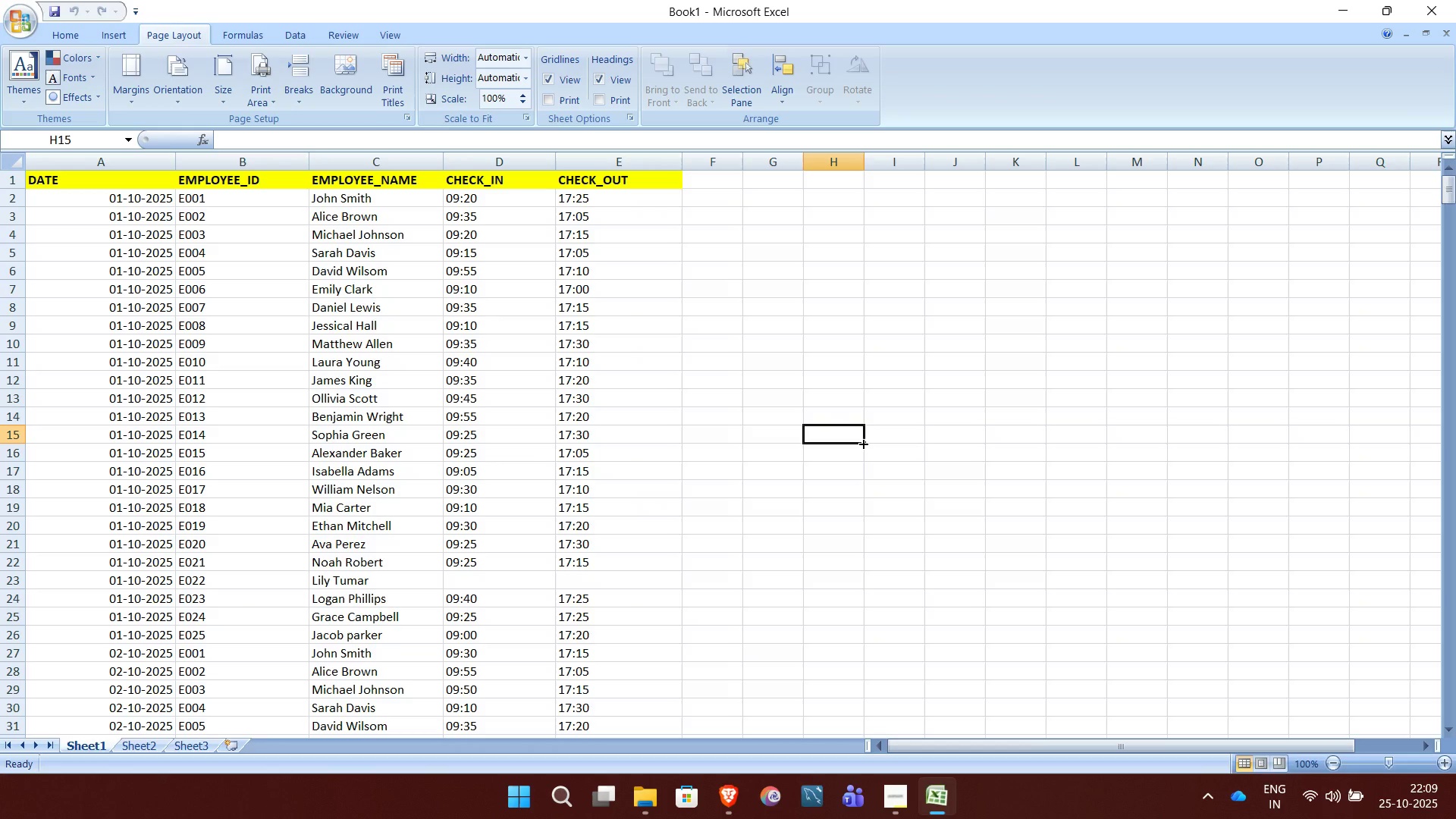 
wait(5.54)
 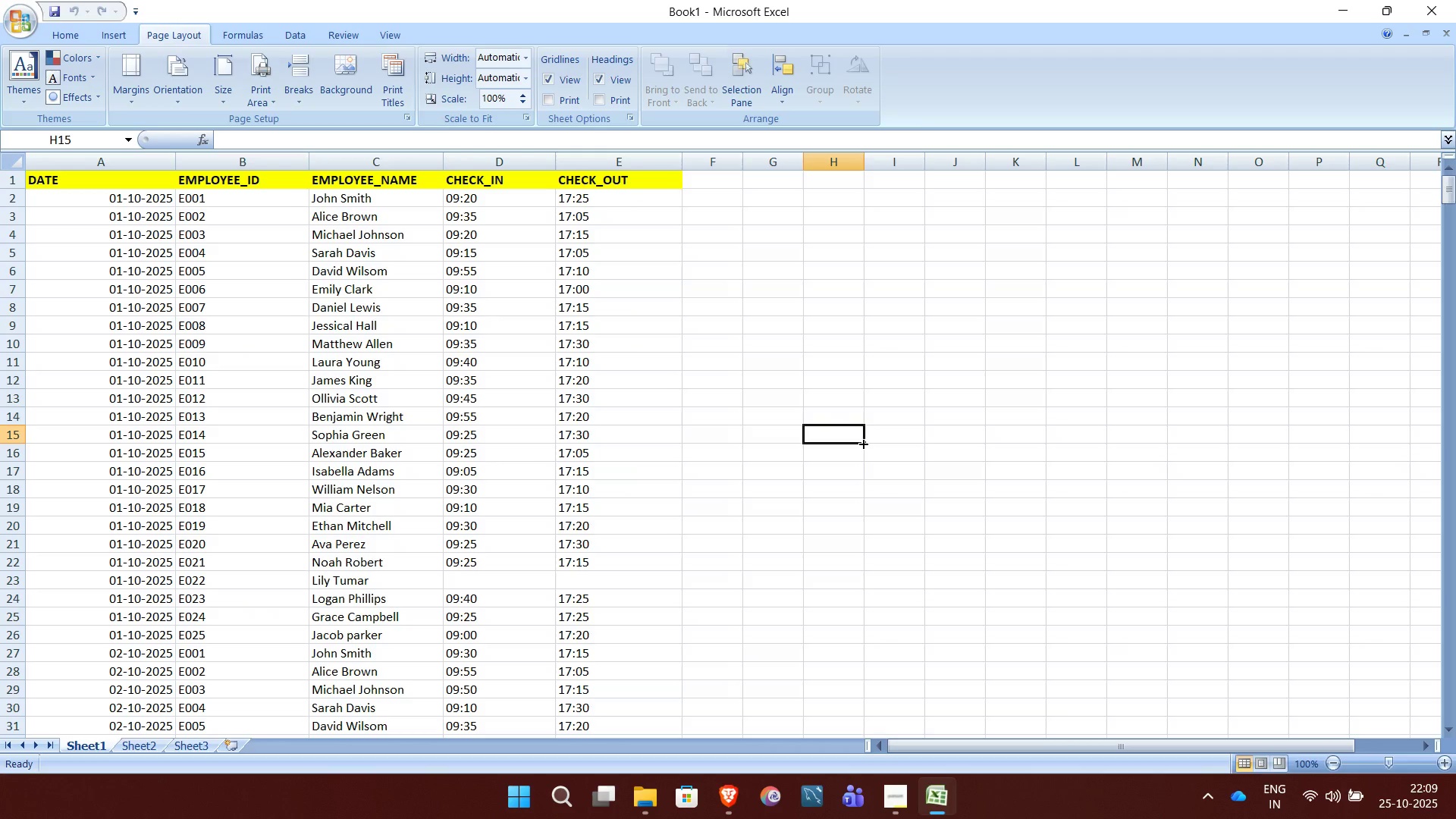 
scroll: coordinate [651, 403], scroll_direction: up, amount: 9.0
 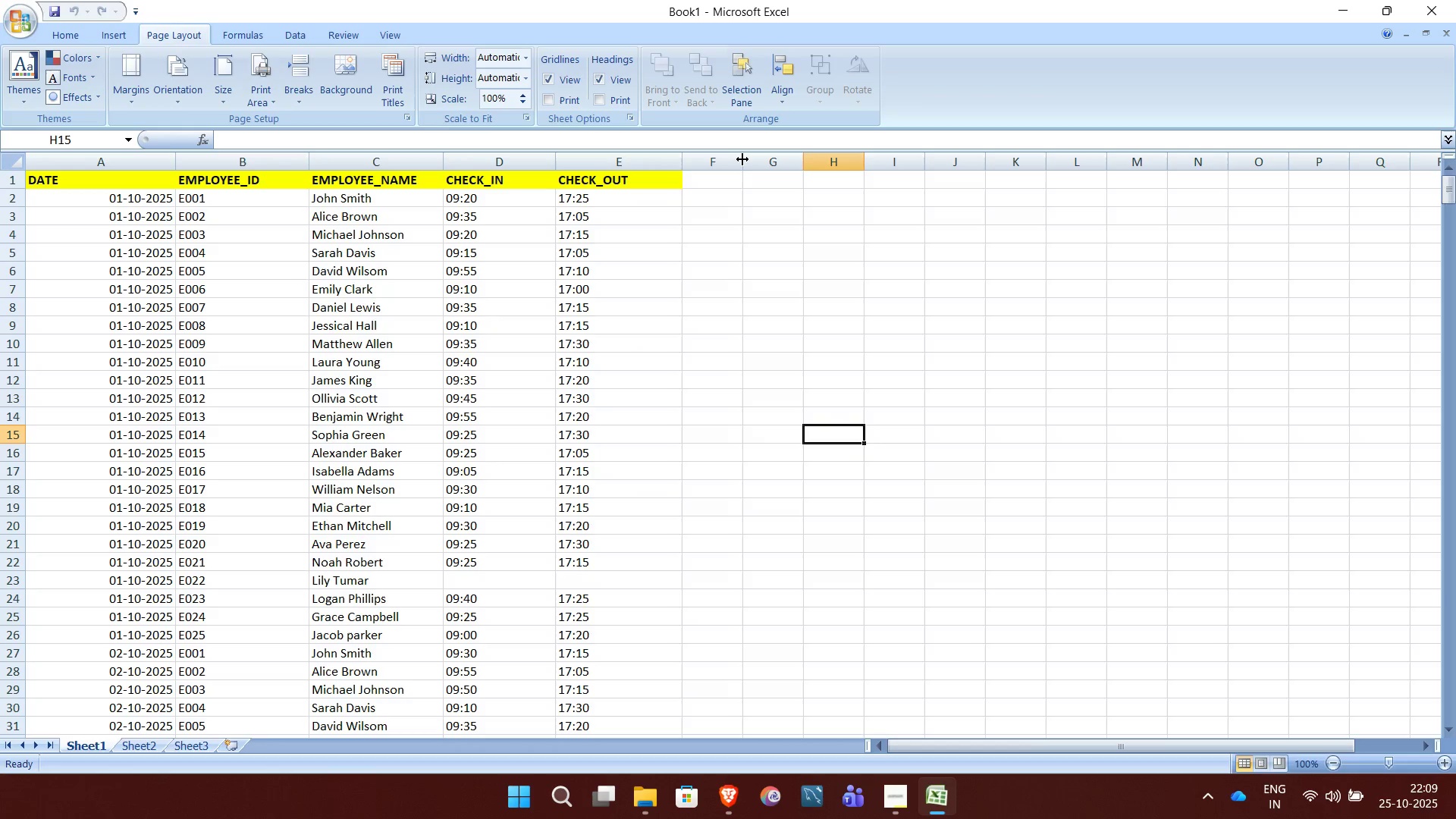 
left_click_drag(start_coordinate=[742, 159], to_coordinate=[839, 160])
 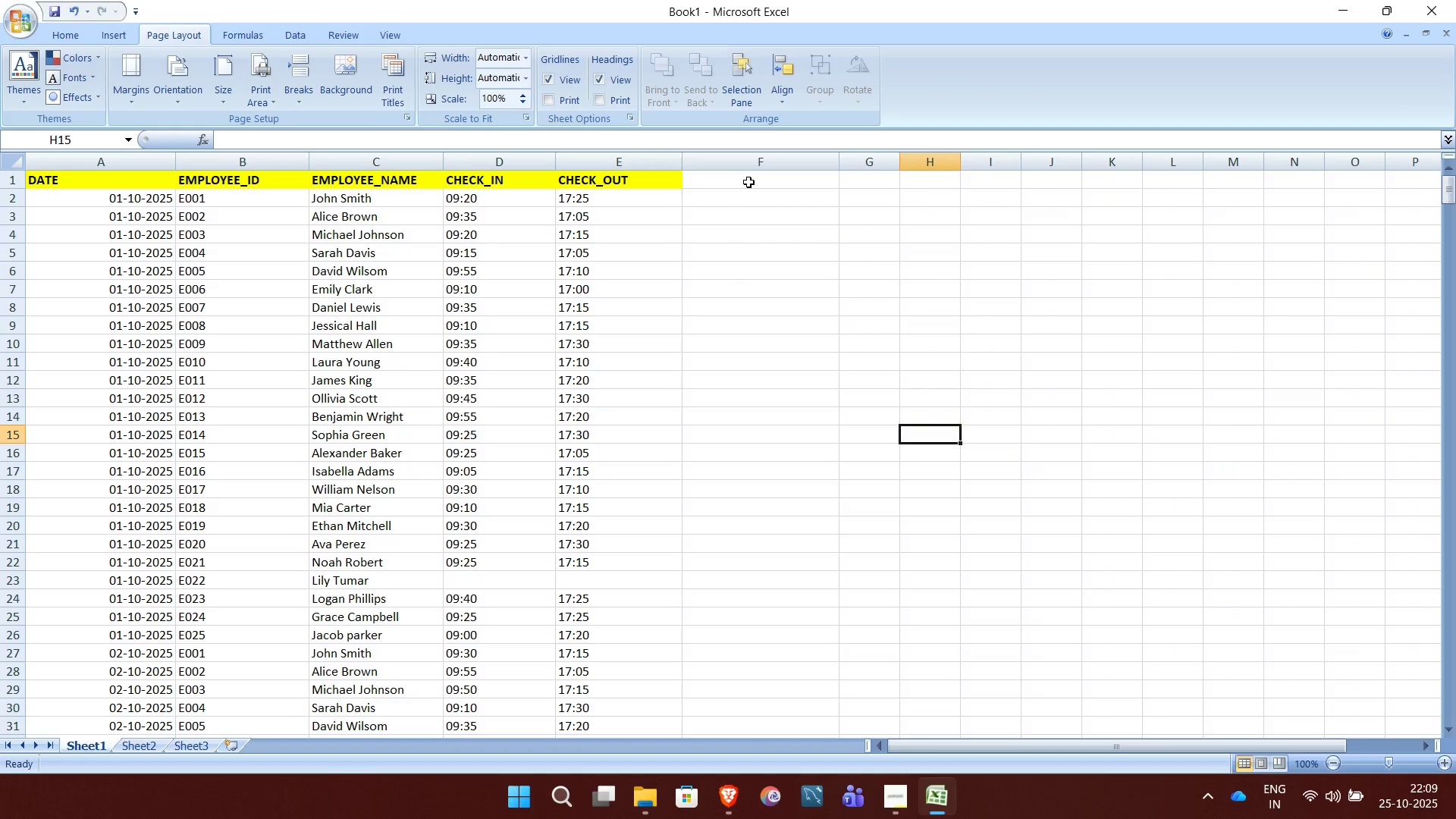 
left_click([748, 182])
 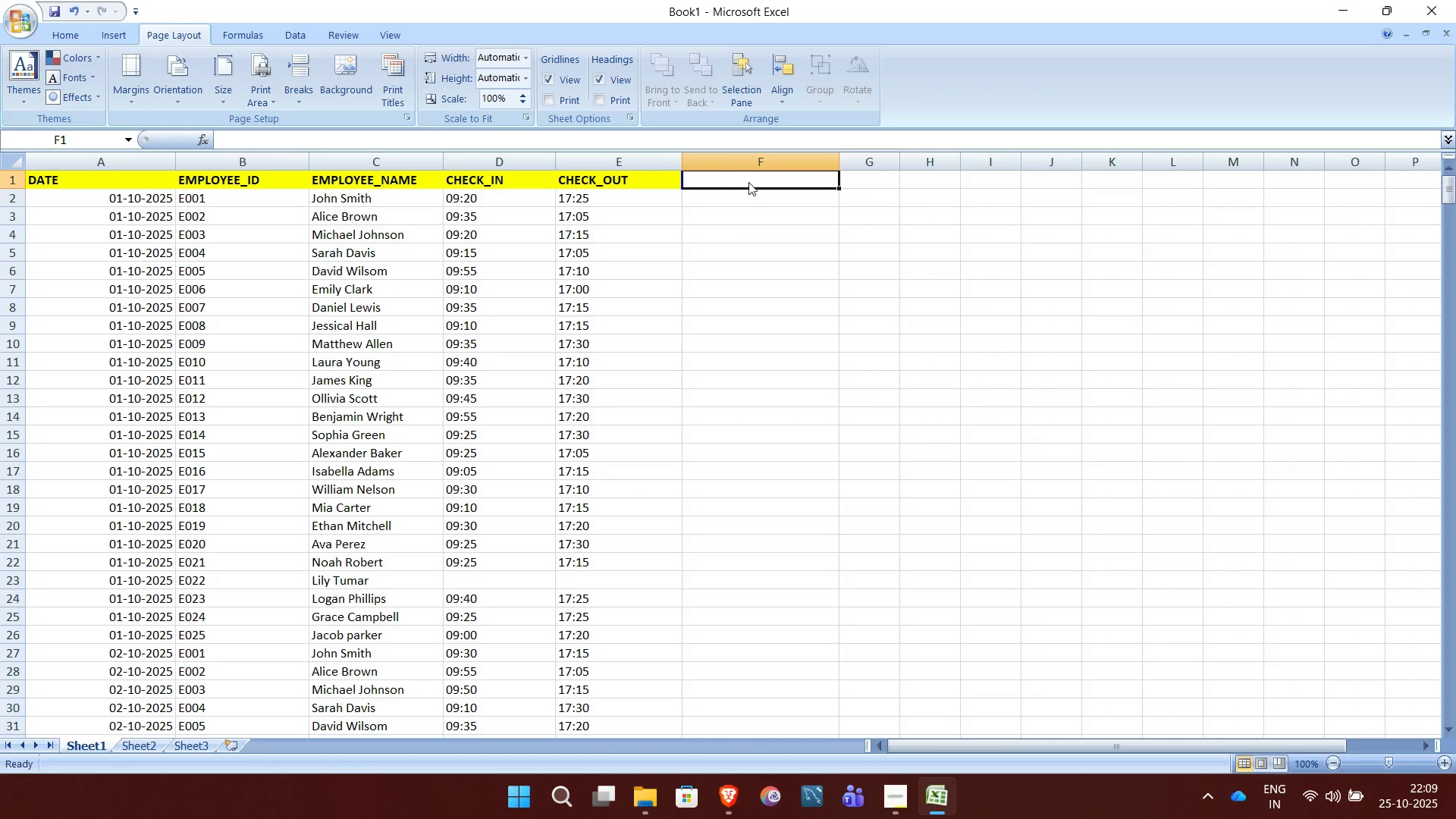 
type(B)
key(Backspace)
type(HOURS WORKED)
 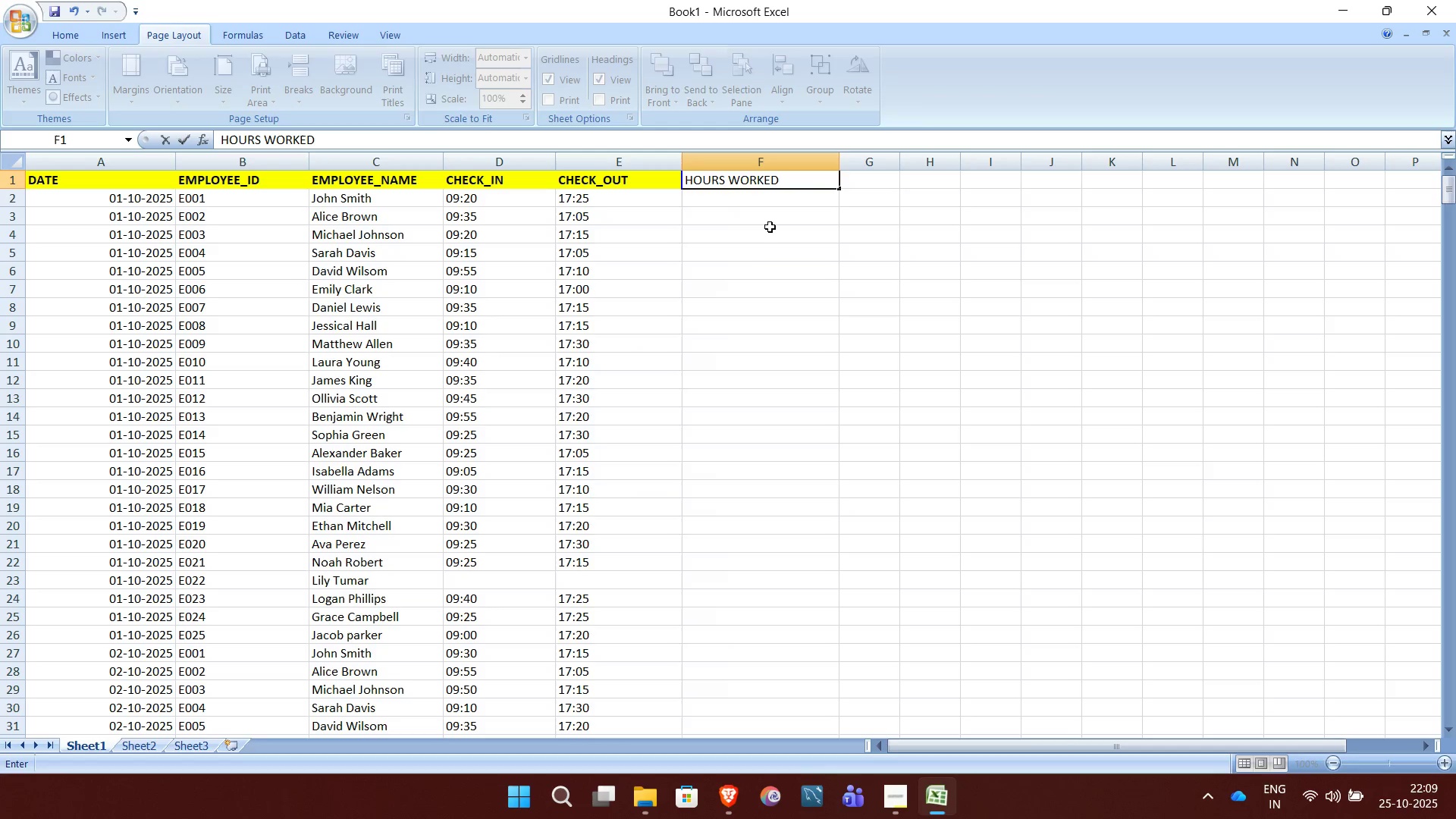 
left_click([778, 254])
 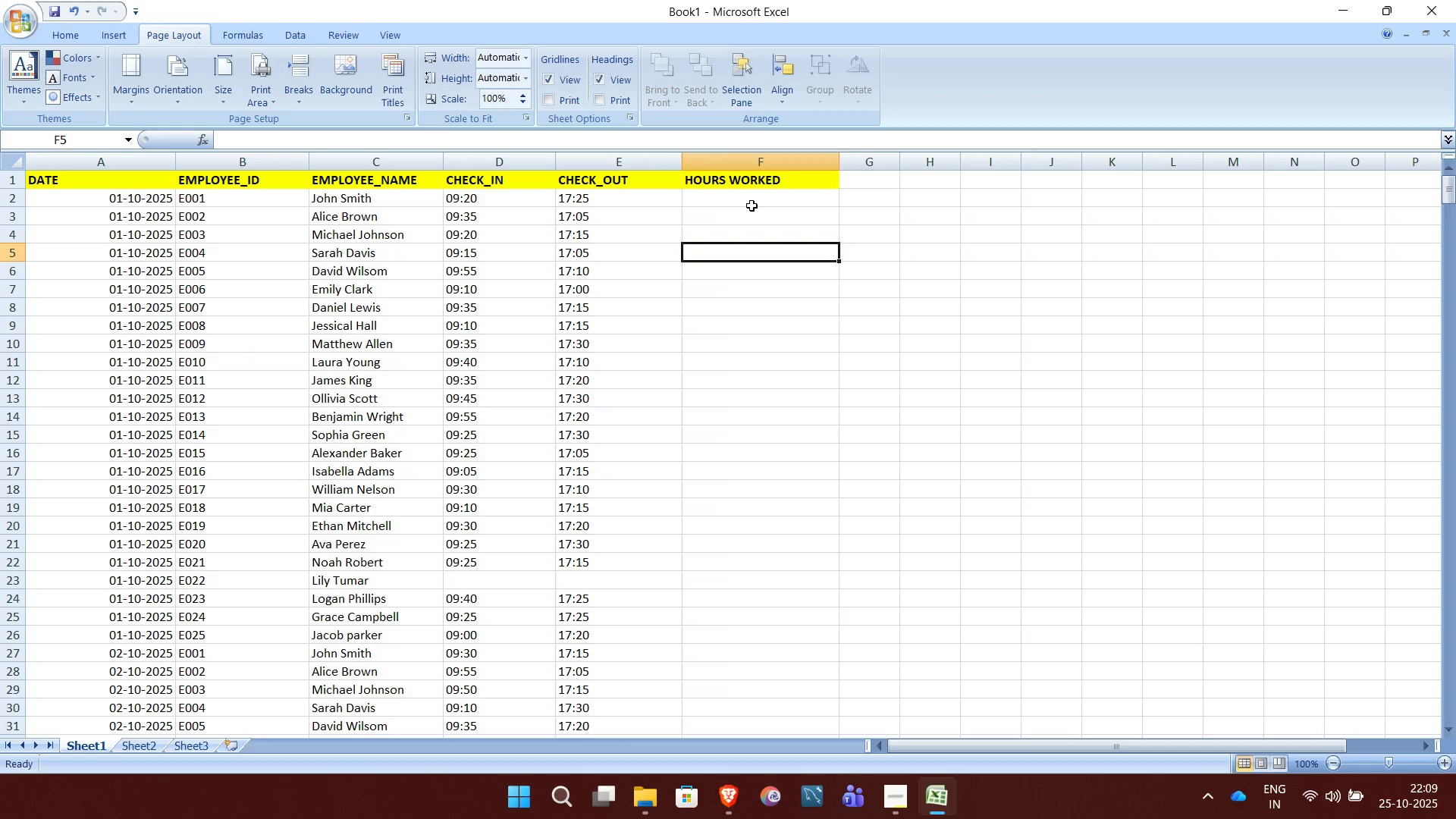 
left_click([752, 206])
 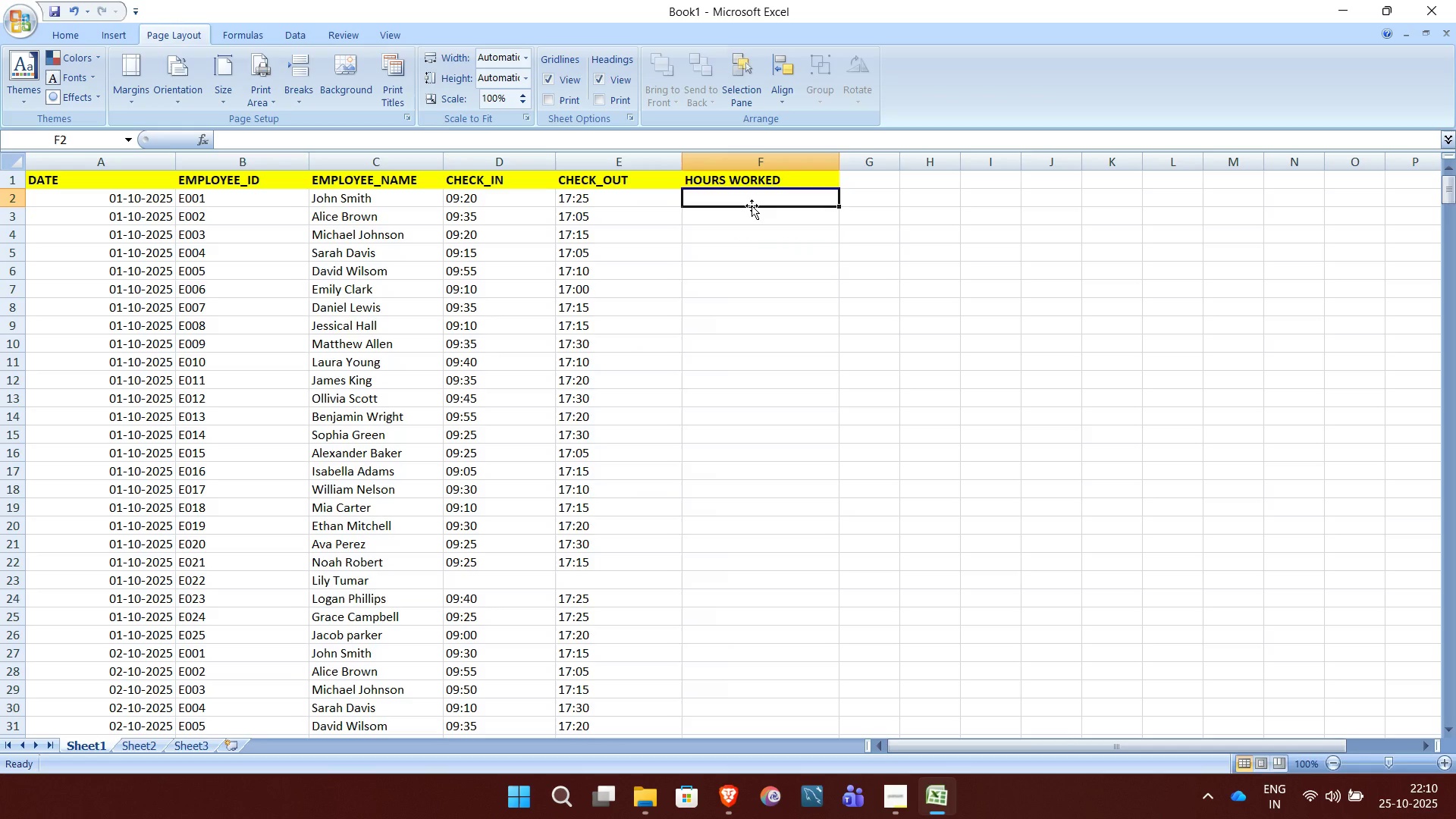 
type(=IF(OR(D2)
 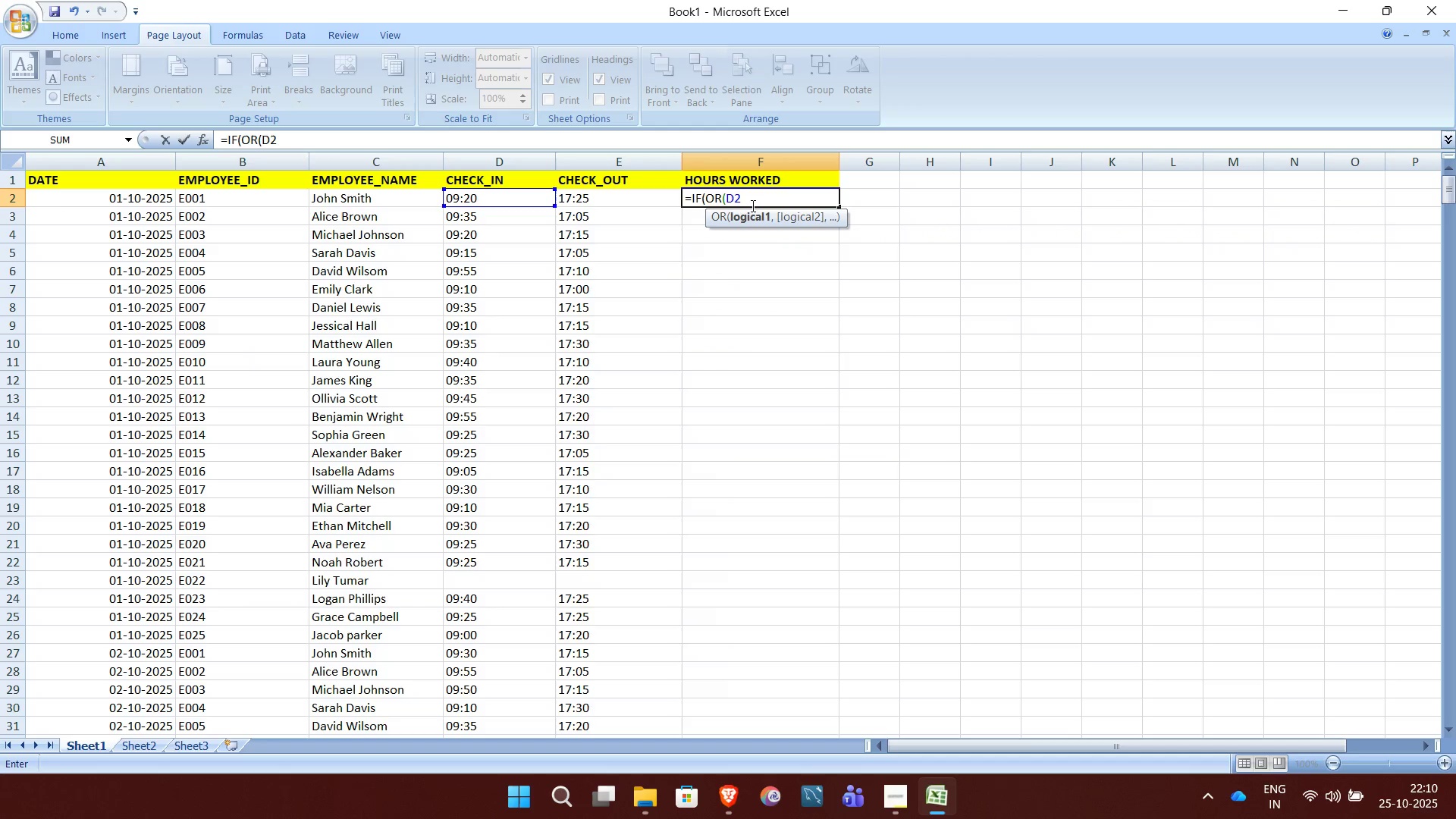 
type(="",E2=""),0,E2-D2))
 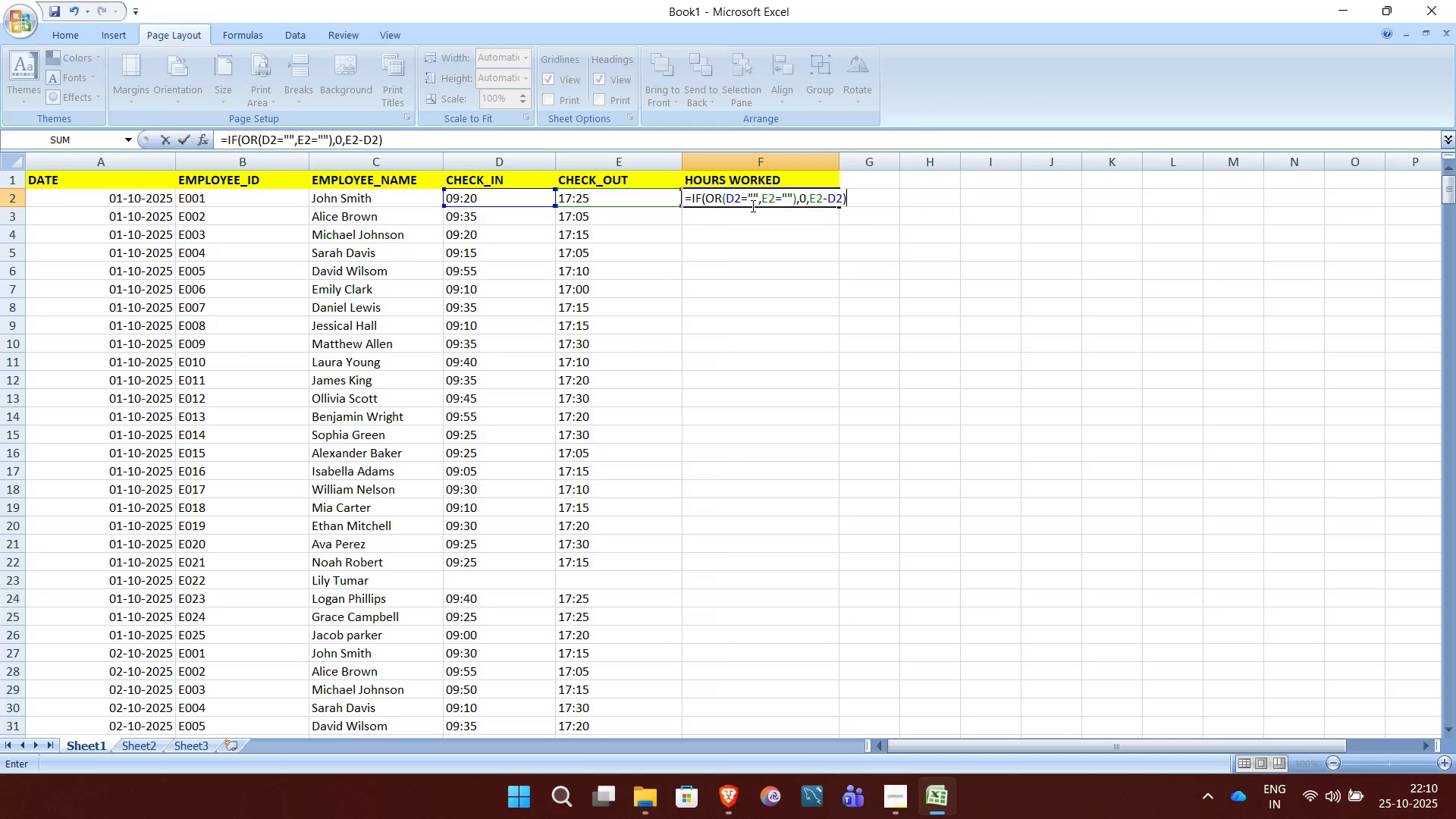 
key(Enter)
 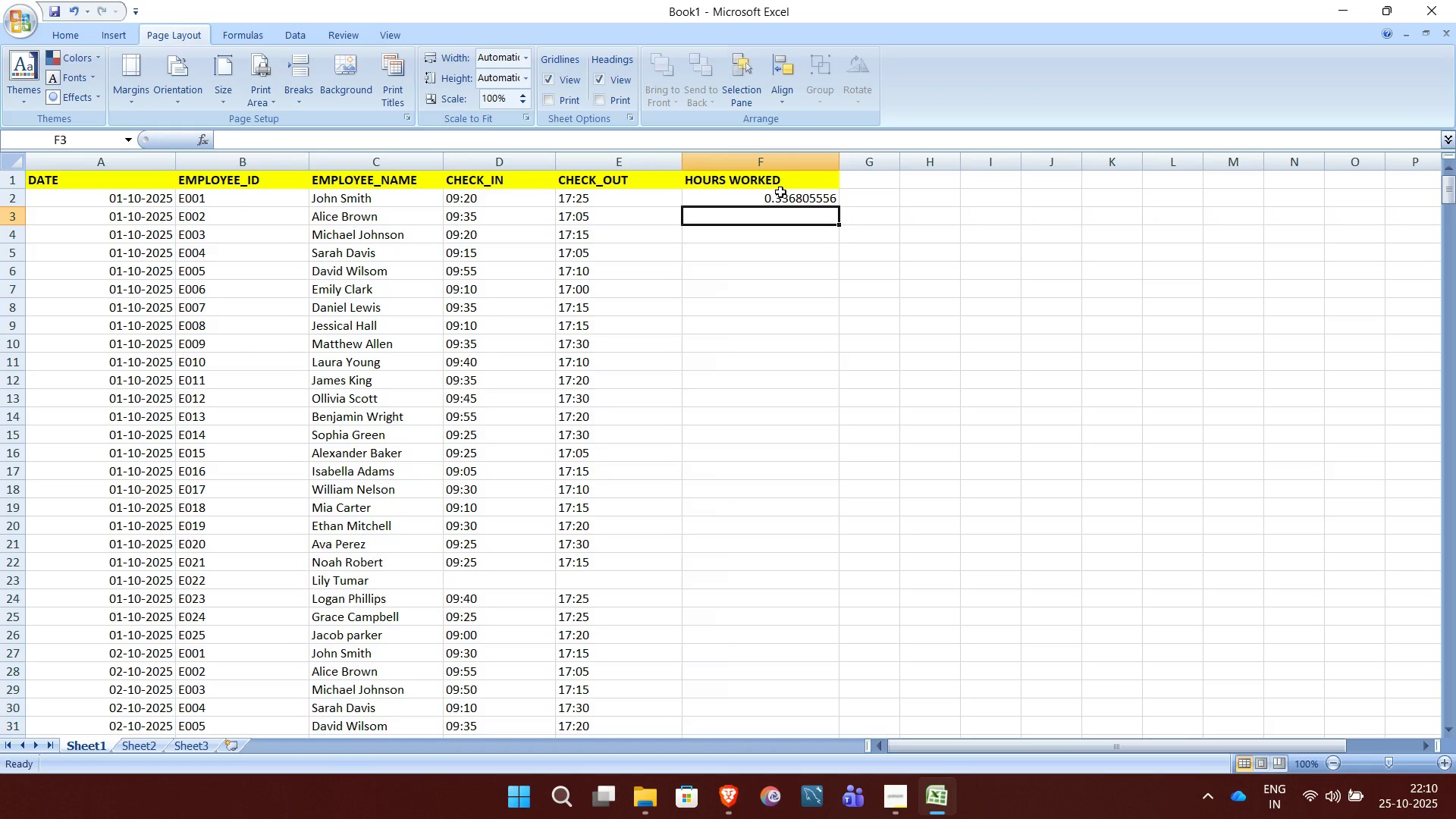 
left_click([781, 192])
 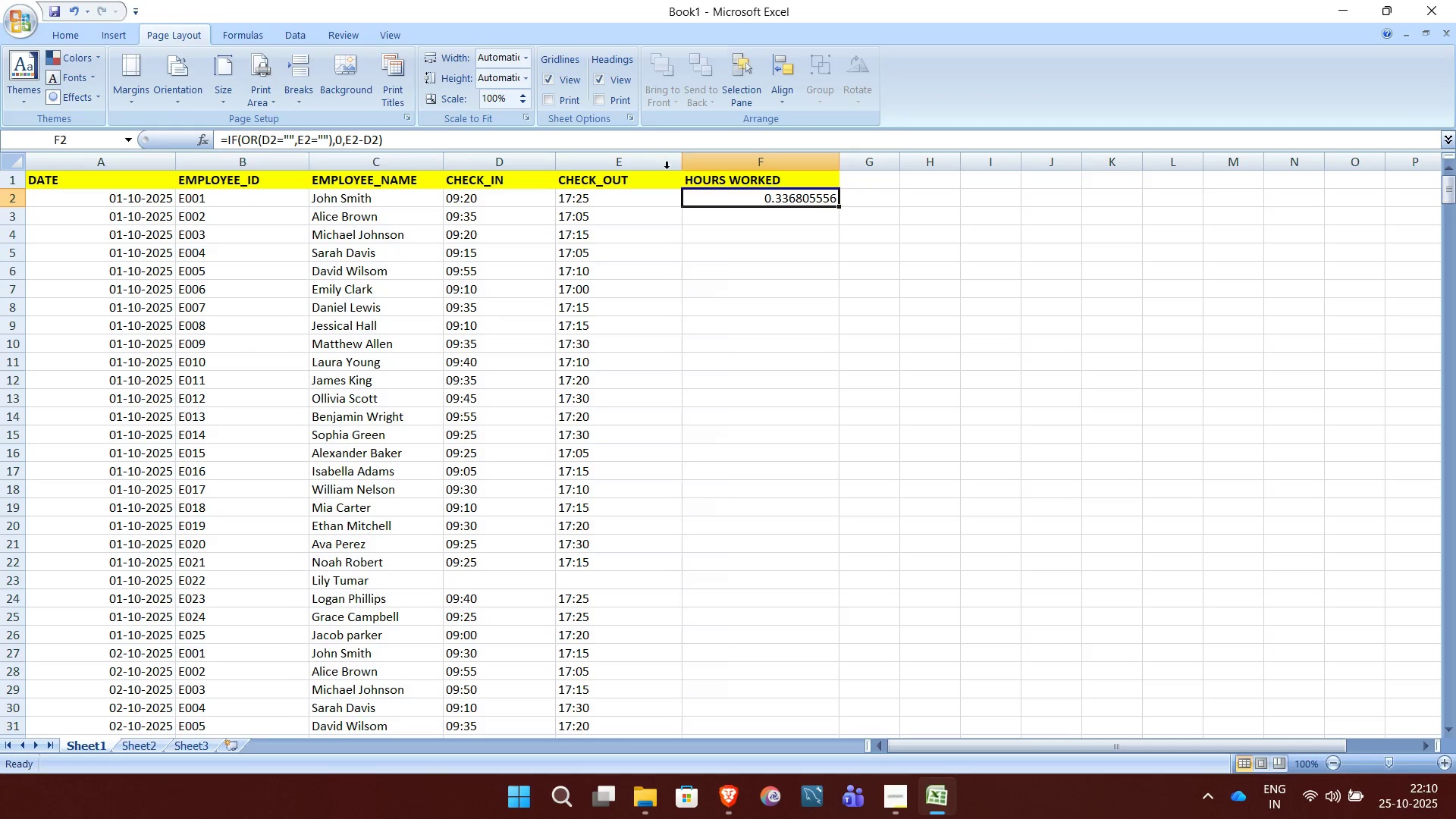 
wait(10.1)
 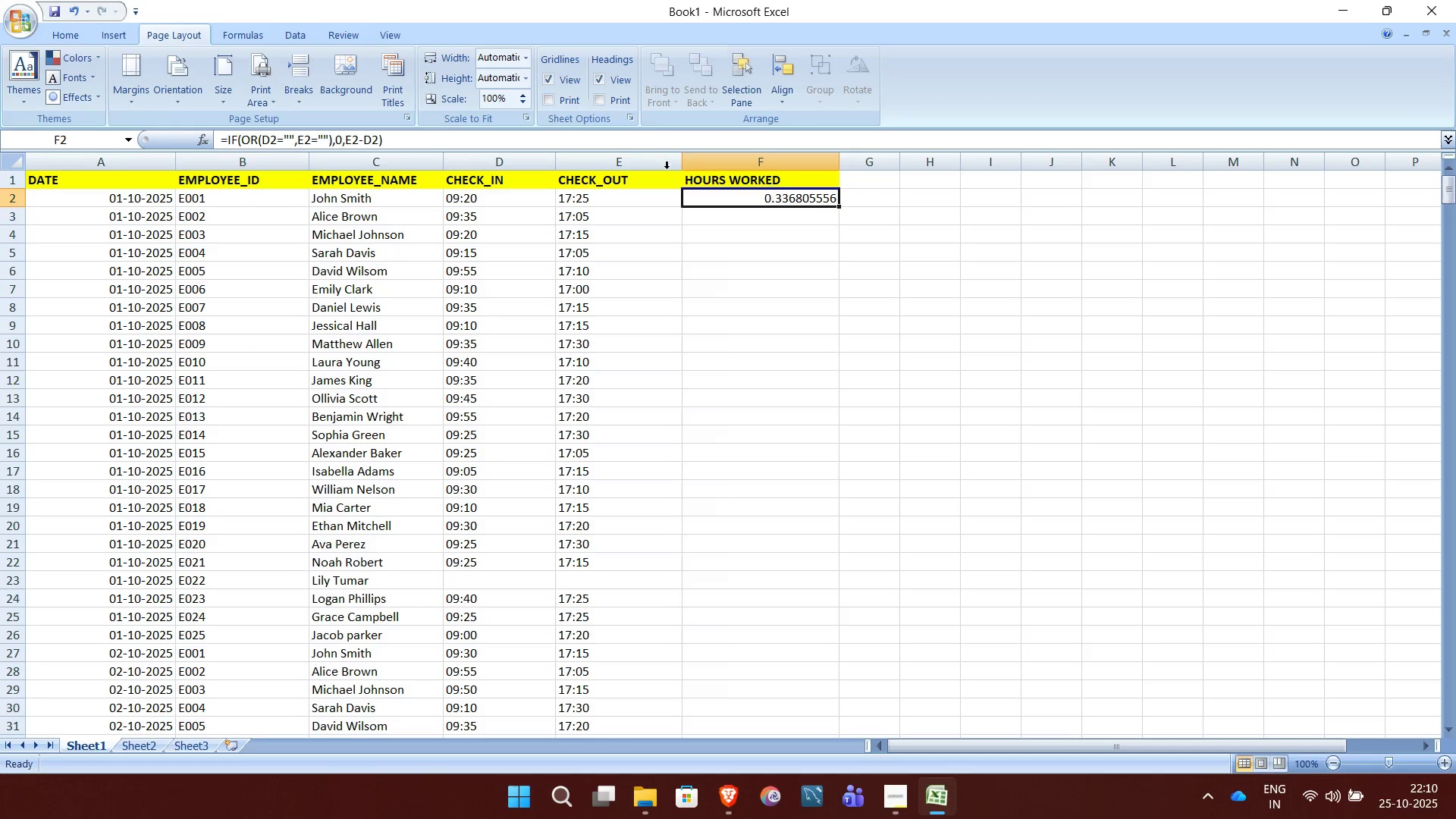 
left_click([347, 136])
 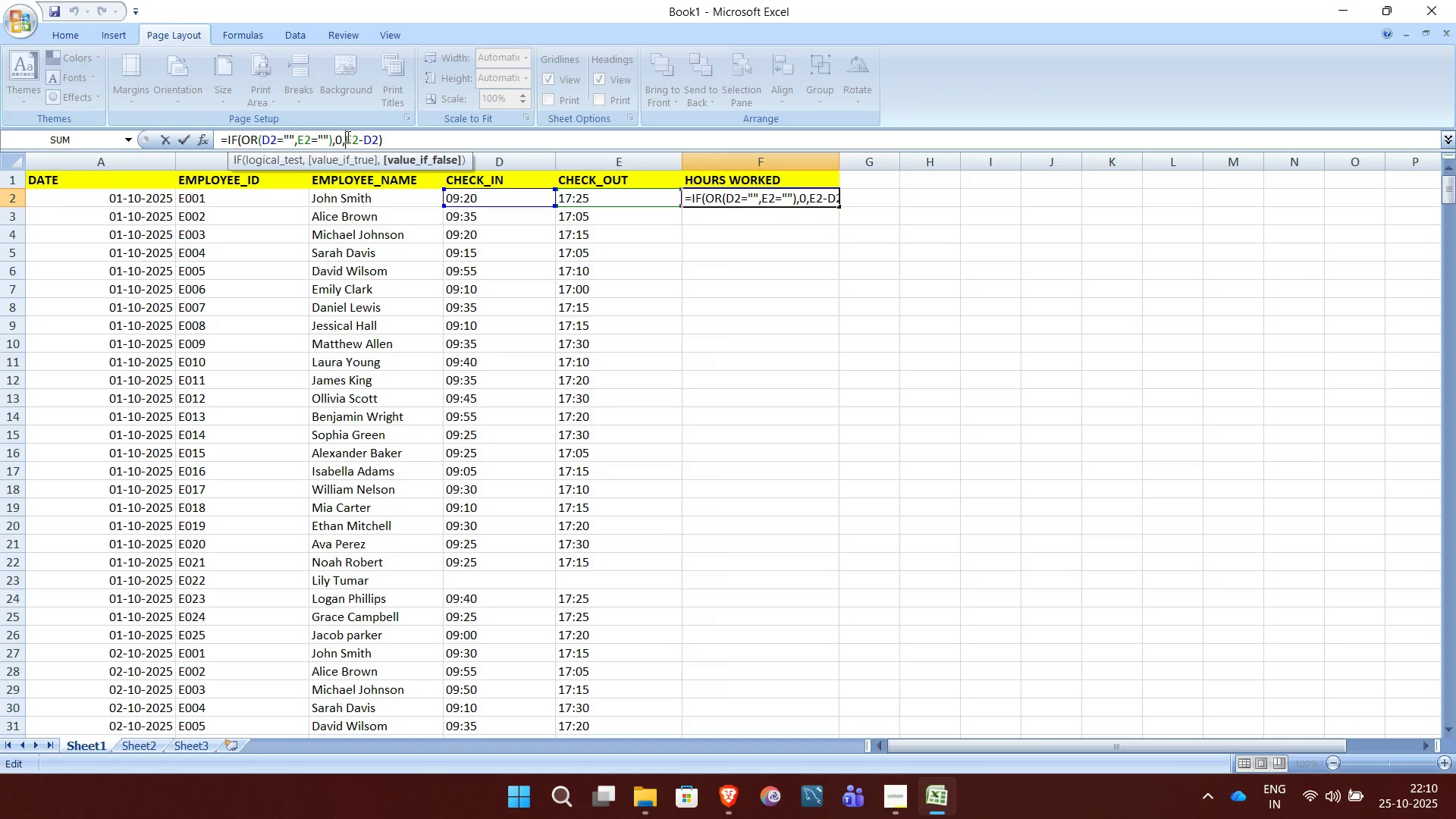 
key(Space)
 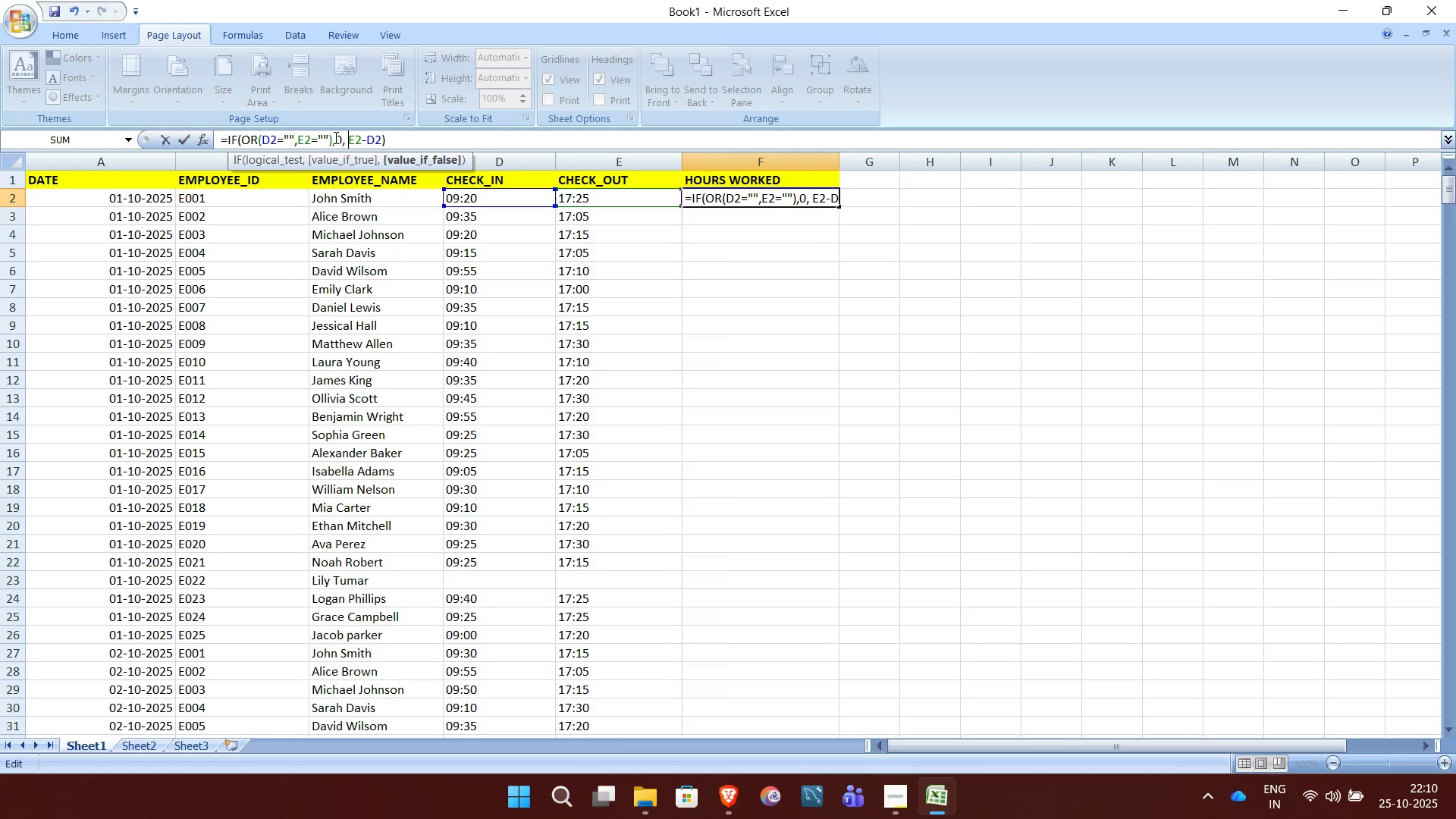 
left_click([334, 137])
 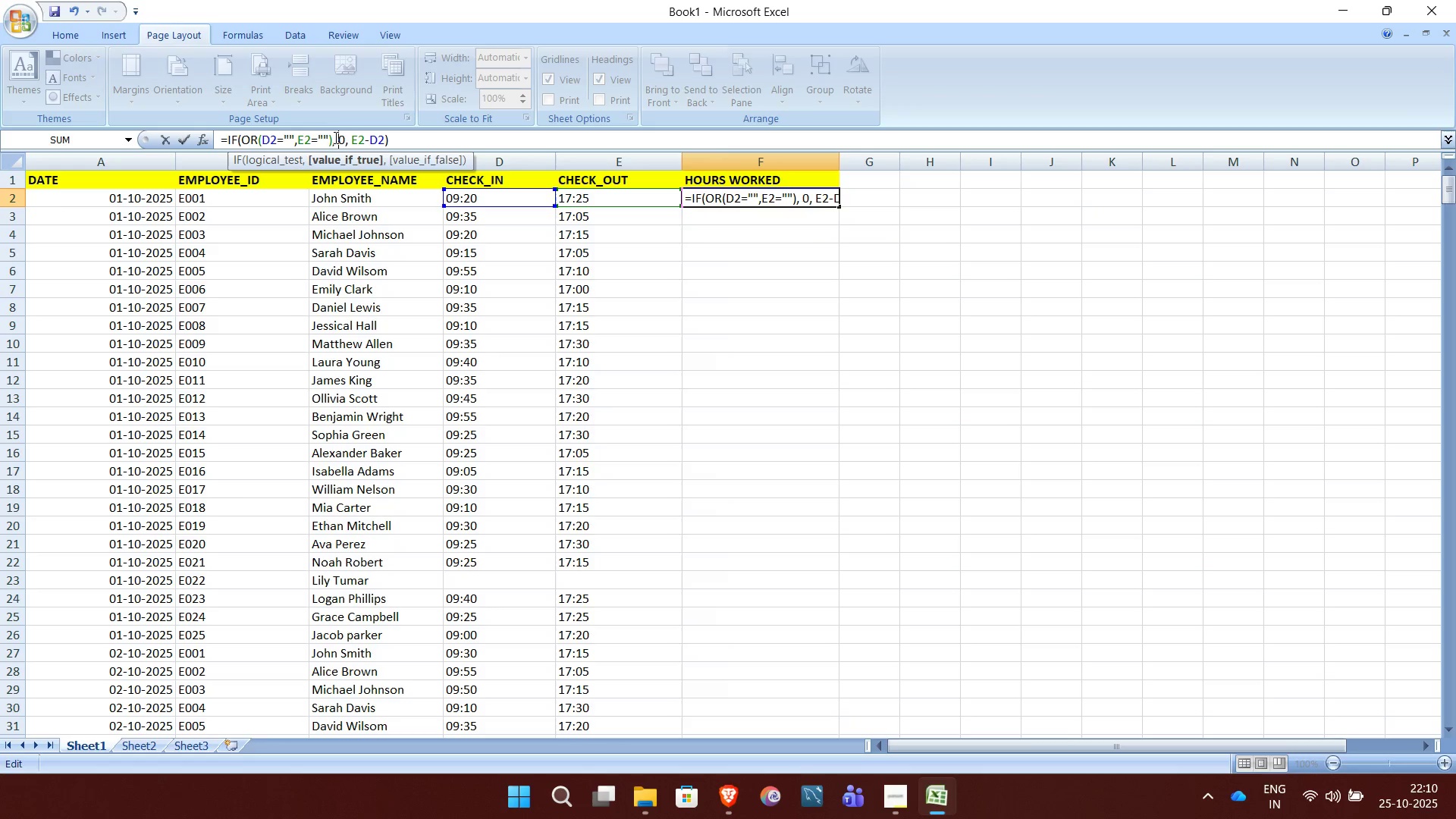 
key(Space)
 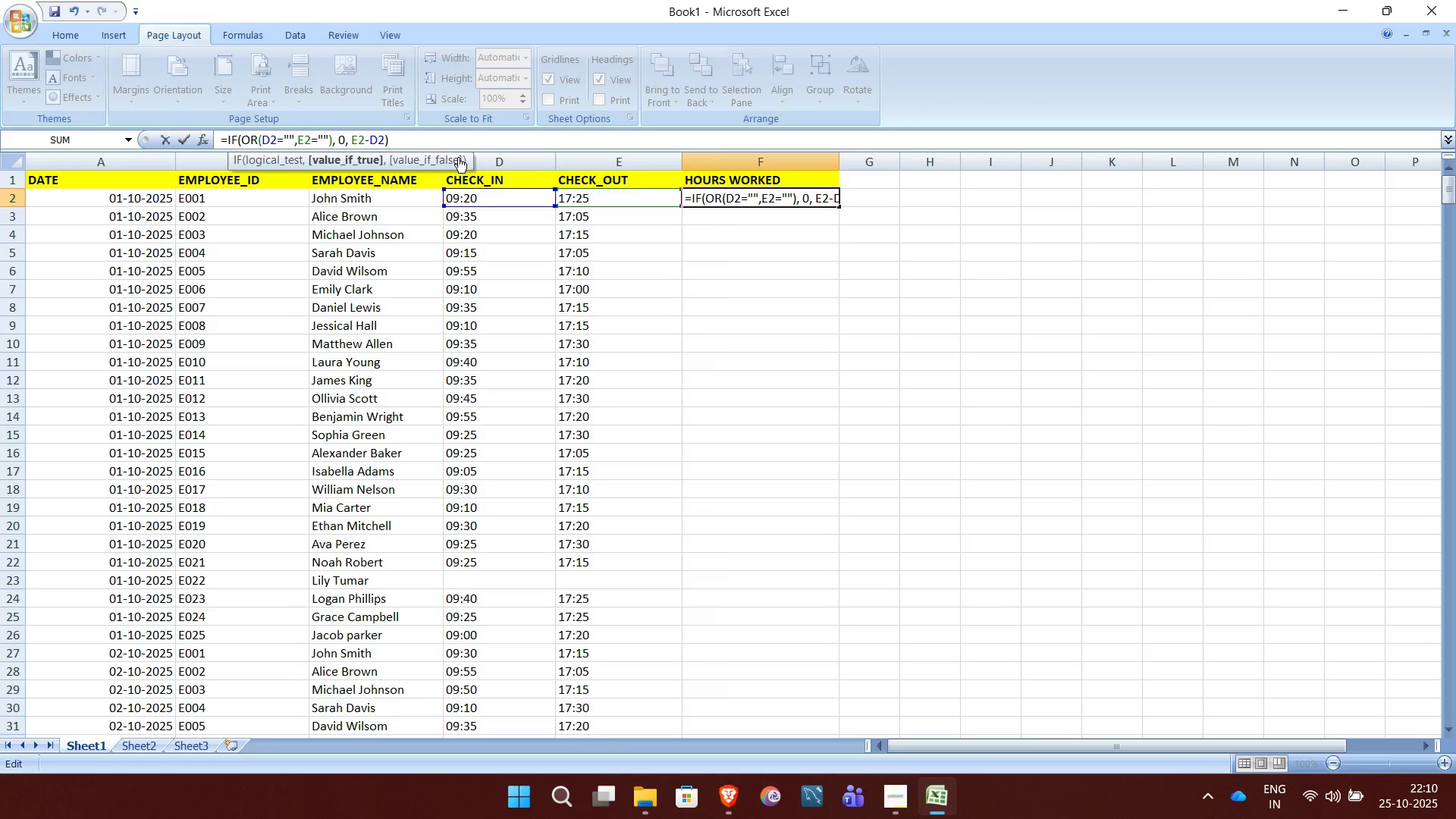 
left_click([681, 278])
 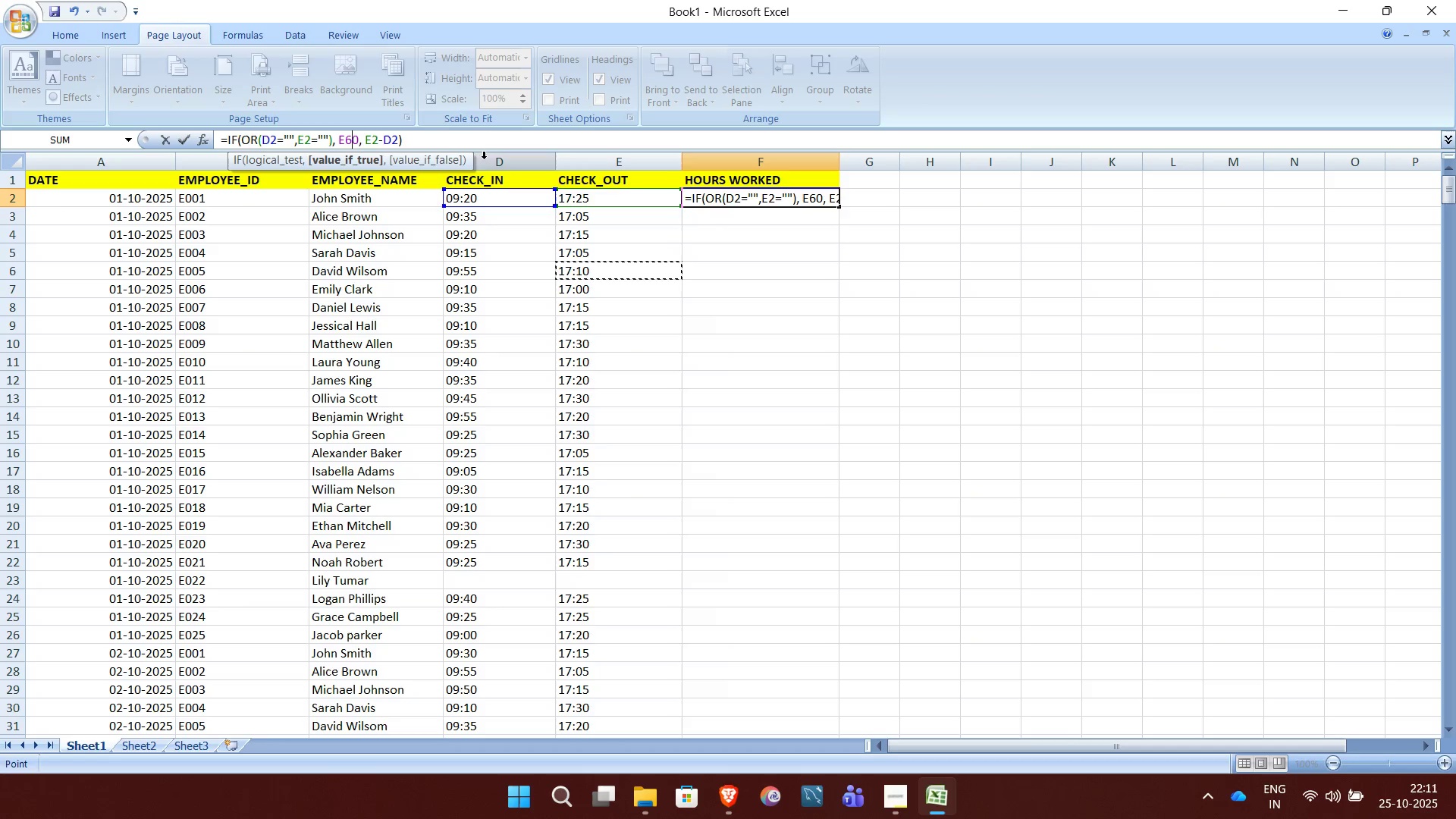 
left_click([459, 141])
 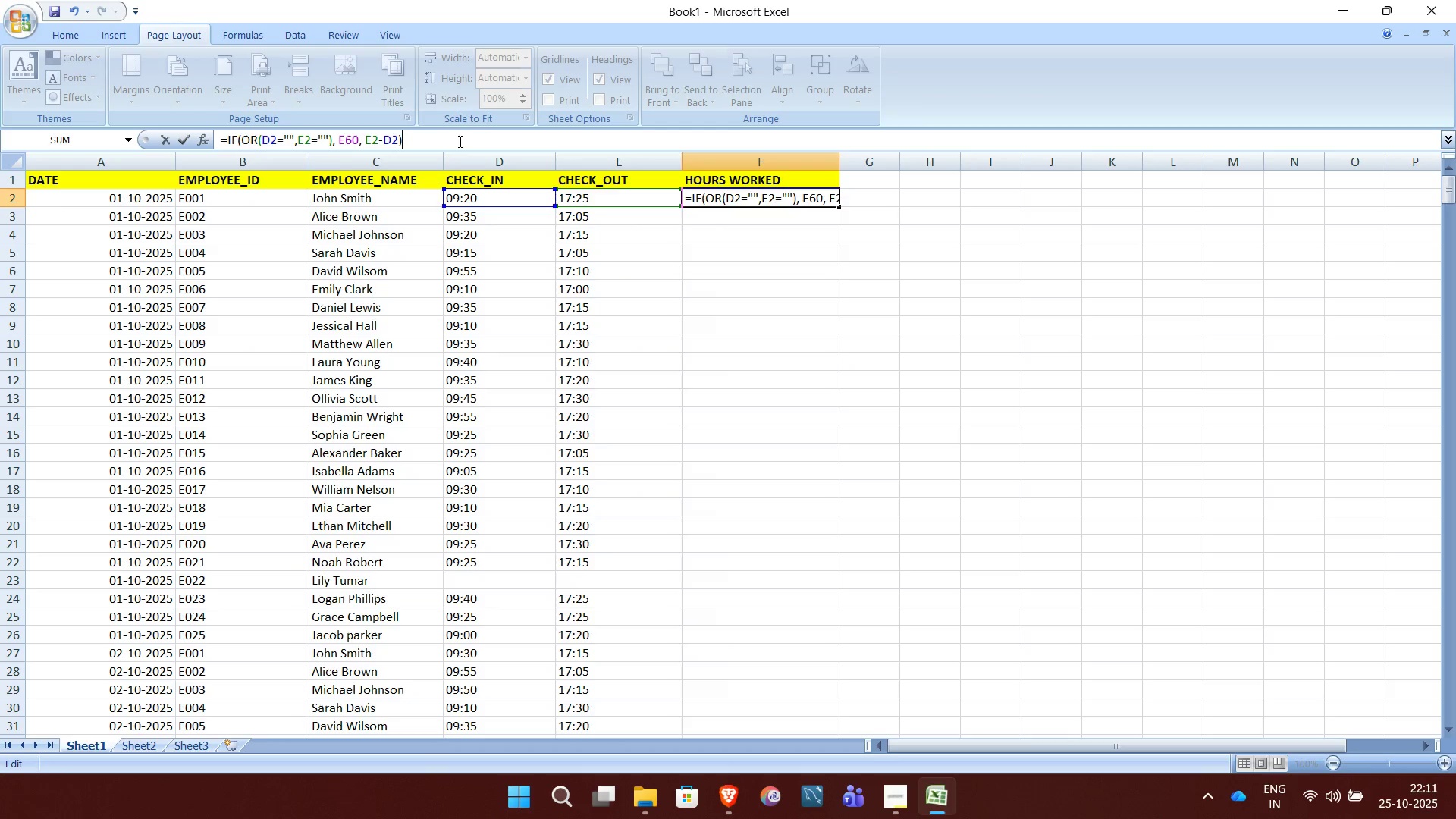 
left_click_drag(start_coordinate=[459, 141], to_coordinate=[202, 146])
 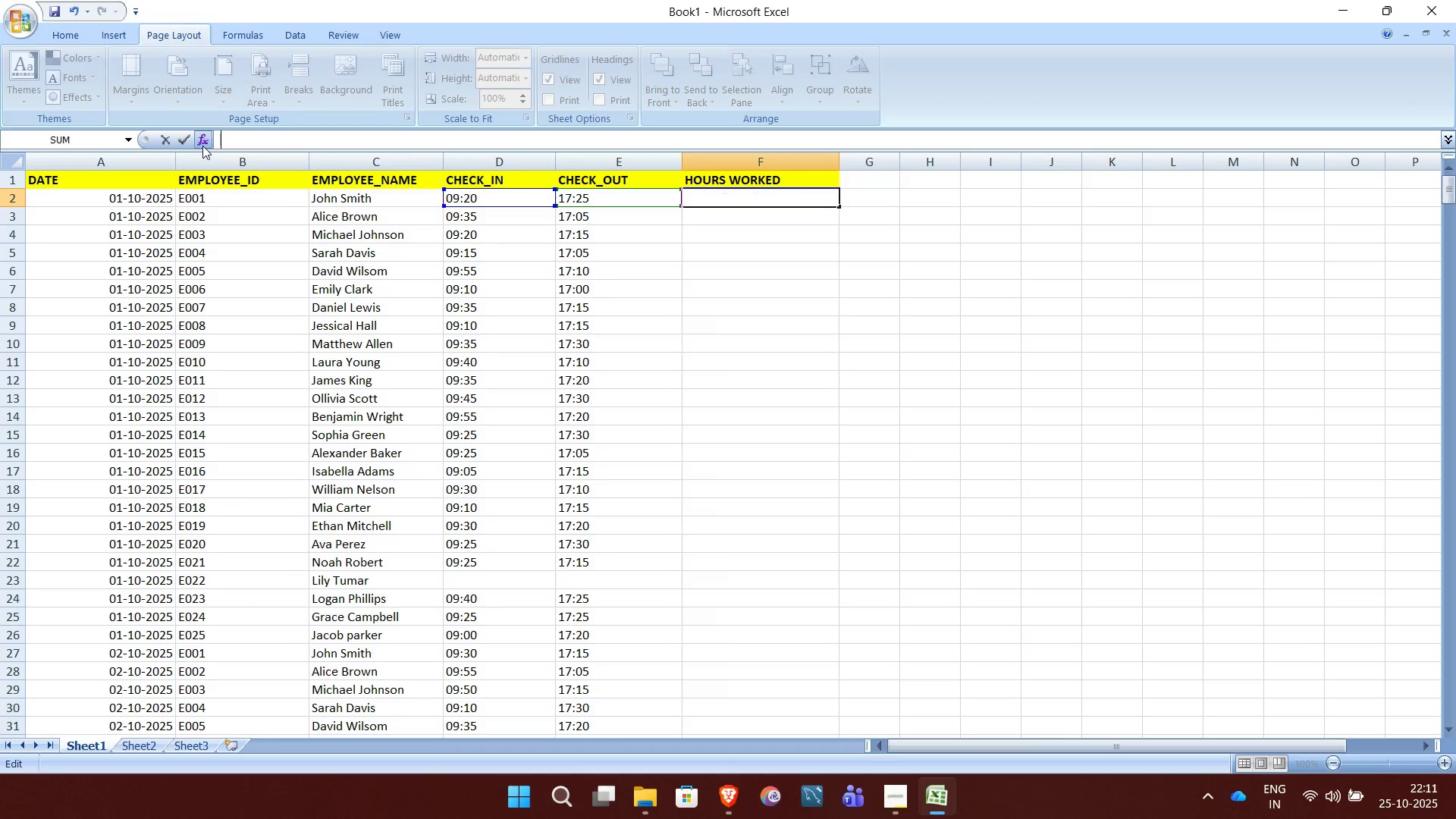 
key(Backspace)
 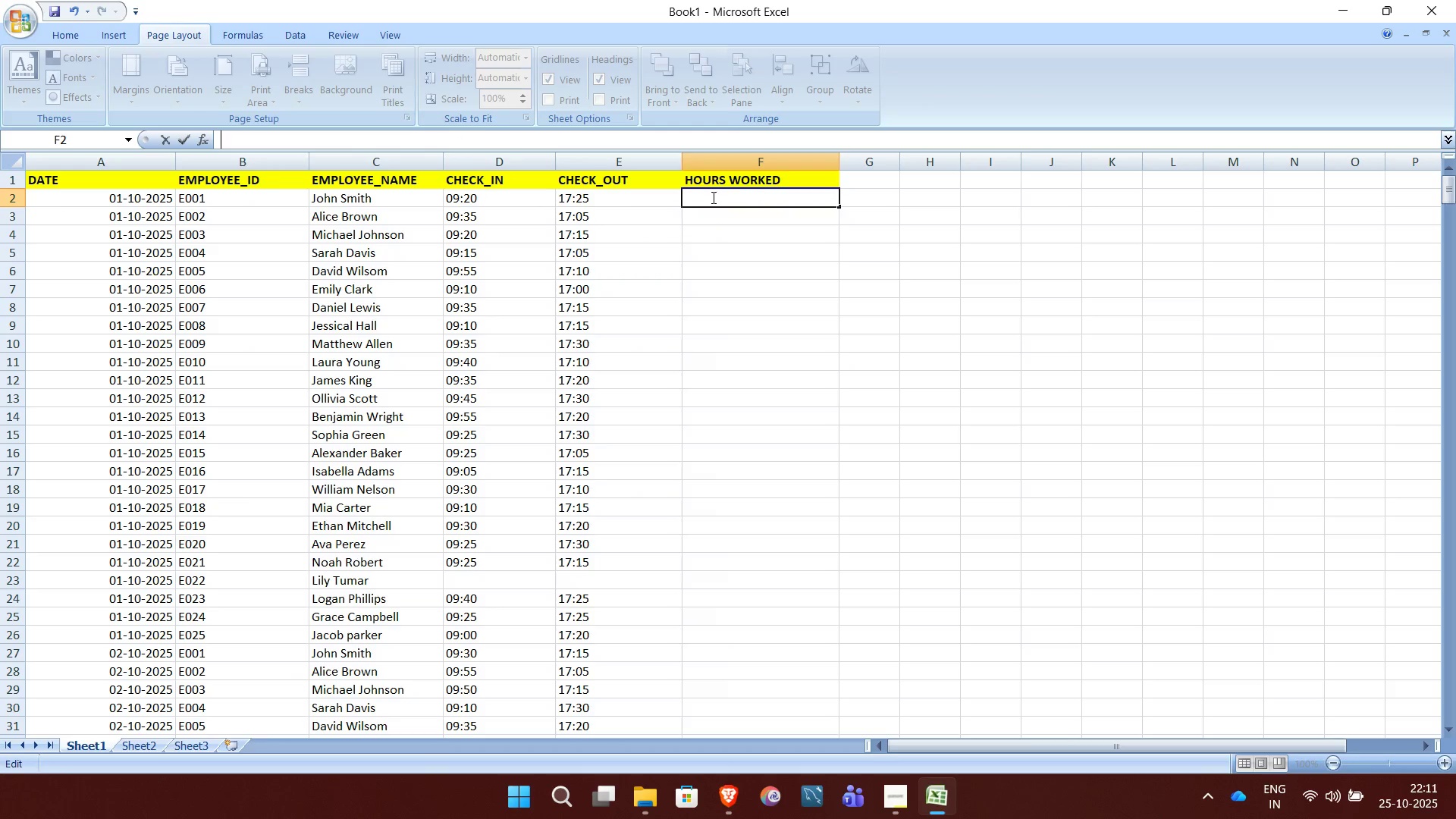 
left_click([712, 197])
 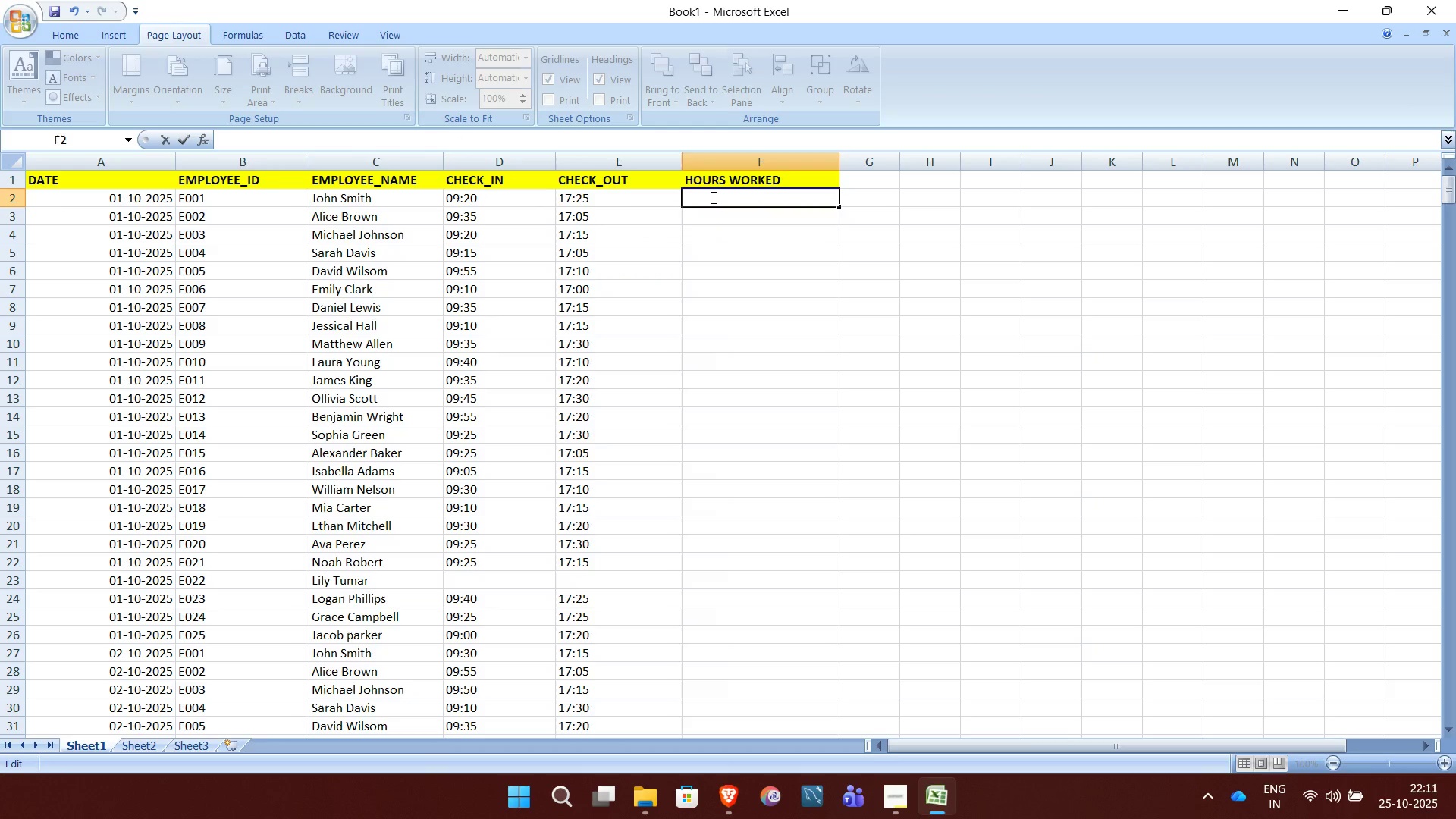 
key(Equal)
 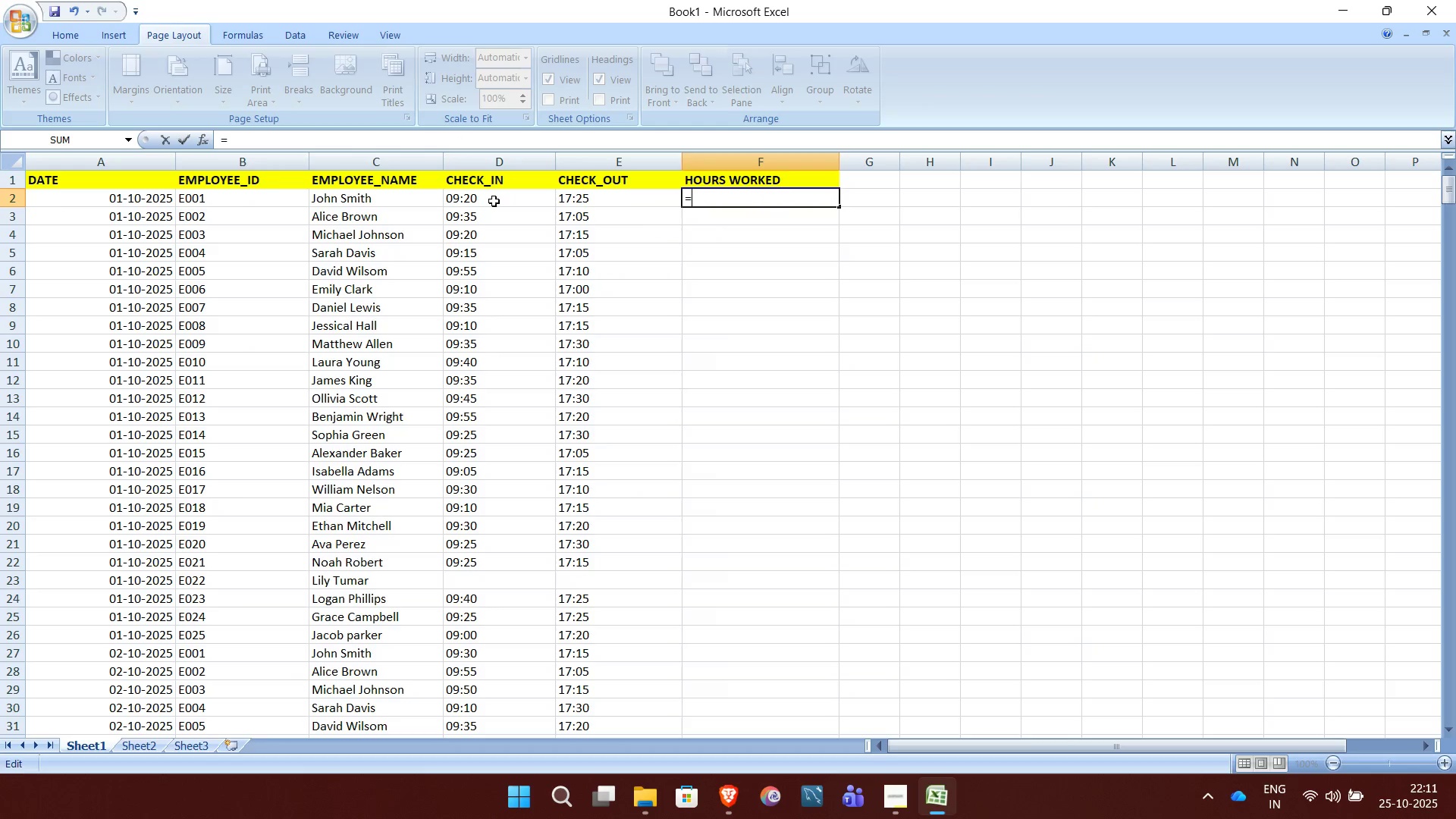 
left_click([494, 201])
 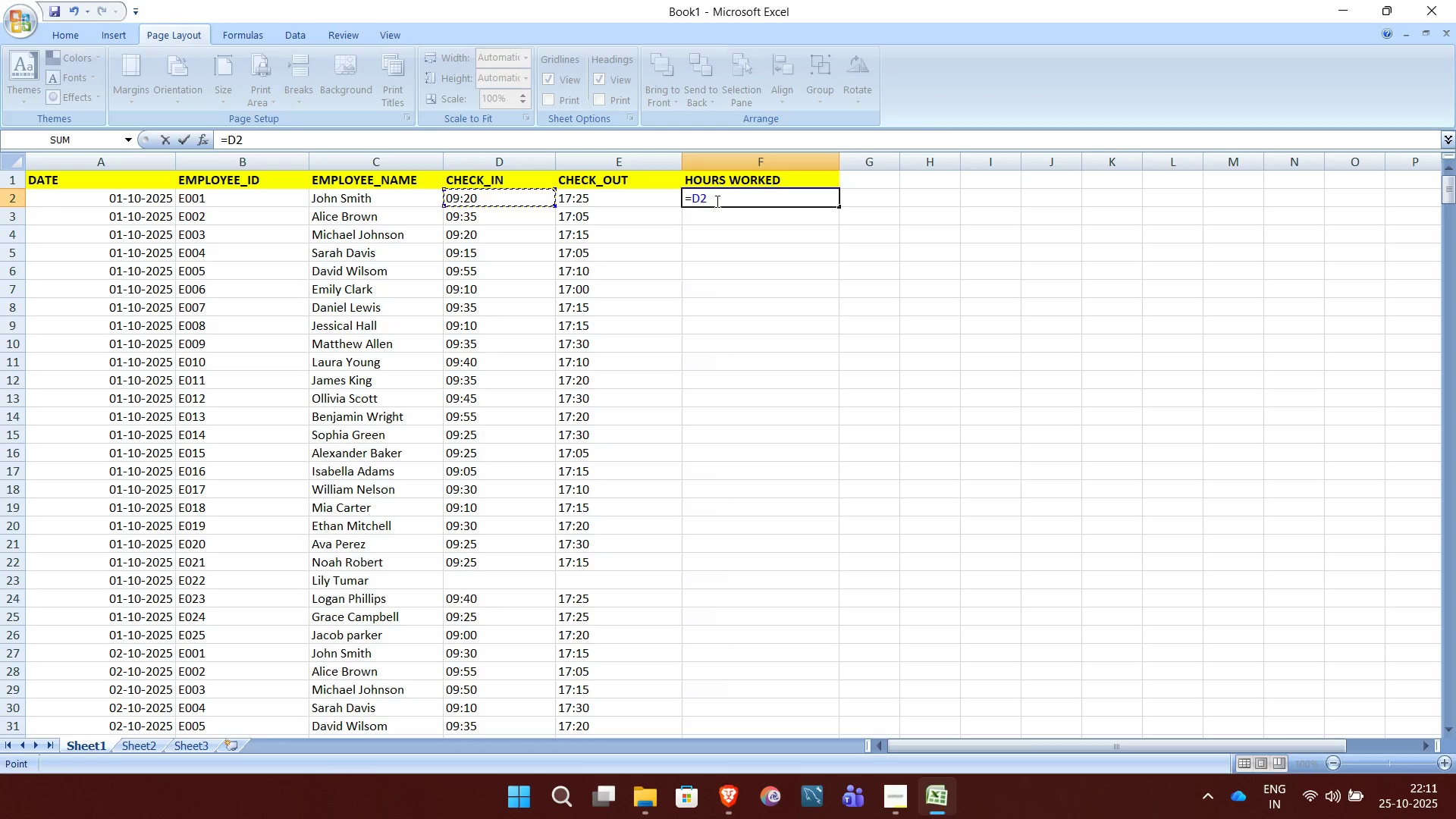 
left_click([716, 199])
 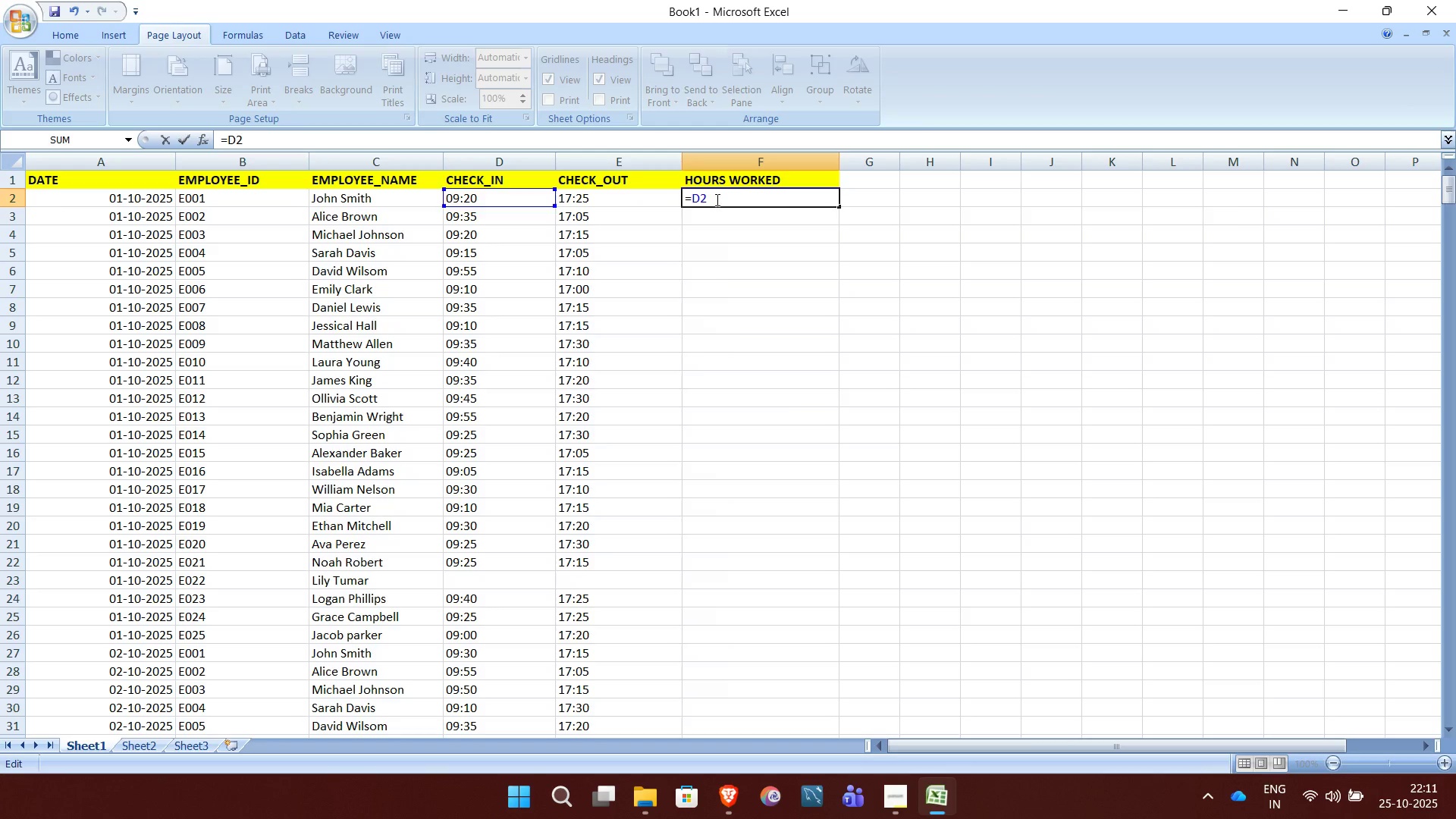 
key(Backspace)
 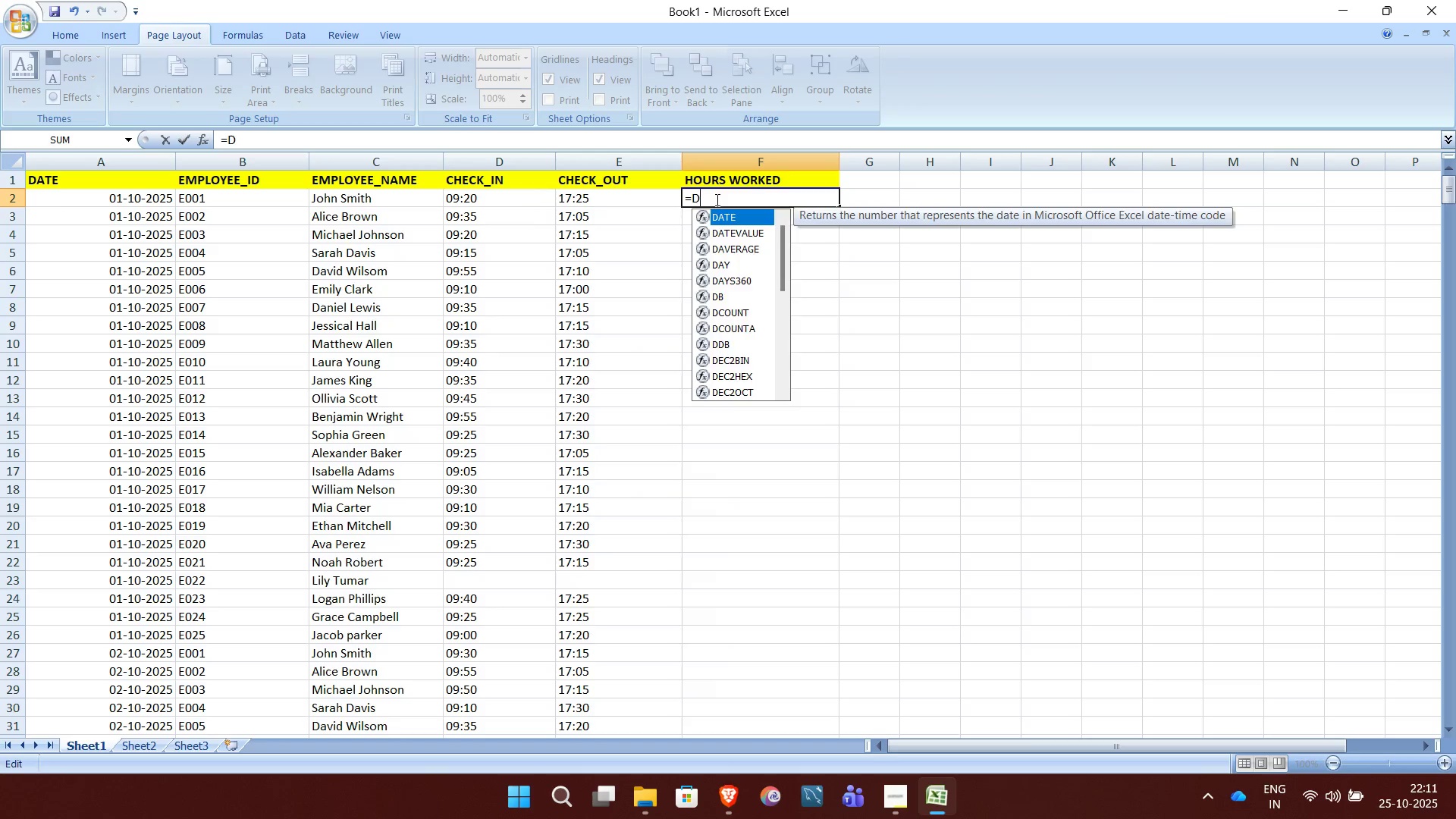 
key(Backspace)
 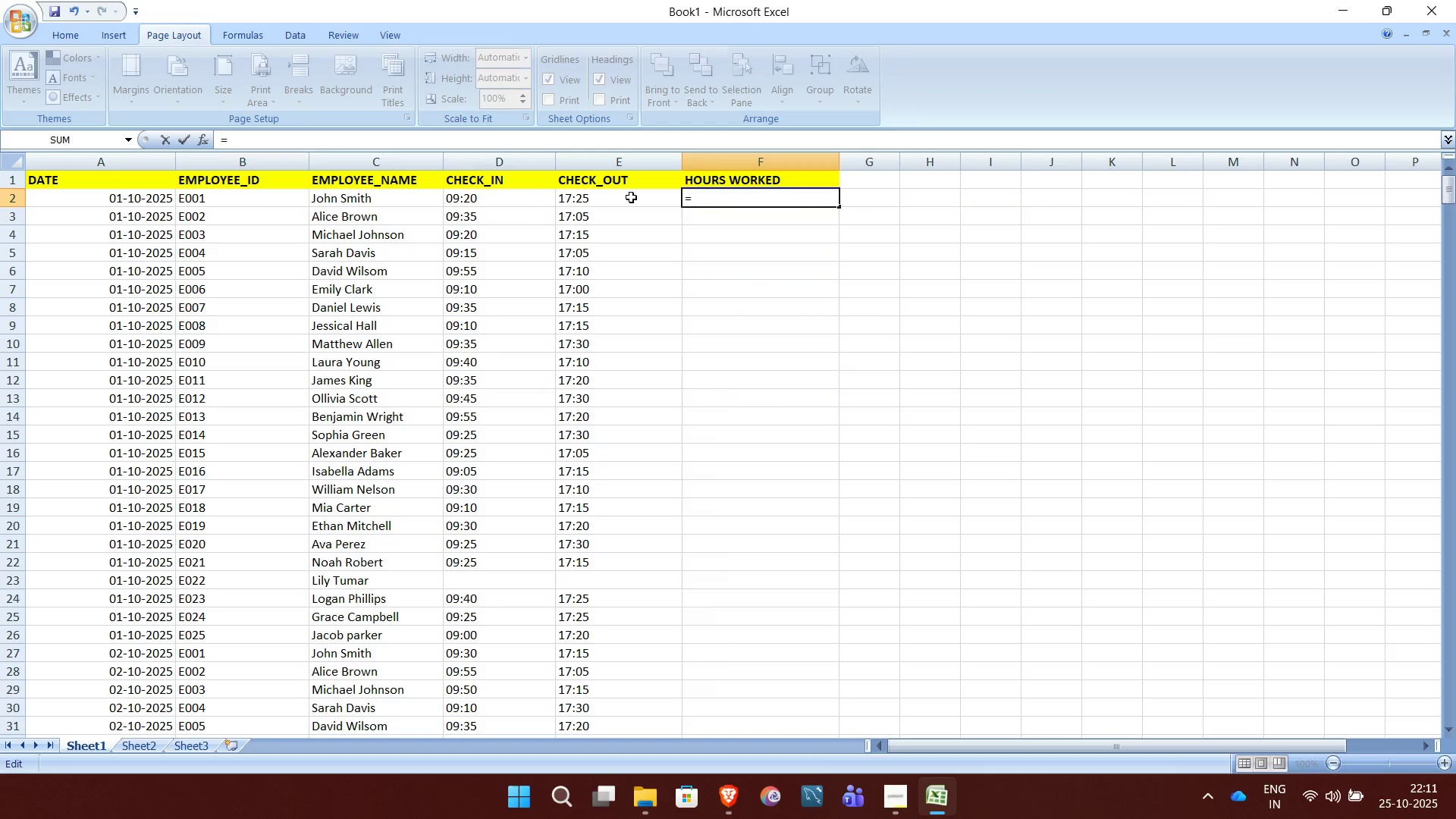 
left_click([631, 197])
 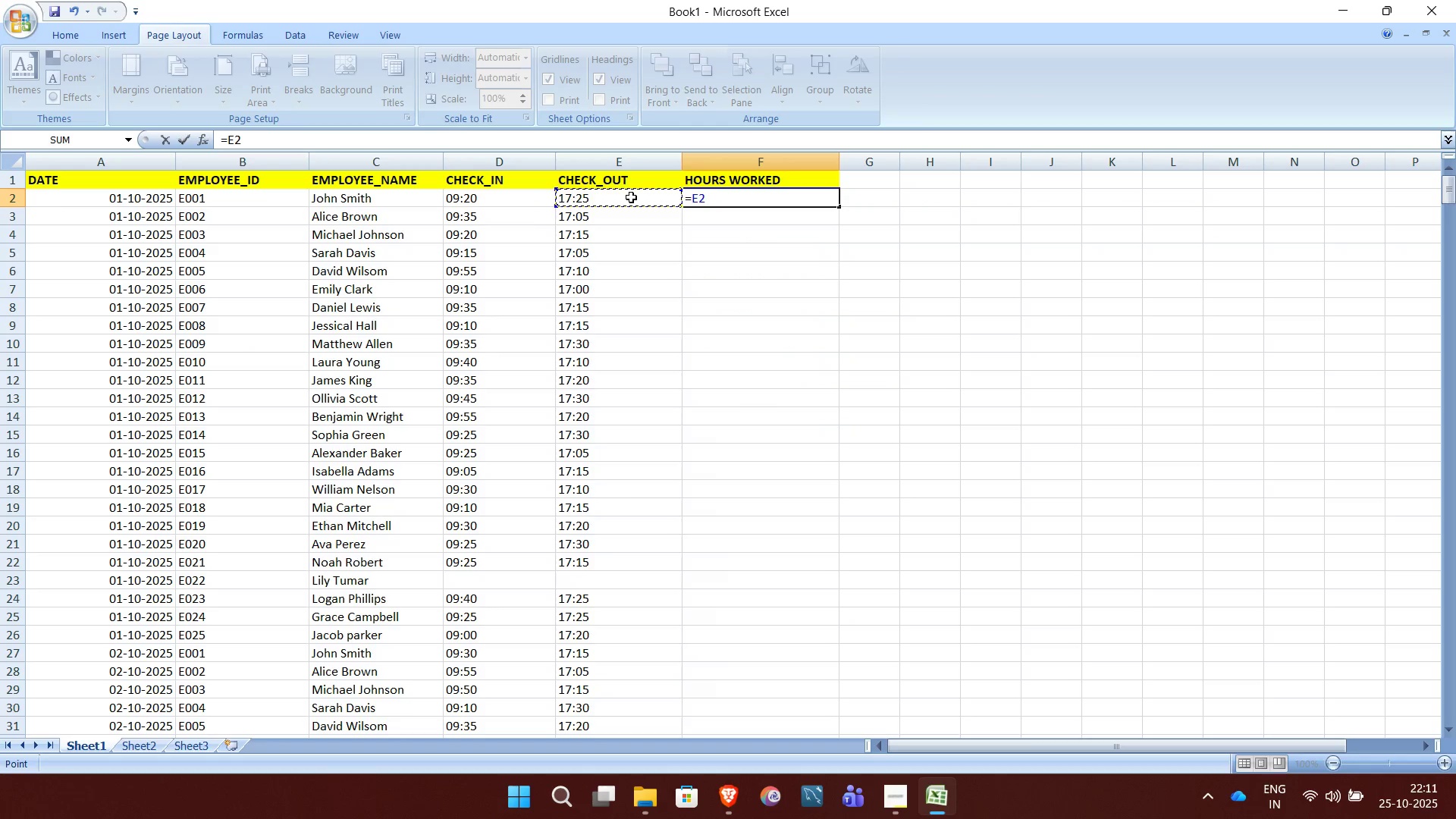 
key(NumpadSubtract)
 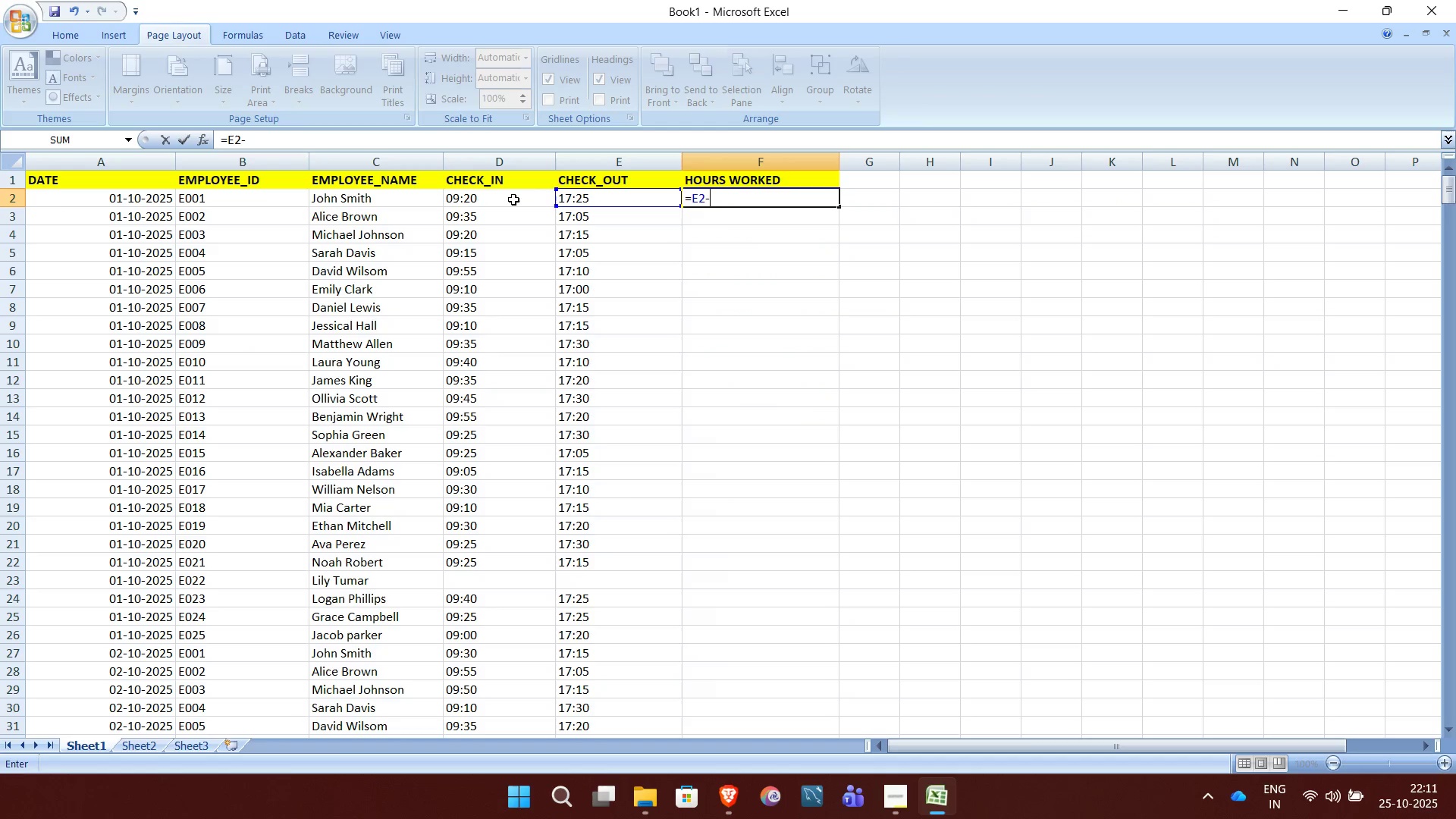 
left_click([513, 199])
 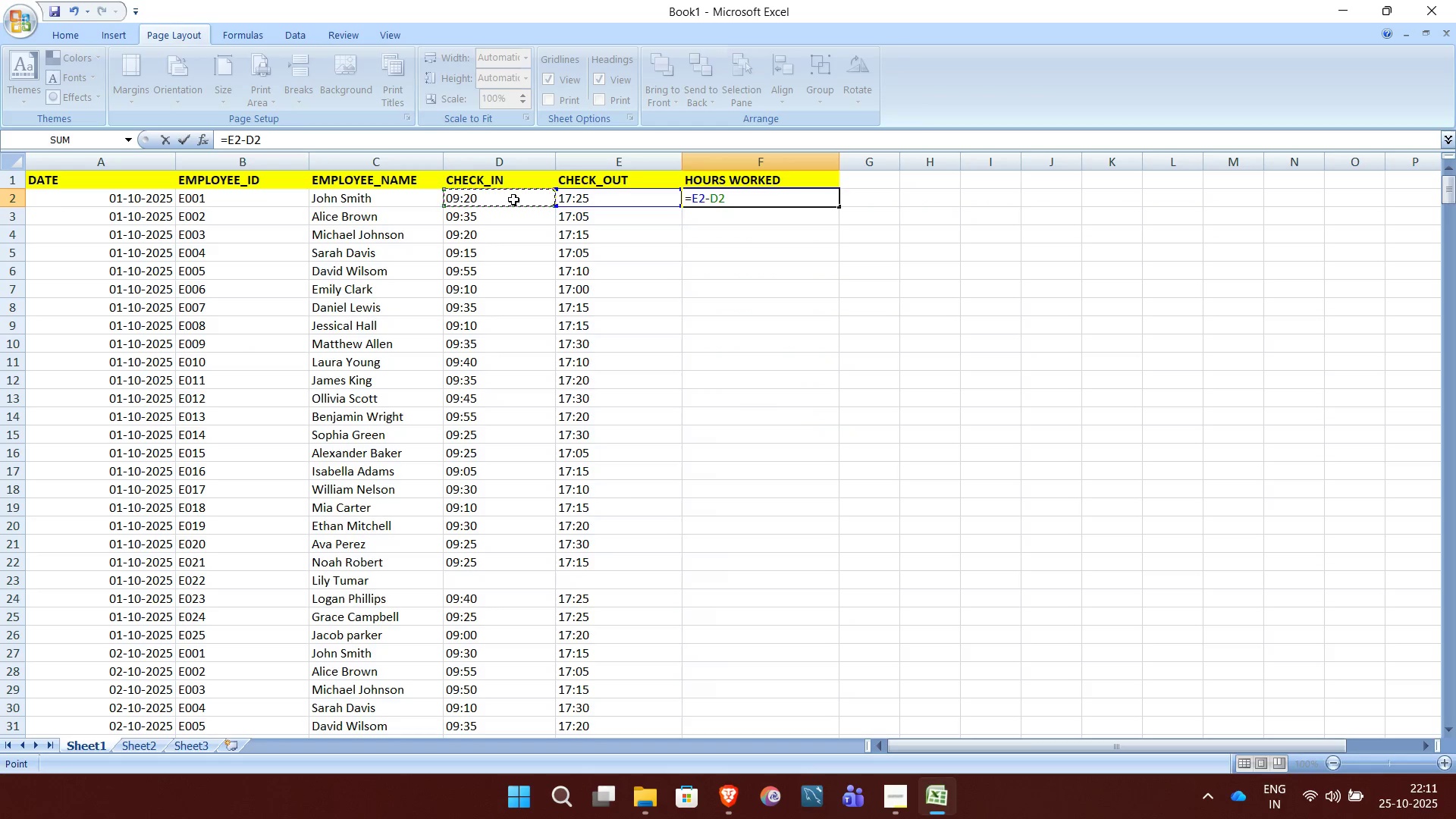 
key(Enter)
 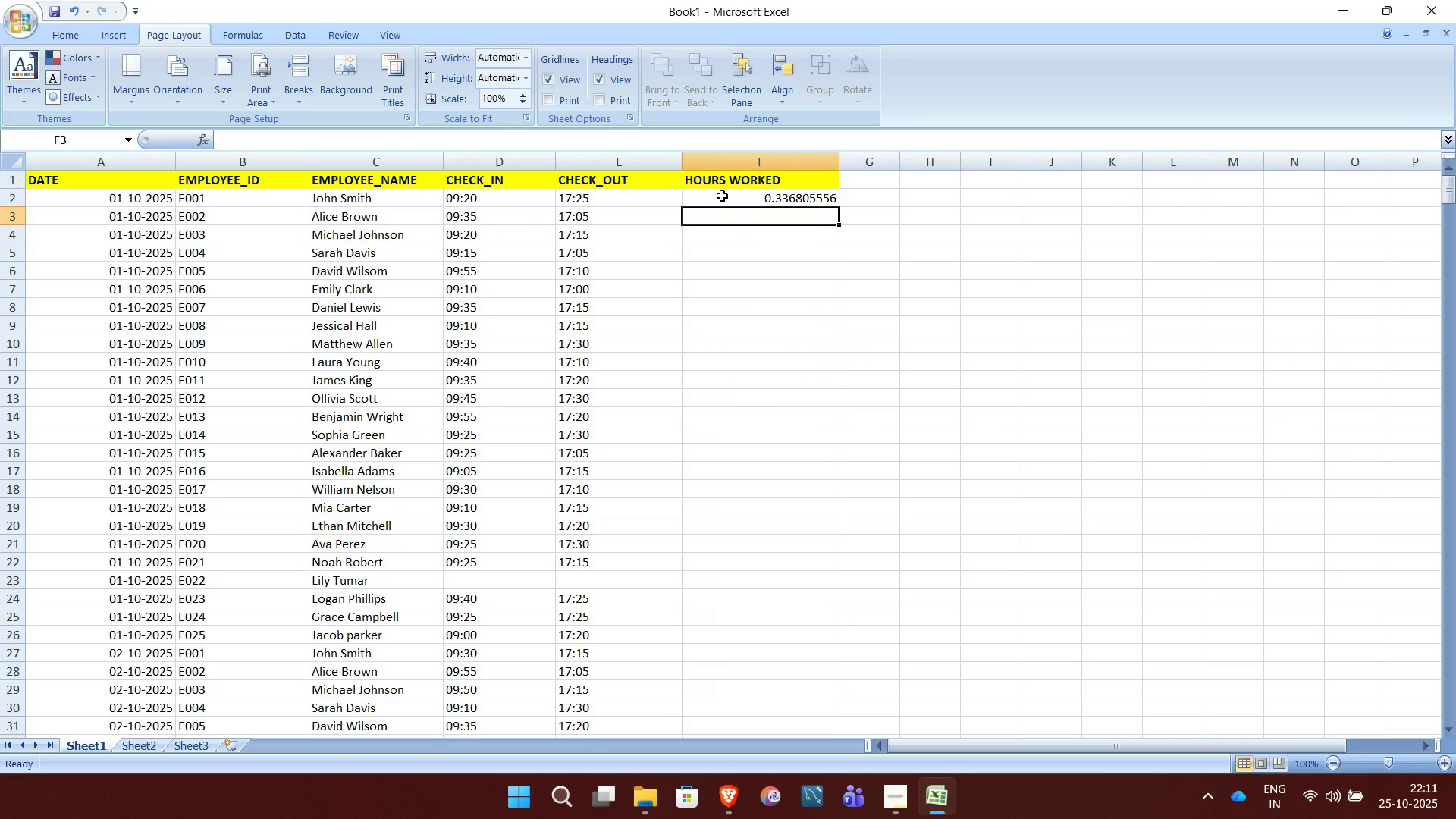 
left_click([722, 196])
 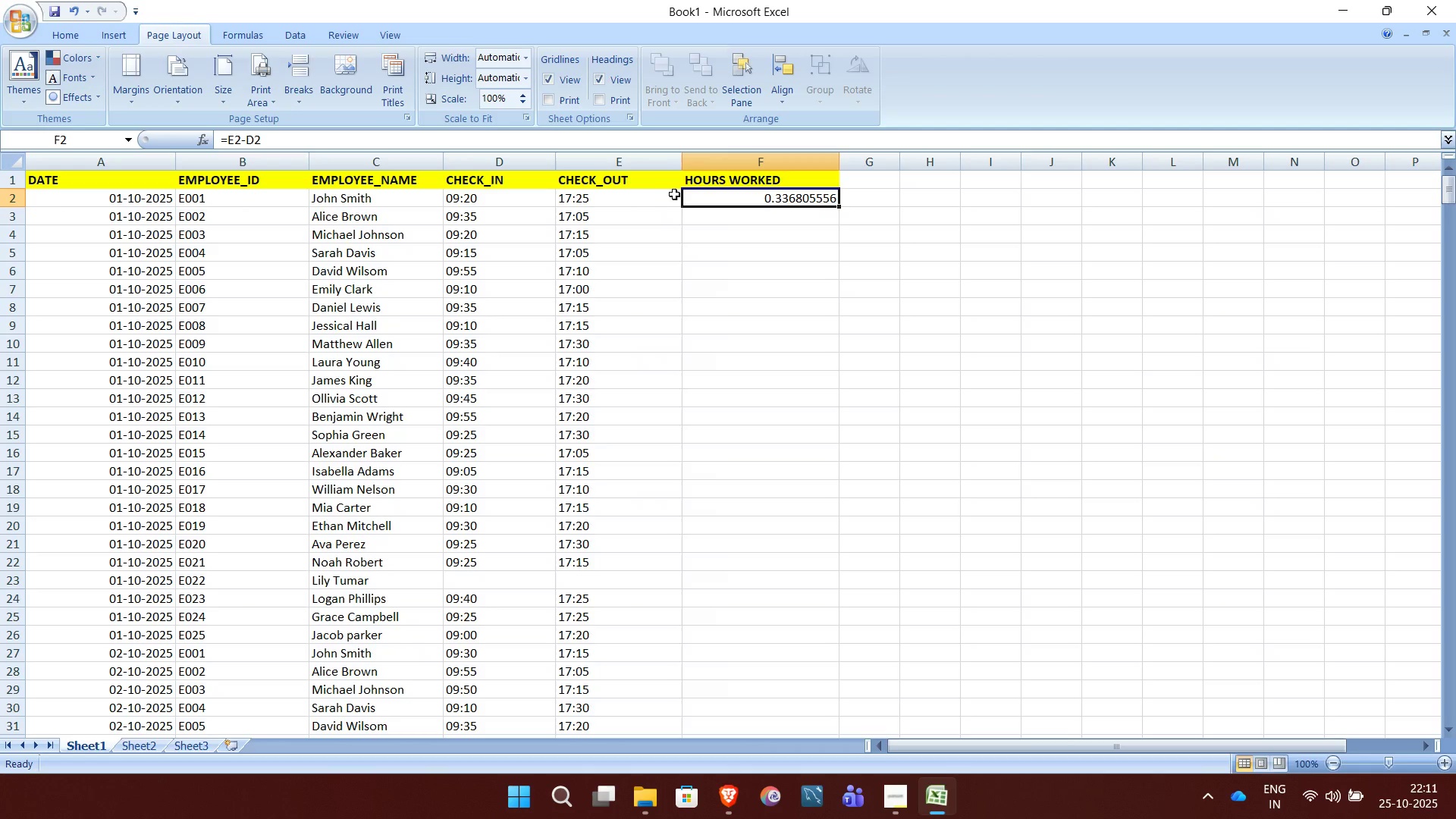 
left_click([599, 195])
 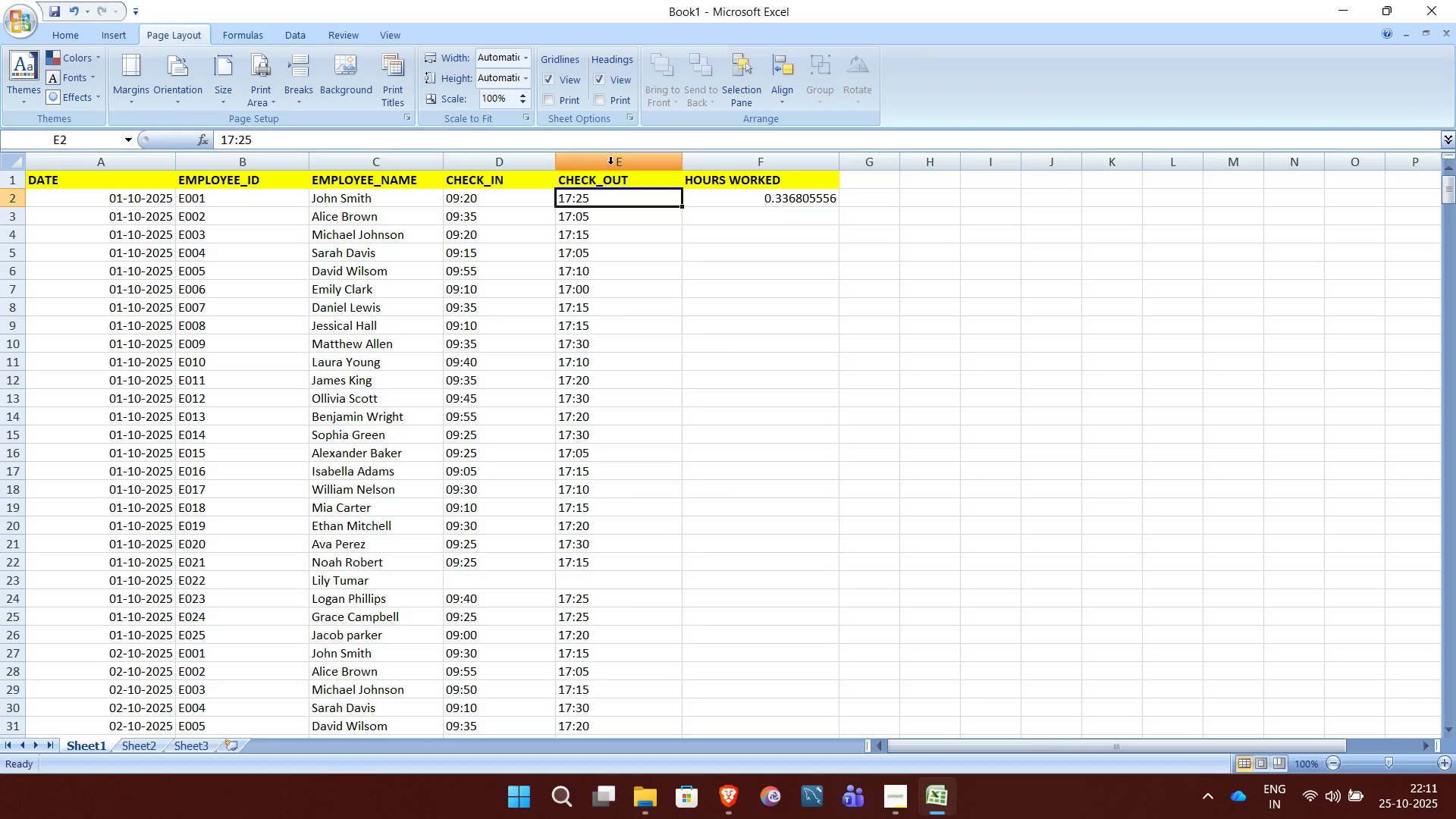 
left_click([610, 165])
 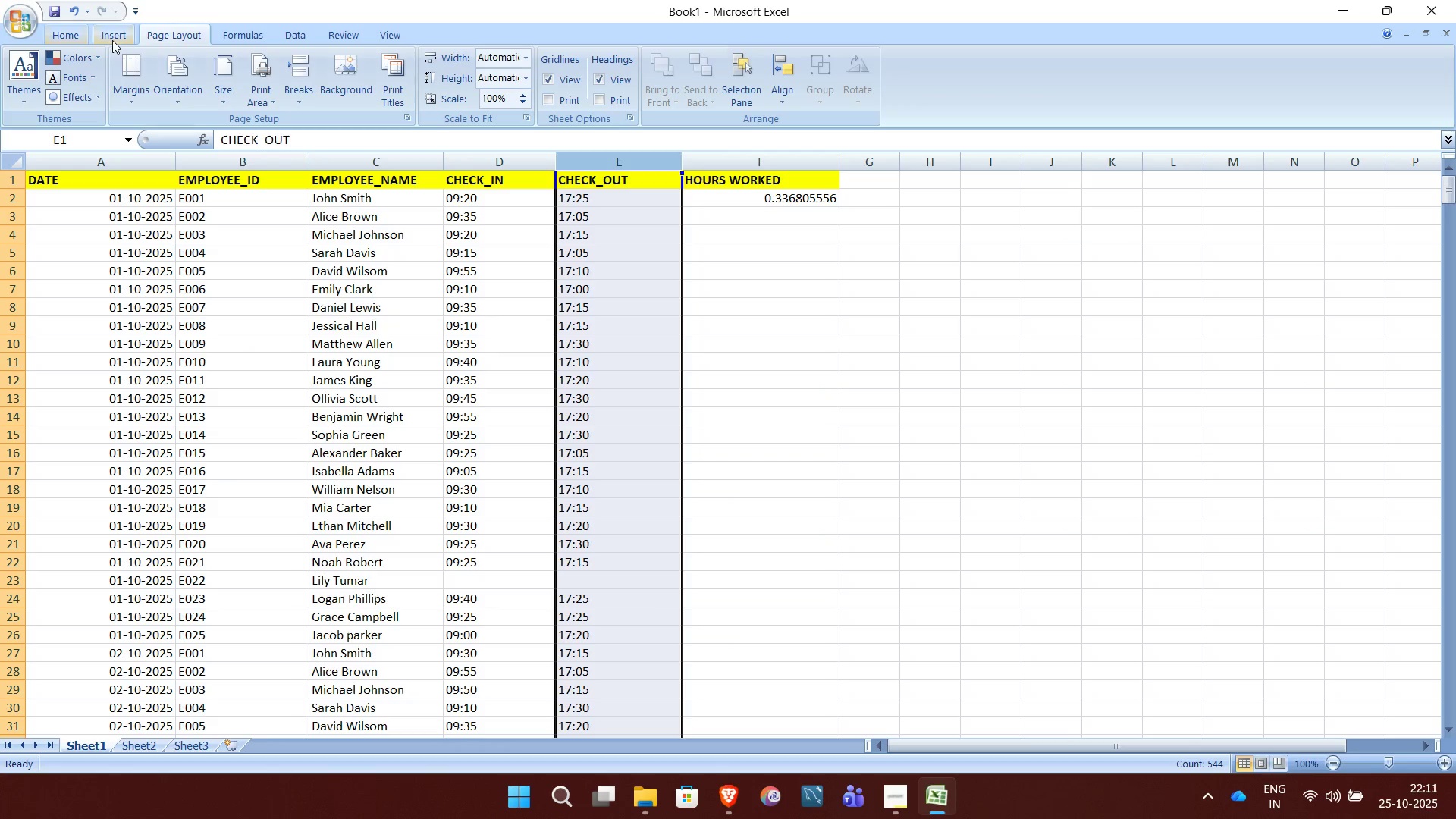 
left_click([113, 40])
 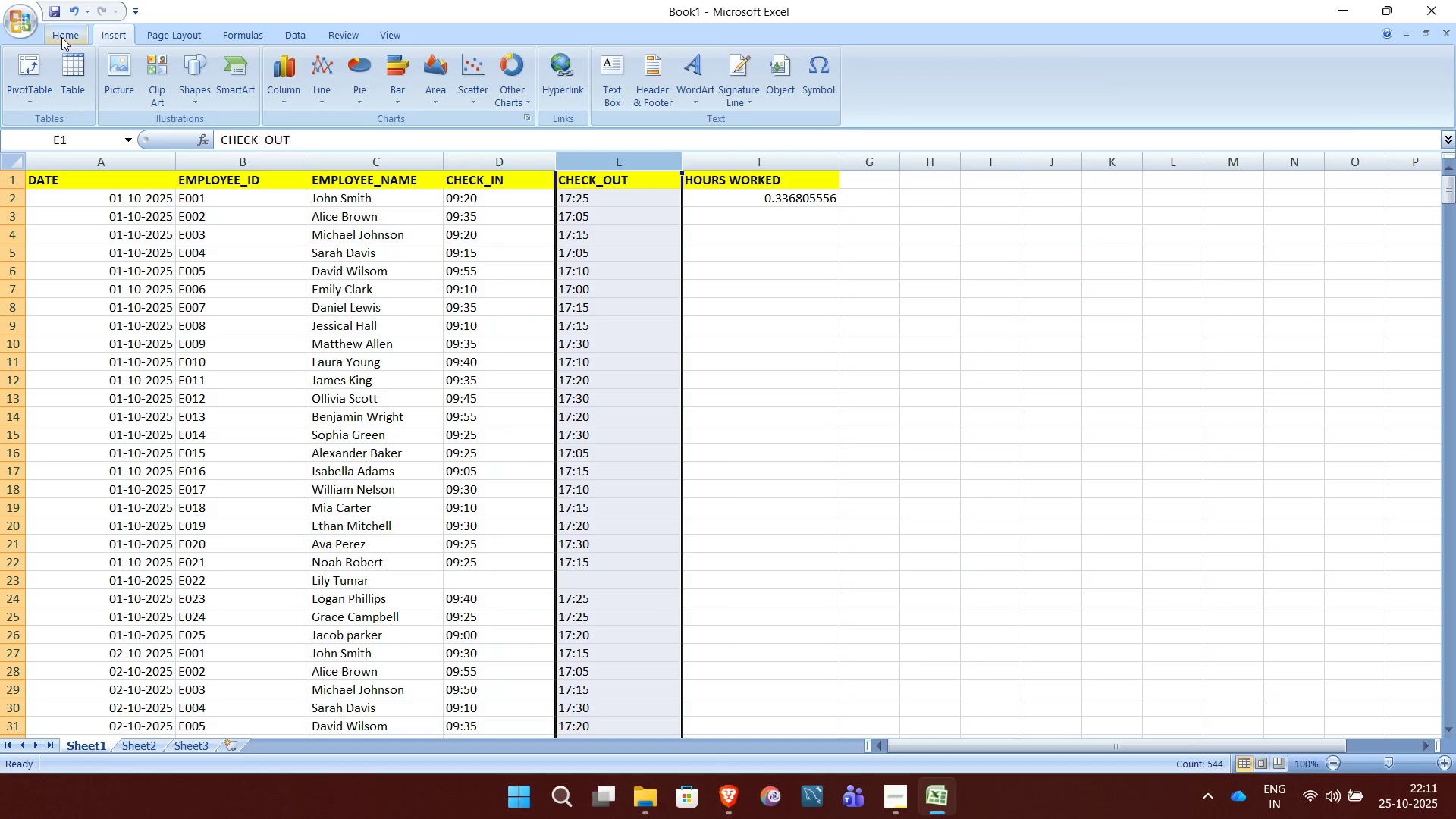 
left_click([61, 37])
 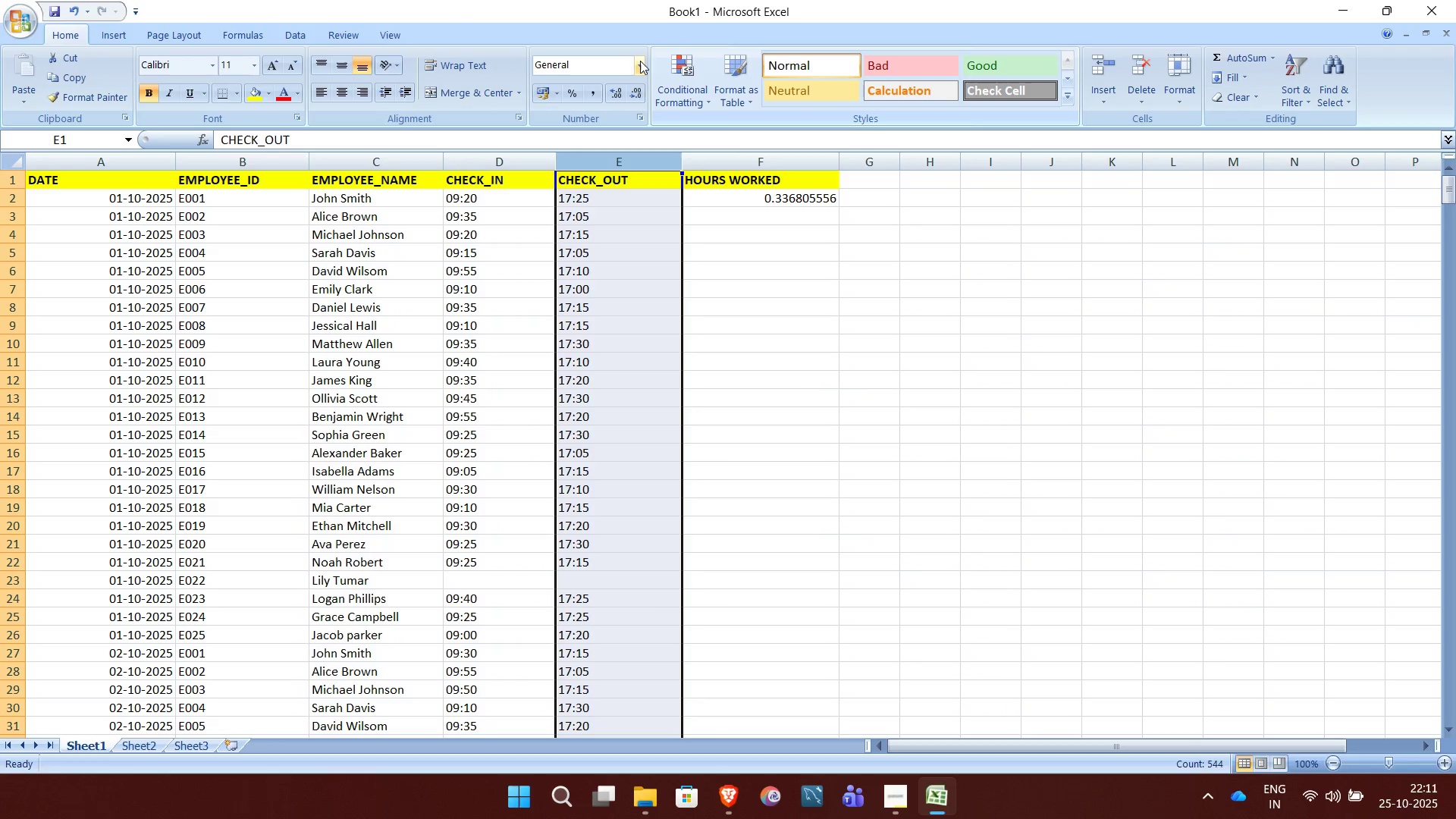 
left_click([638, 65])
 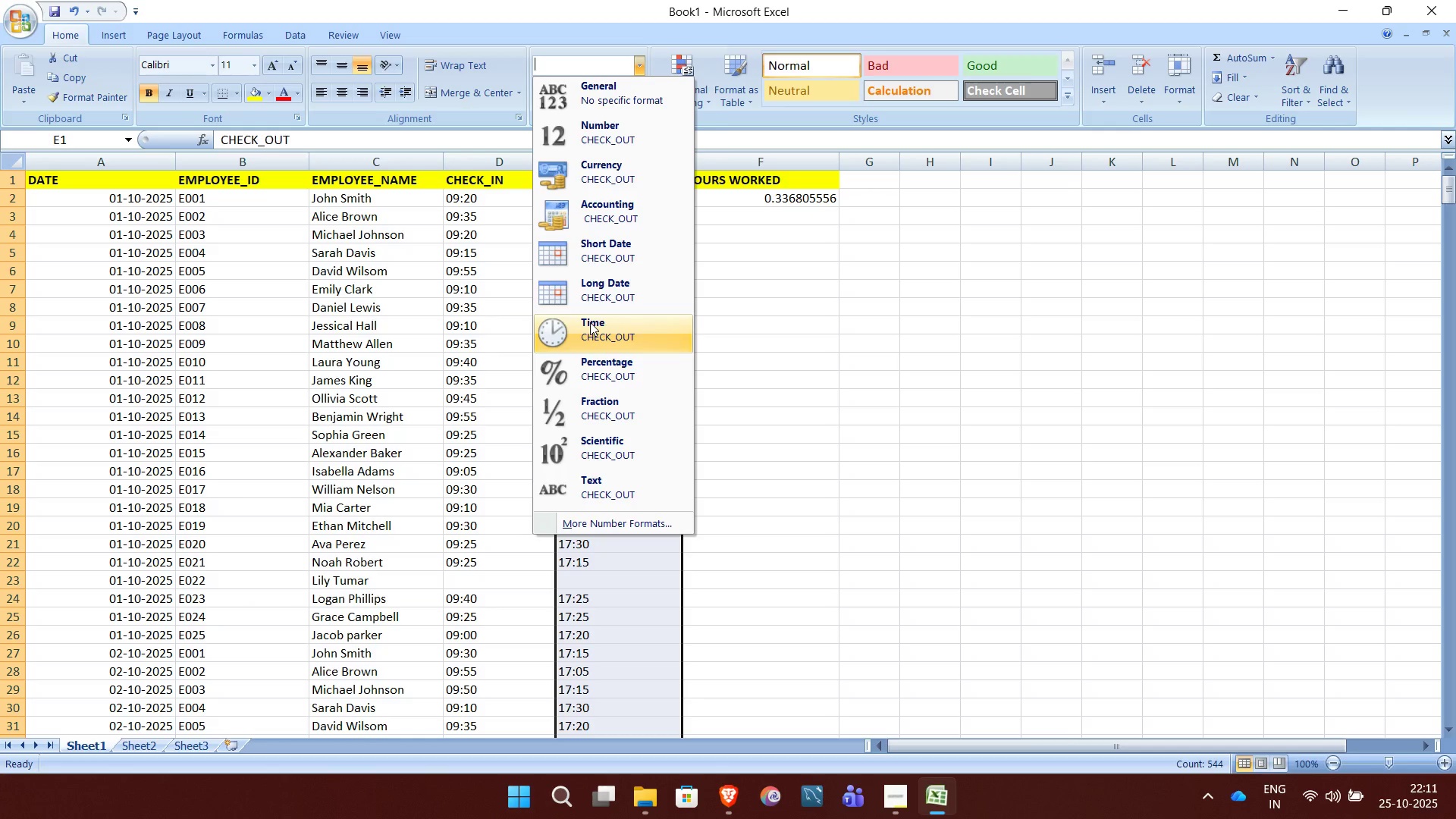 
wait(5.46)
 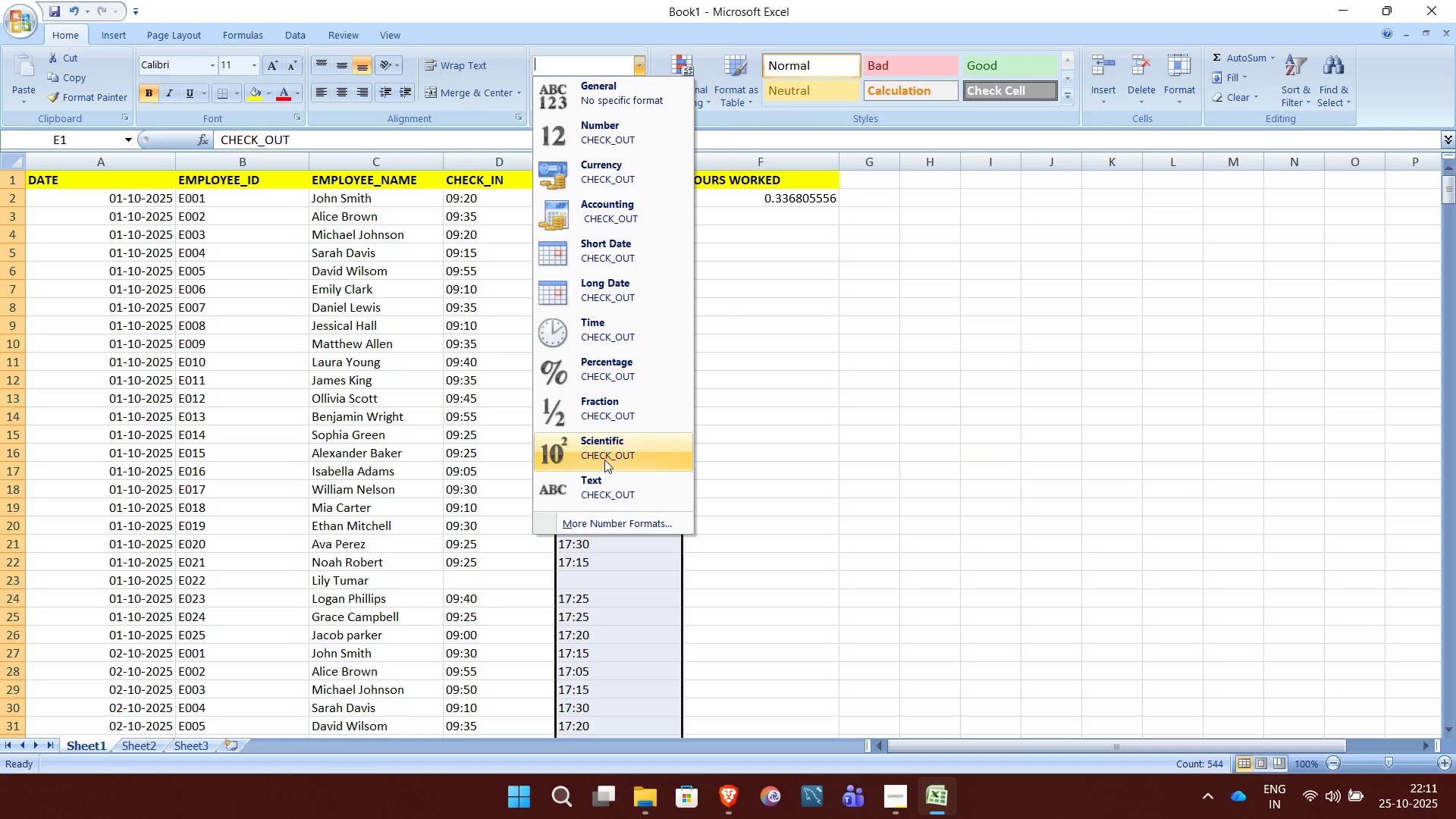 
left_click([590, 322])
 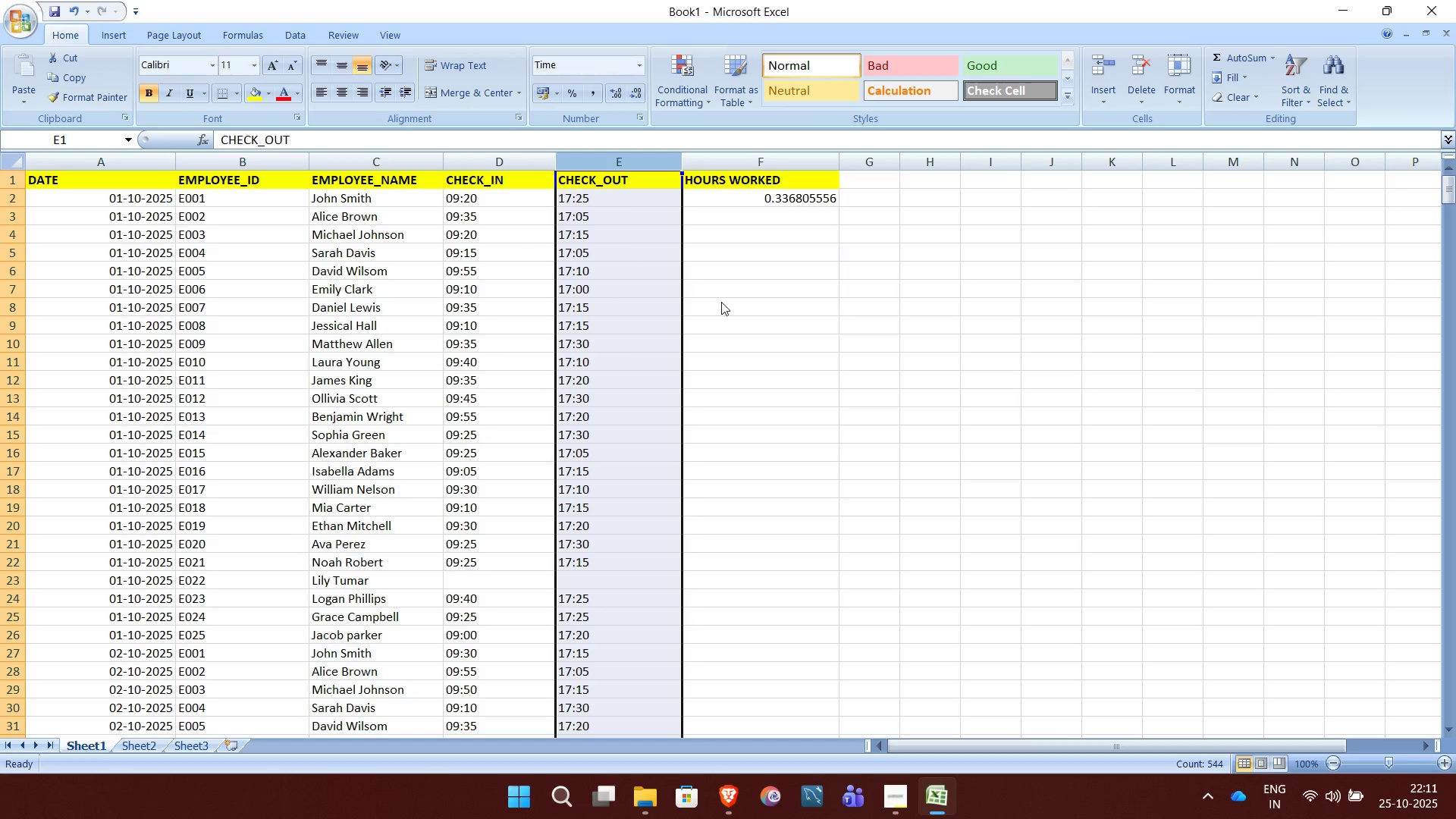 
left_click([721, 302])
 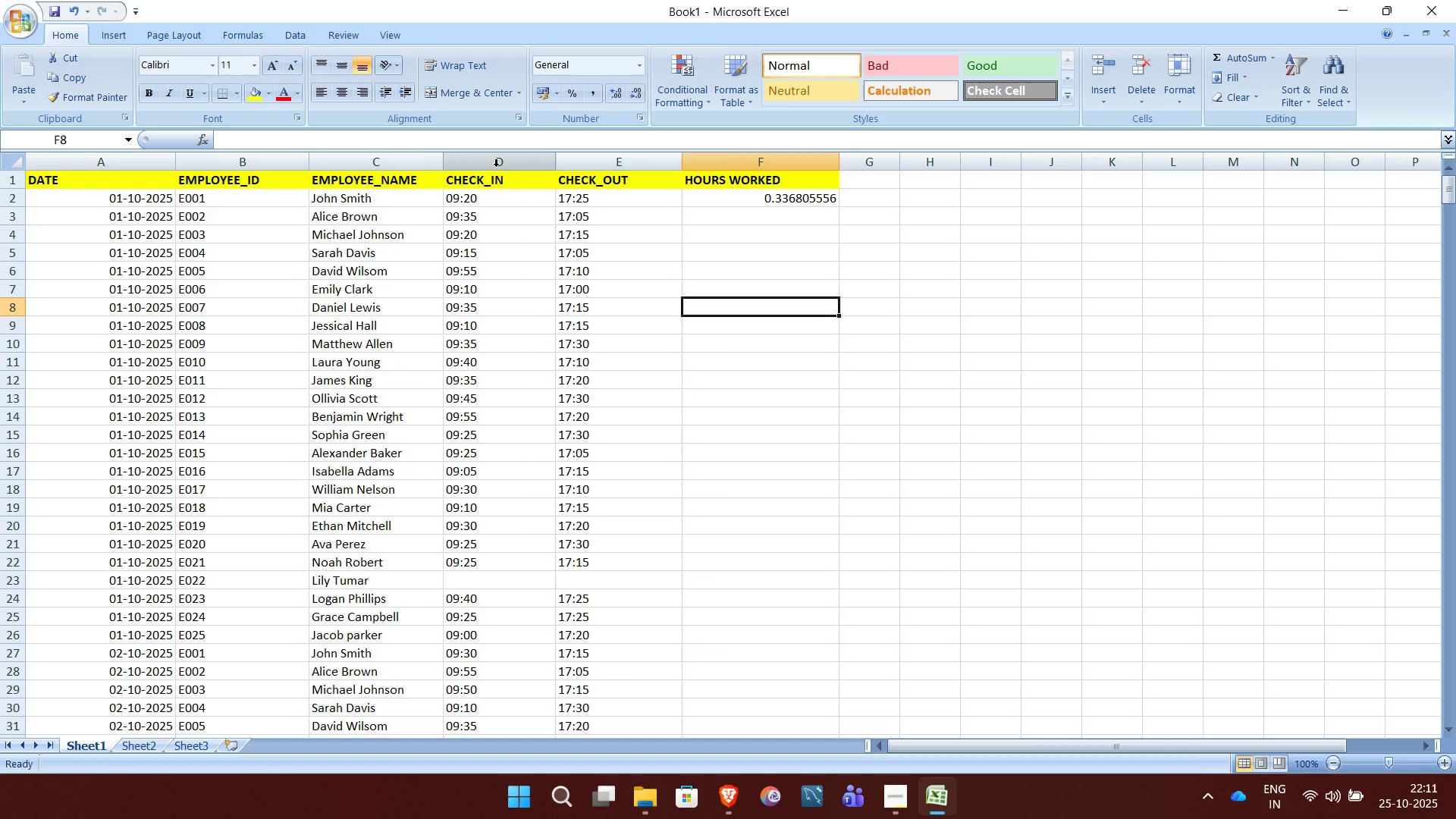 
left_click([496, 167])
 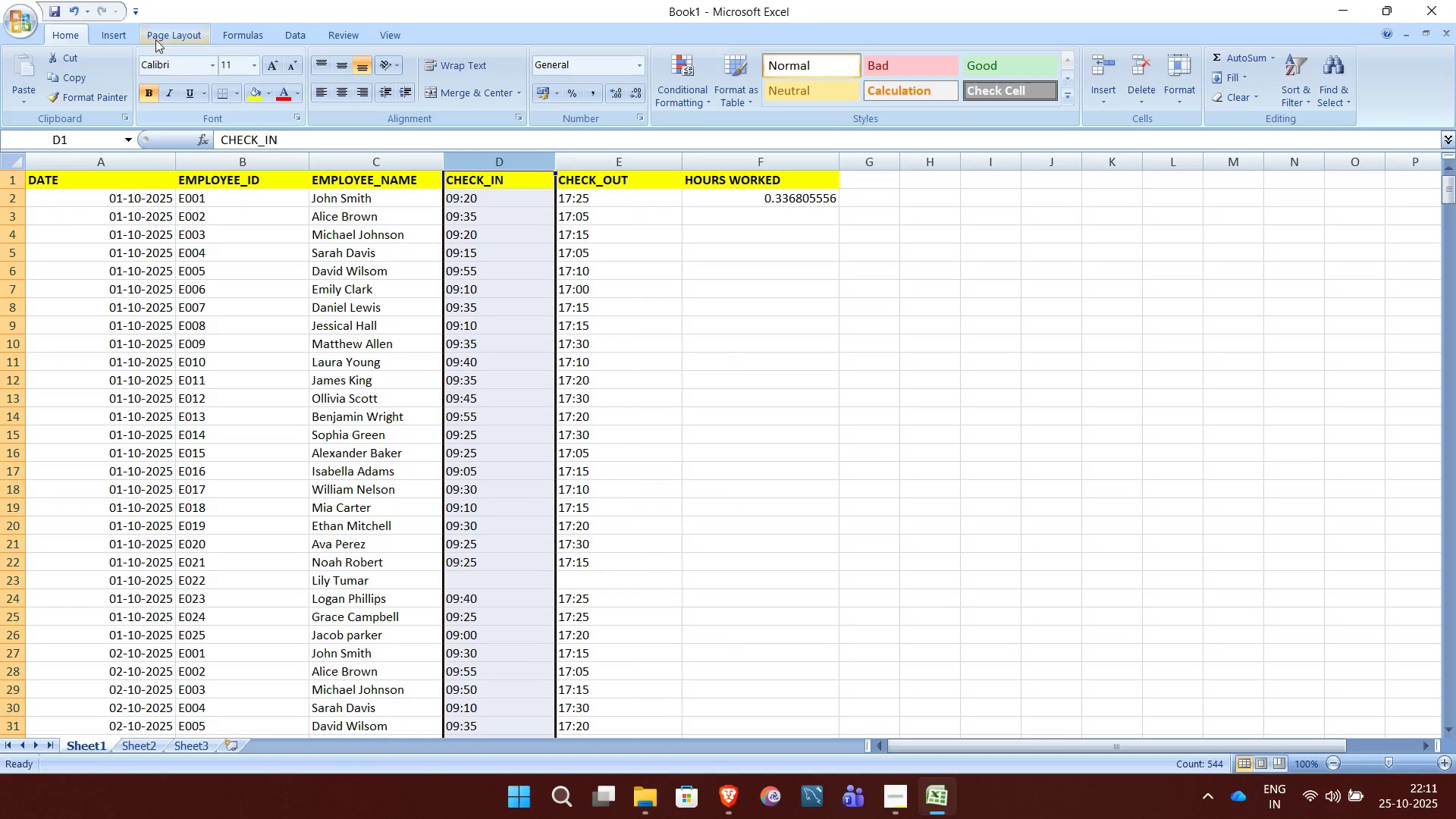 
left_click([117, 35])
 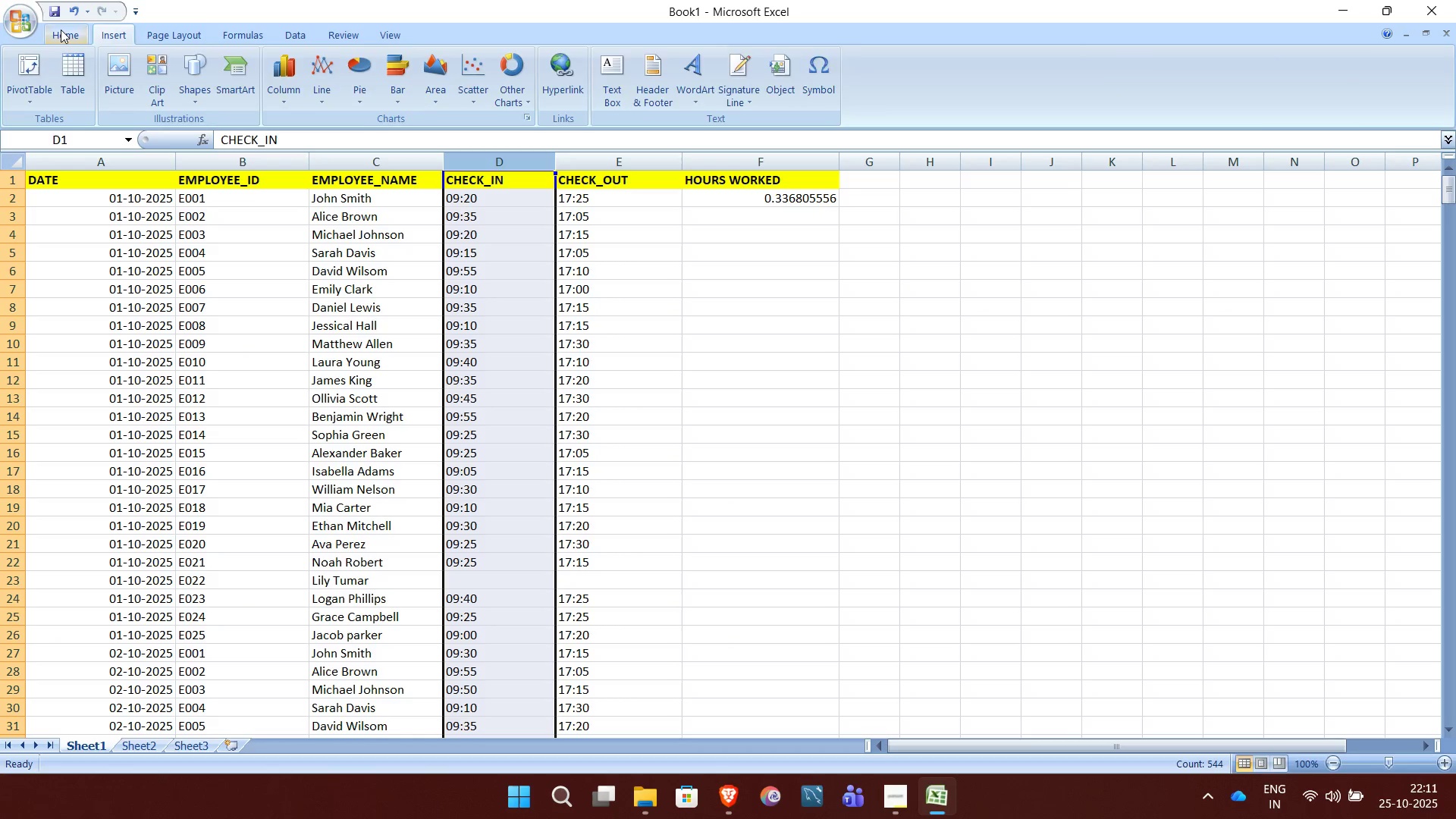 
left_click([61, 30])
 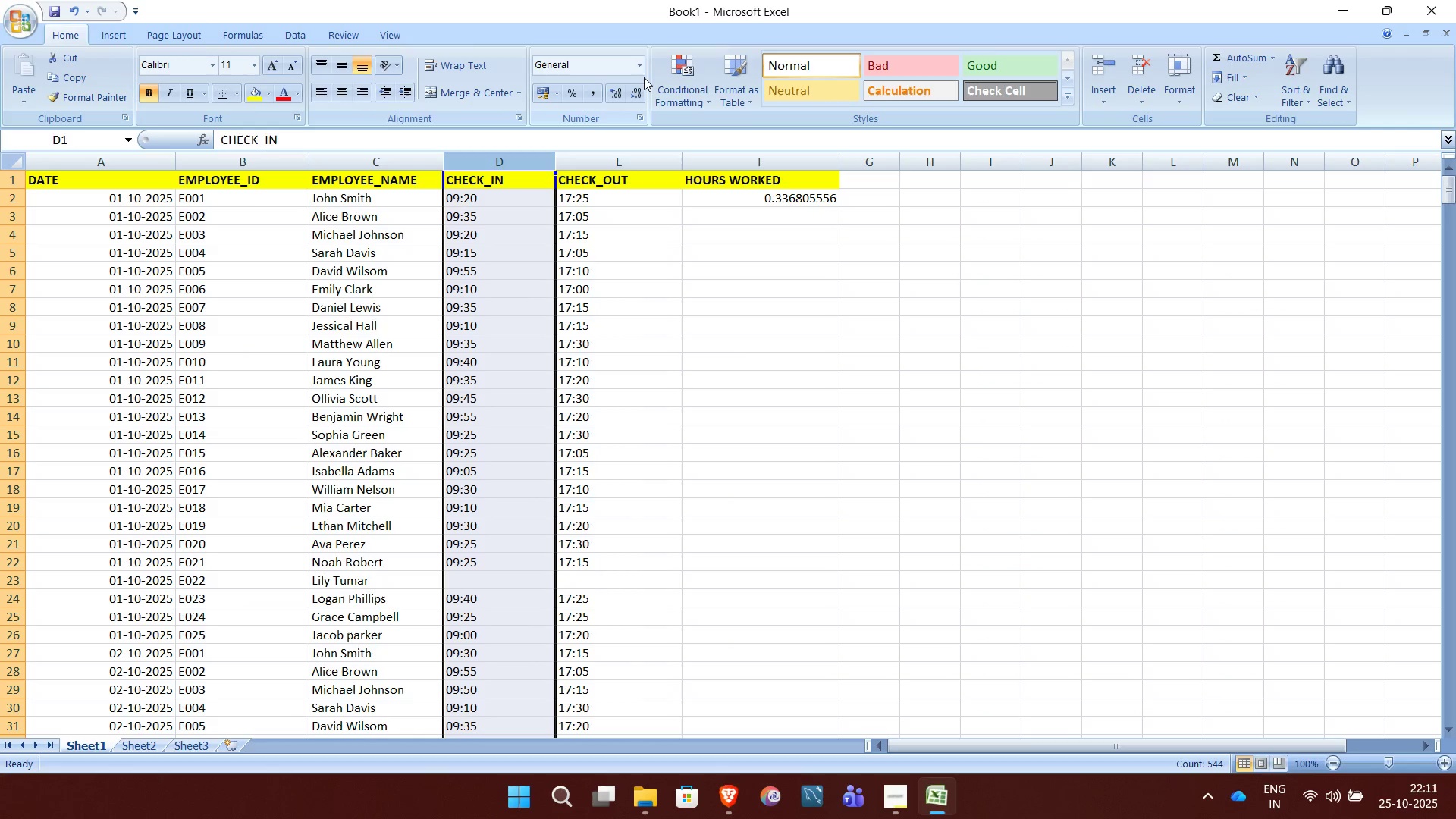 
left_click([641, 70])
 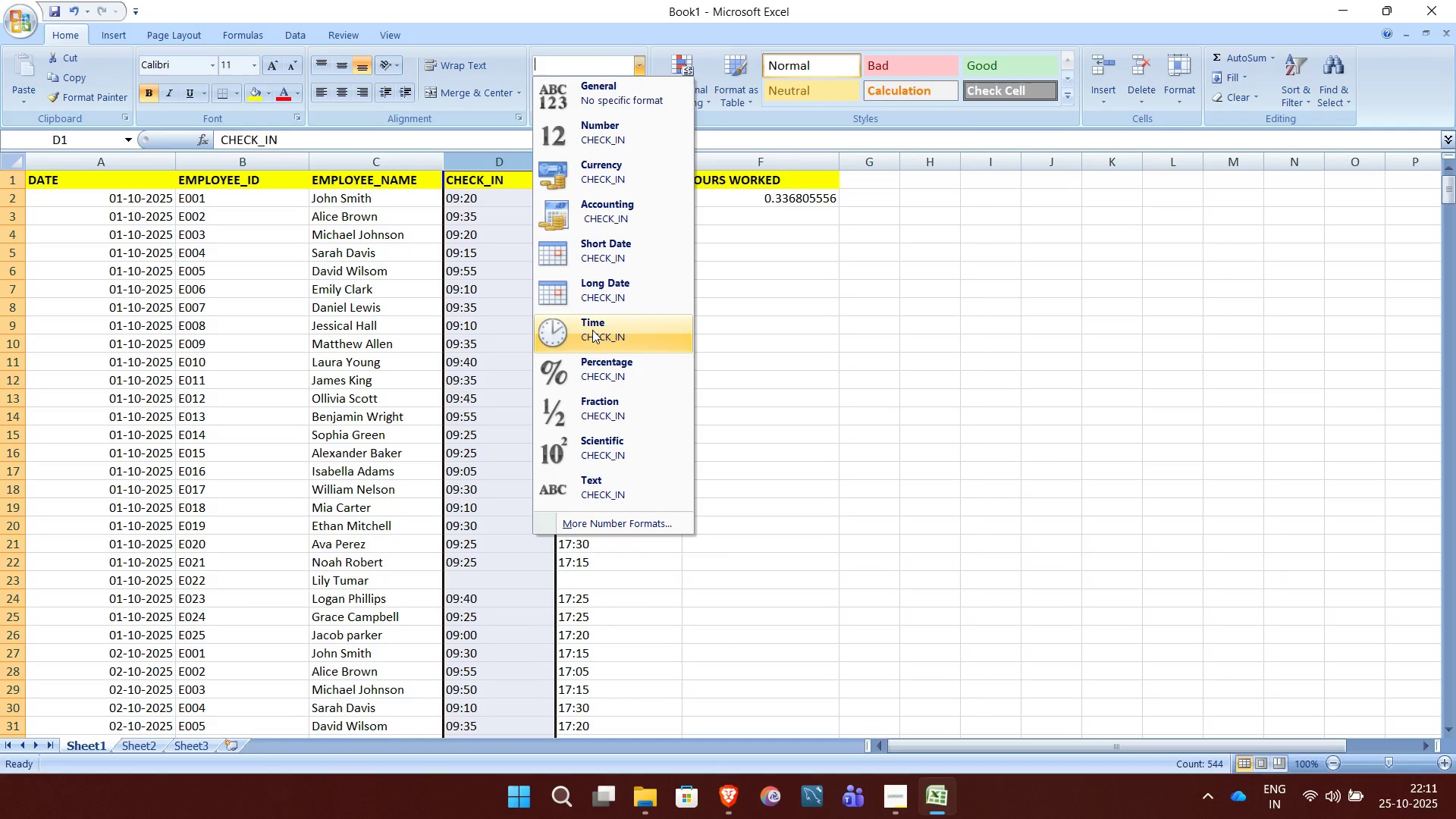 
left_click([592, 330])
 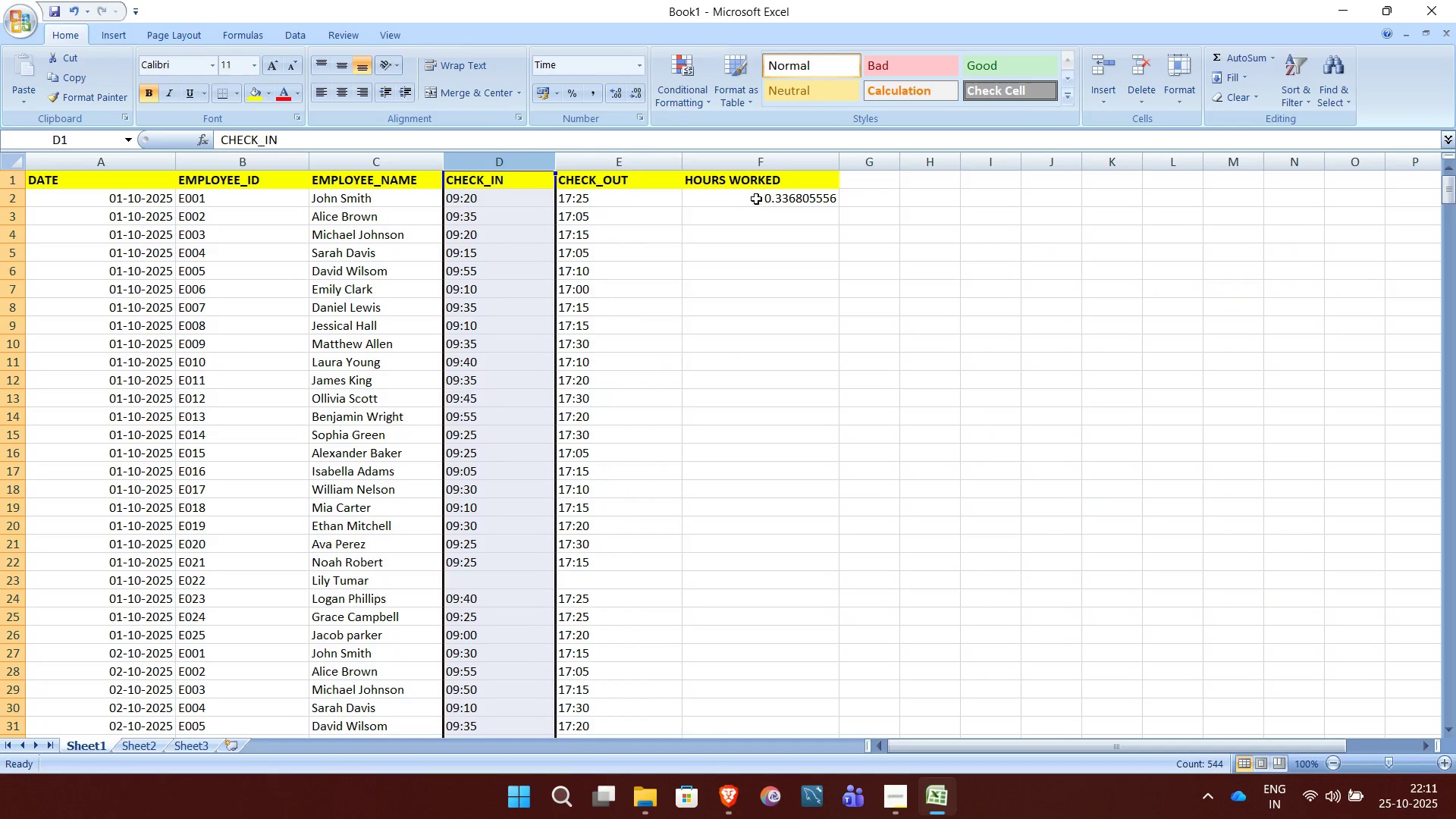 
left_click([757, 199])
 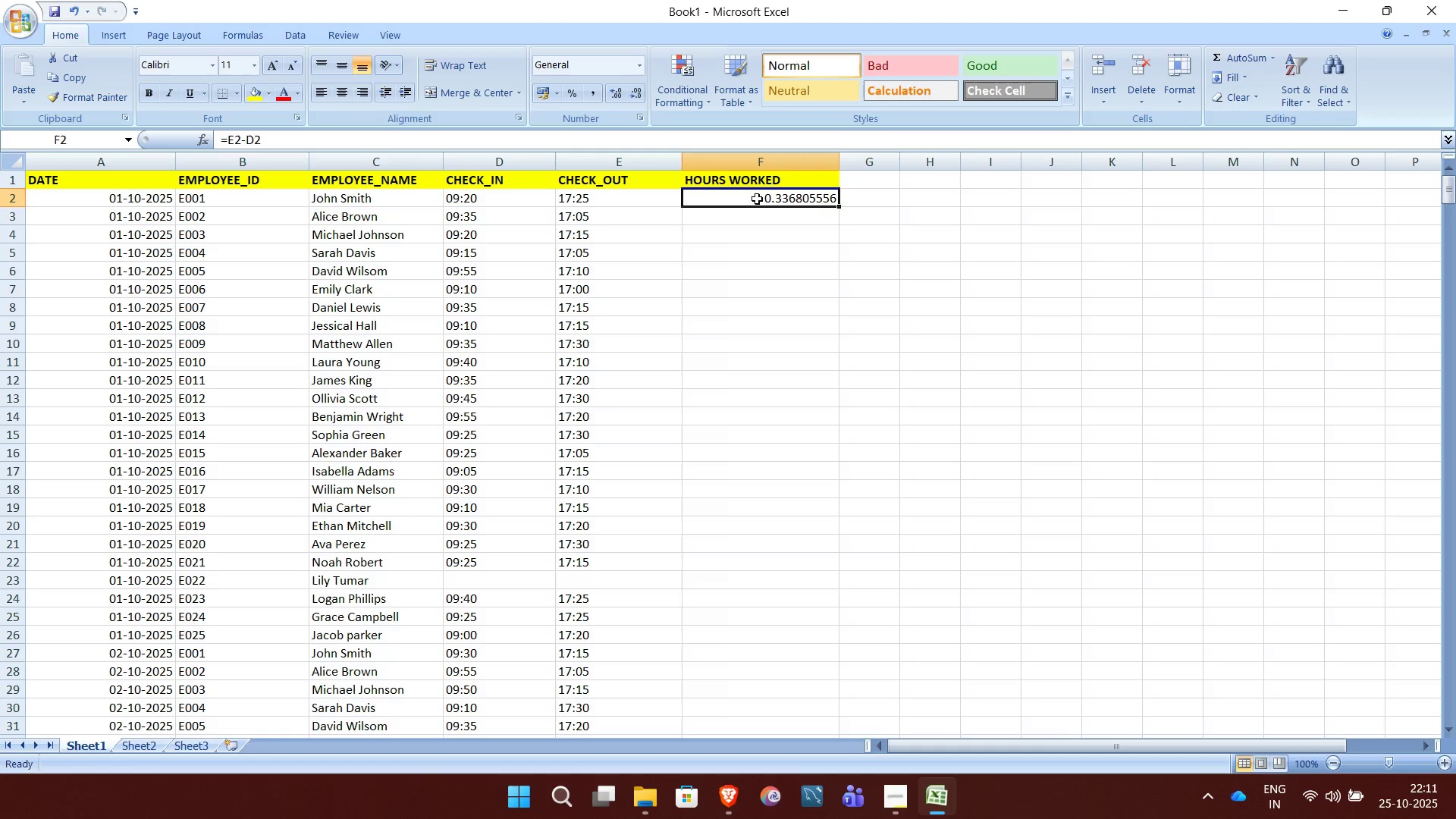 
key(Delete)
 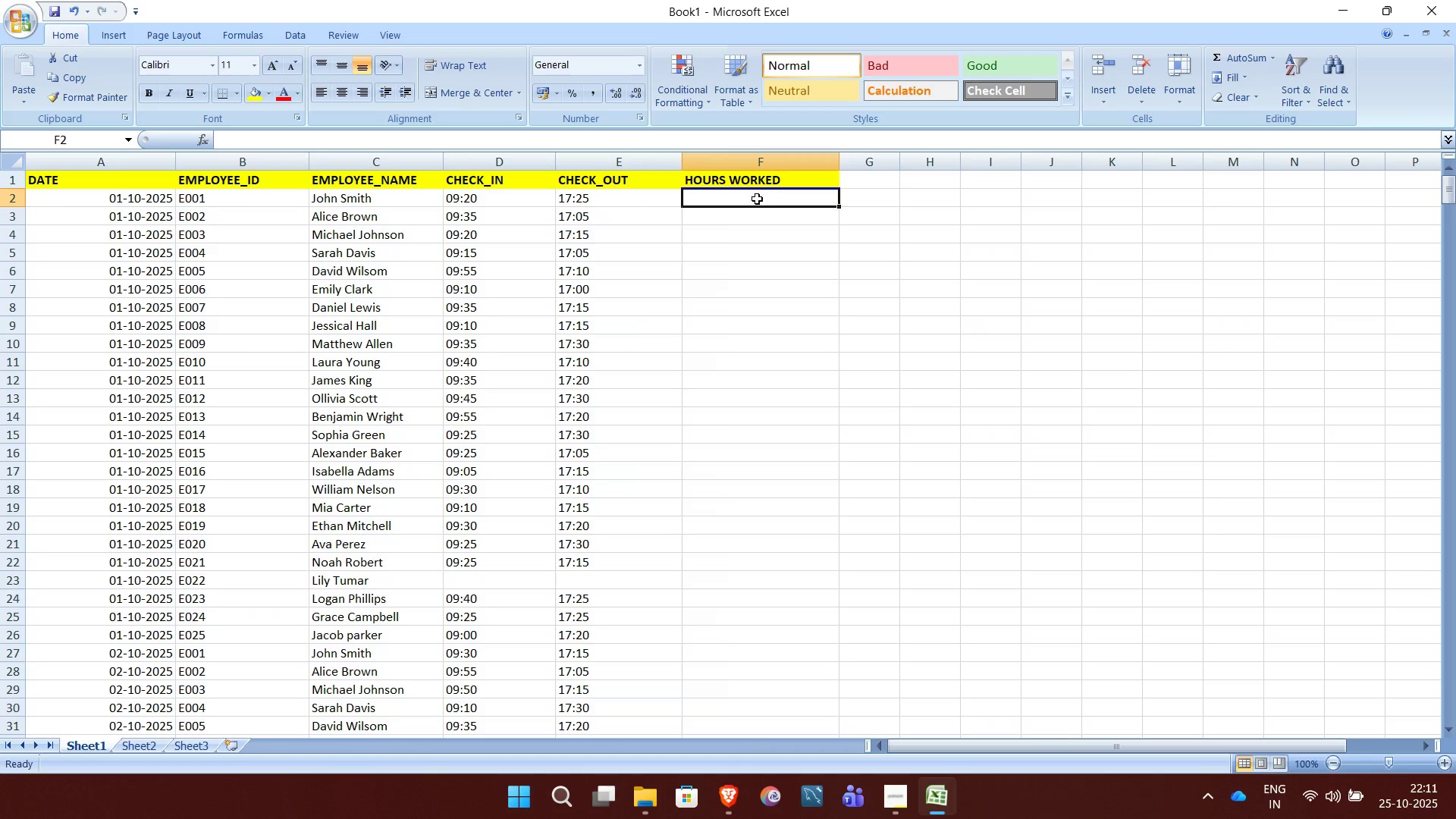 
key(Equal)
 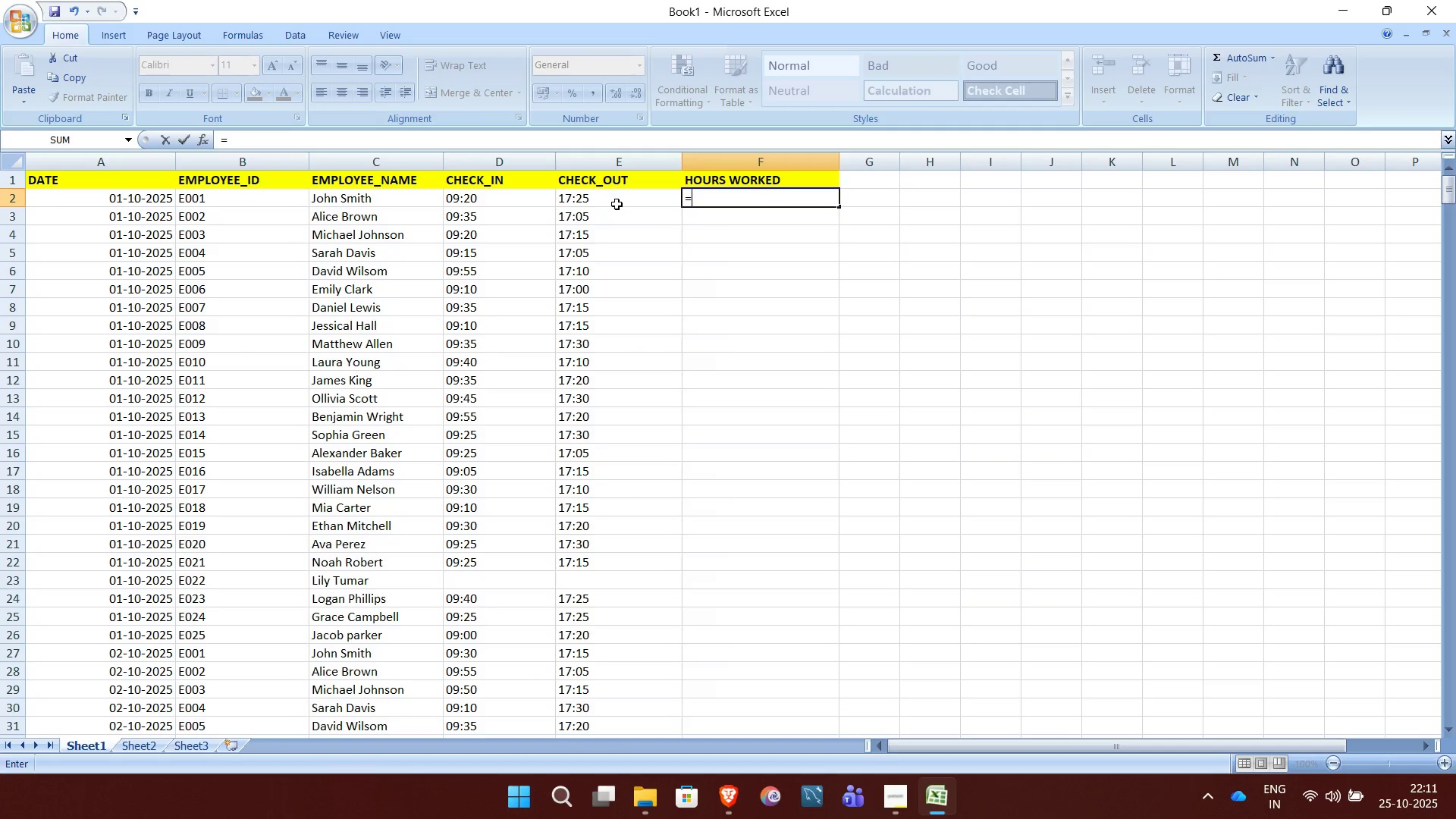 
left_click([617, 204])
 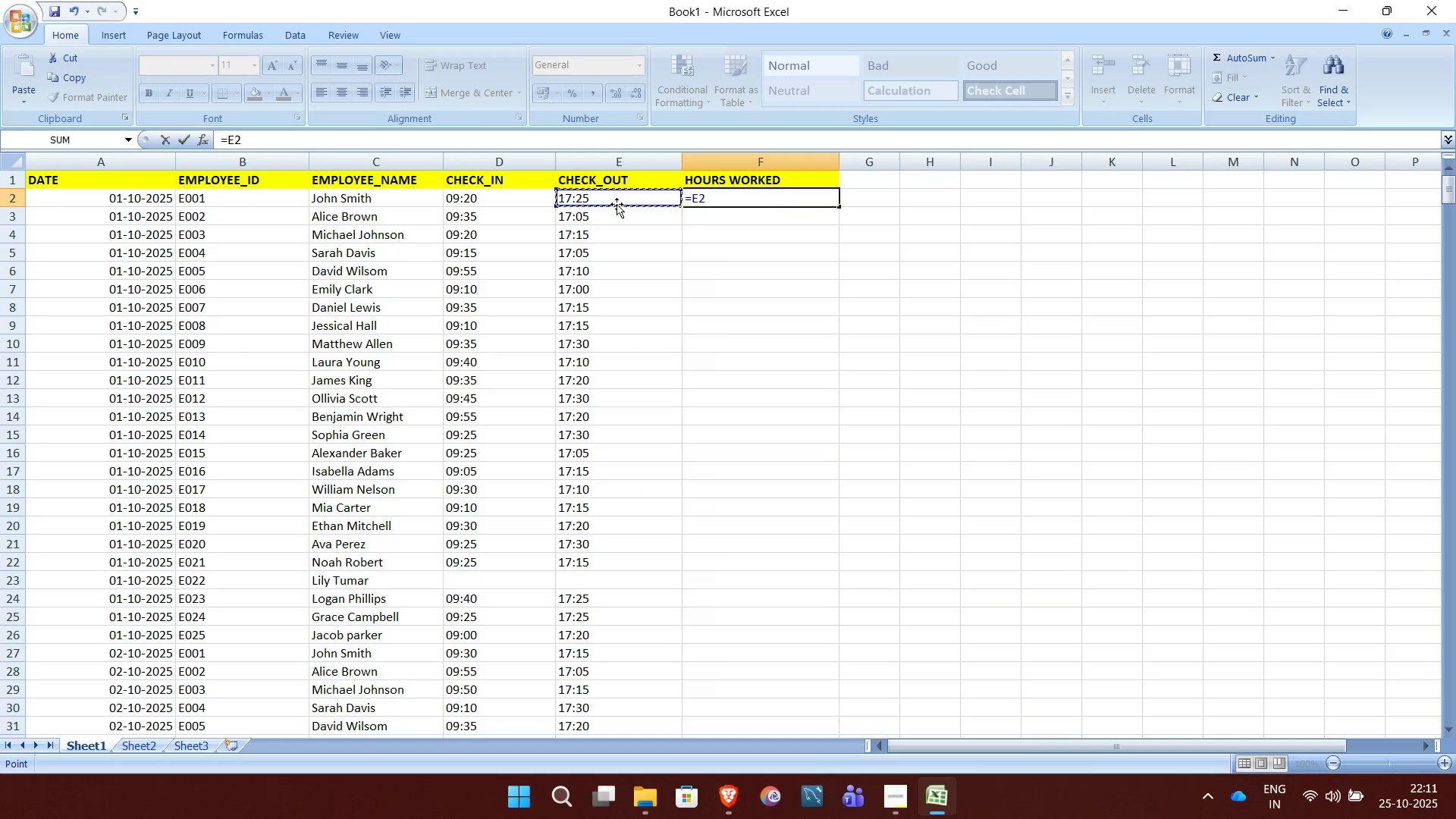 
key(NumpadSubtract)
 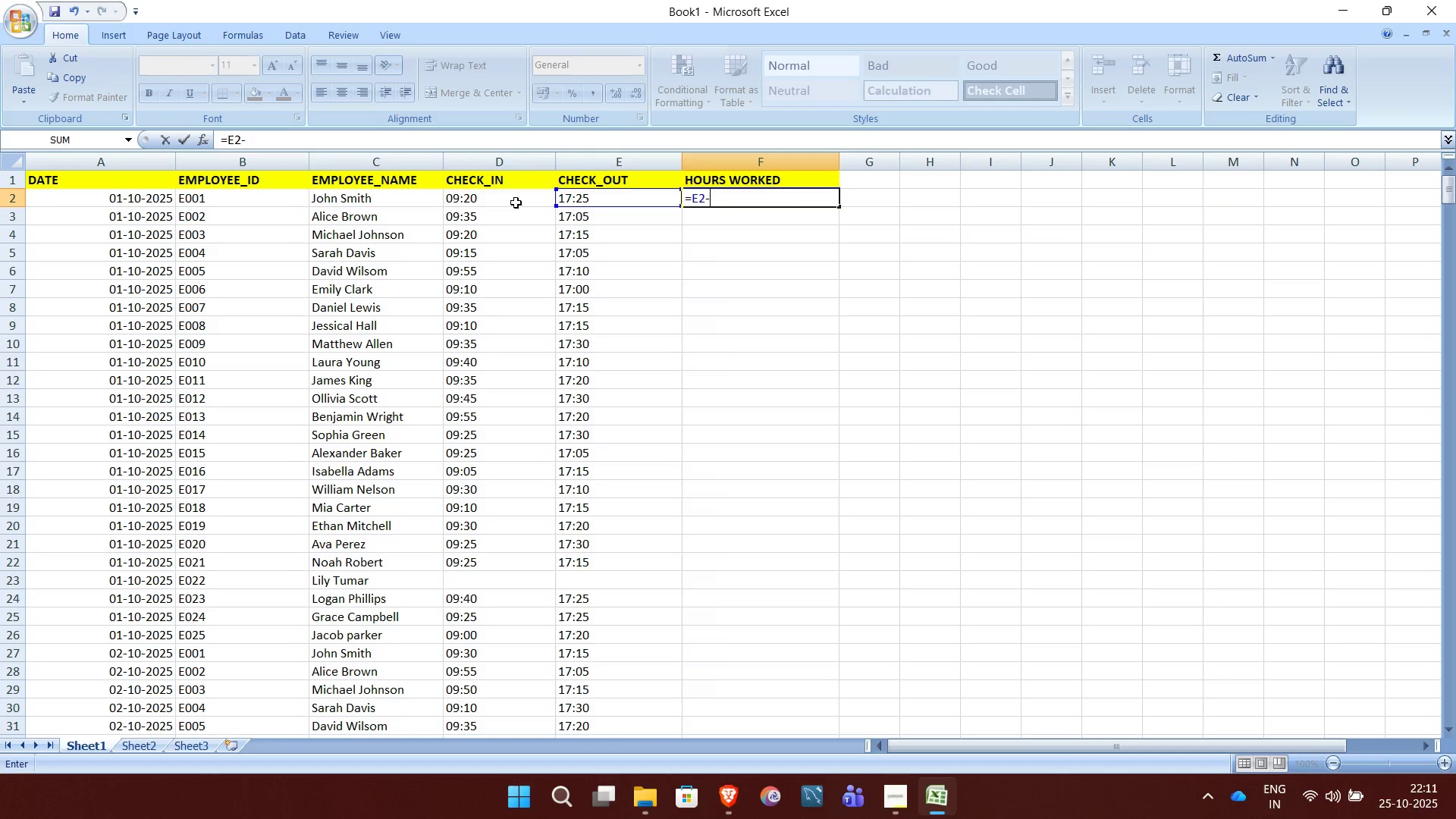 
left_click([516, 202])
 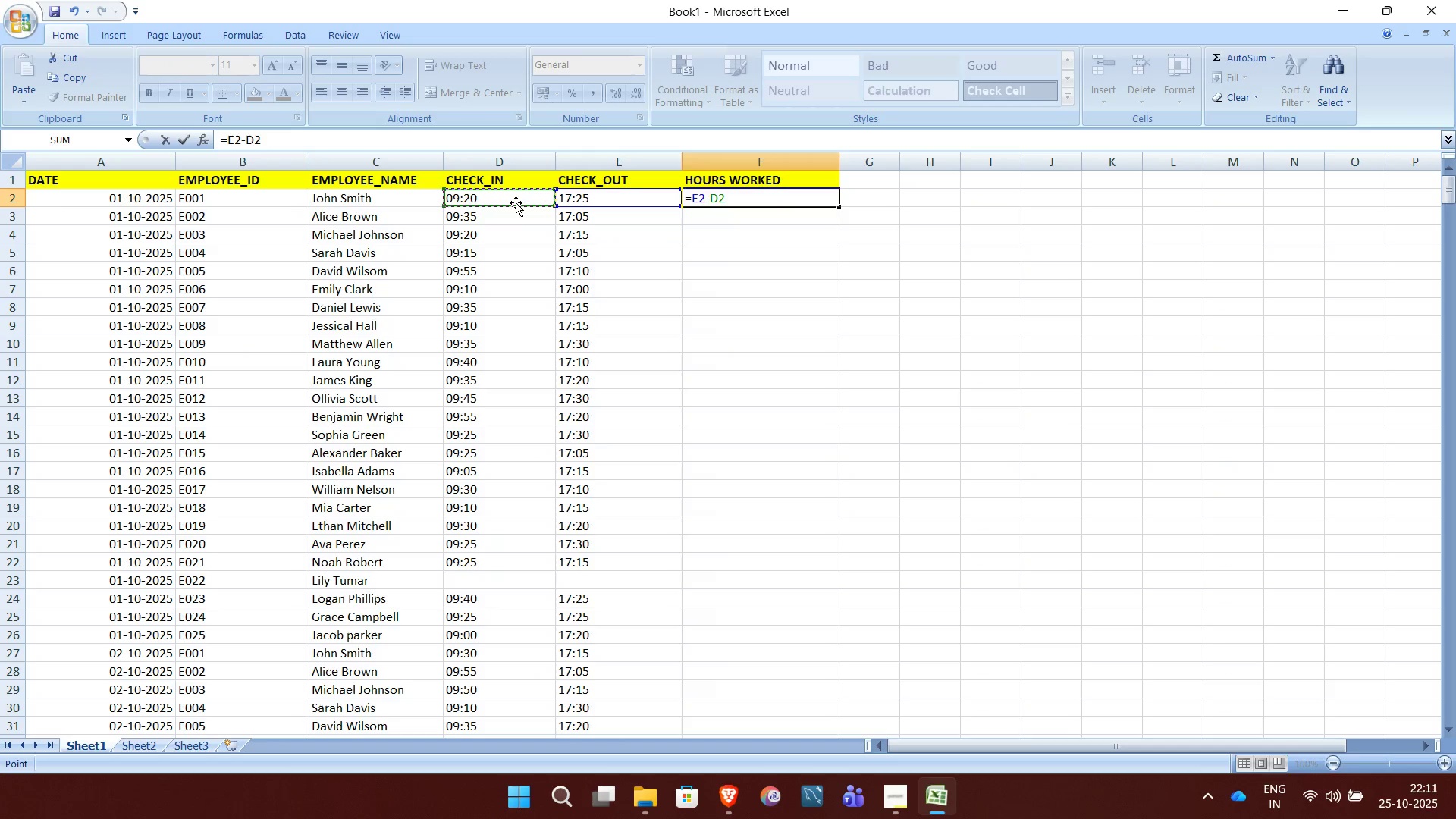 
key(Enter)
 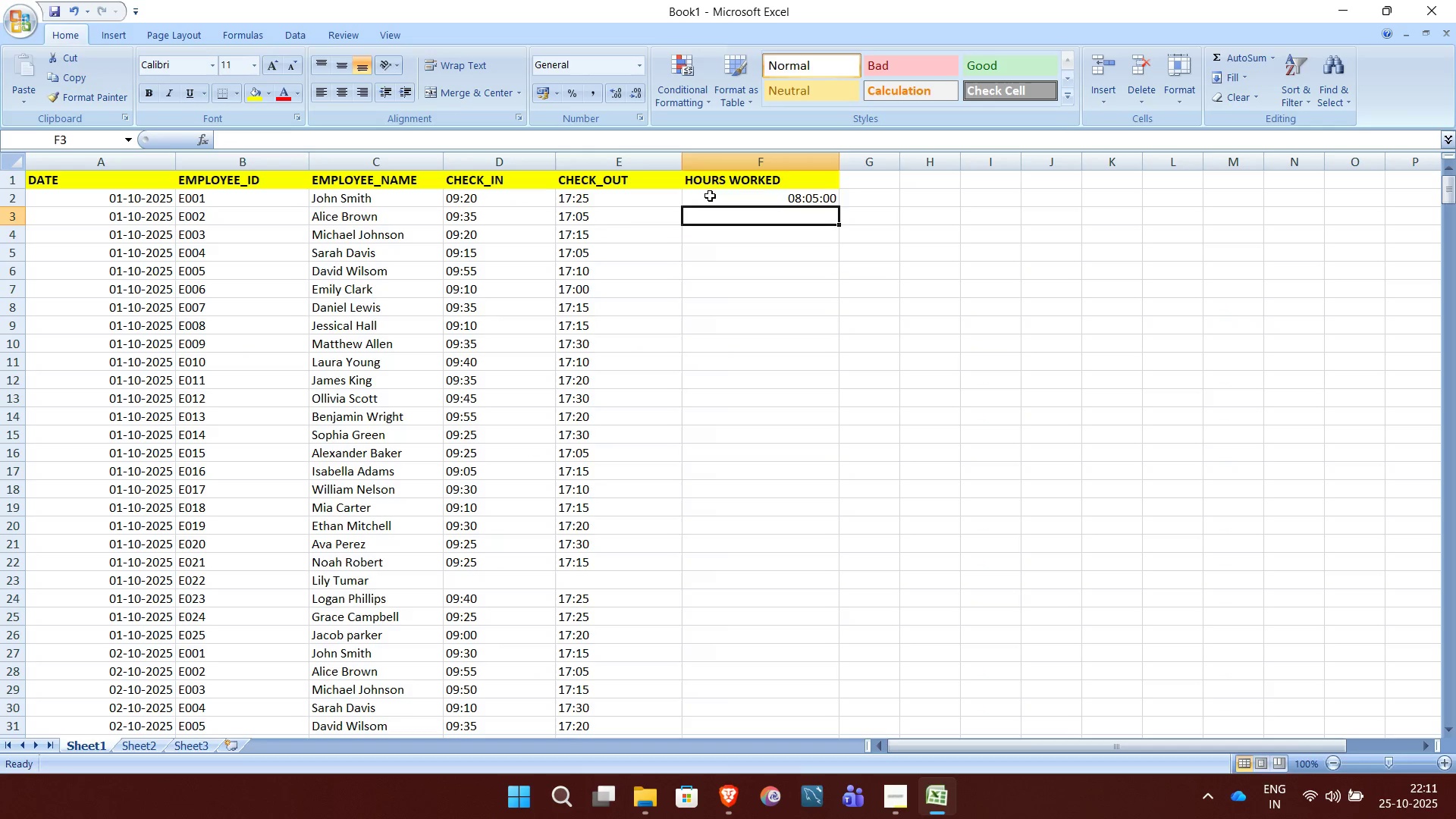 
left_click([711, 195])
 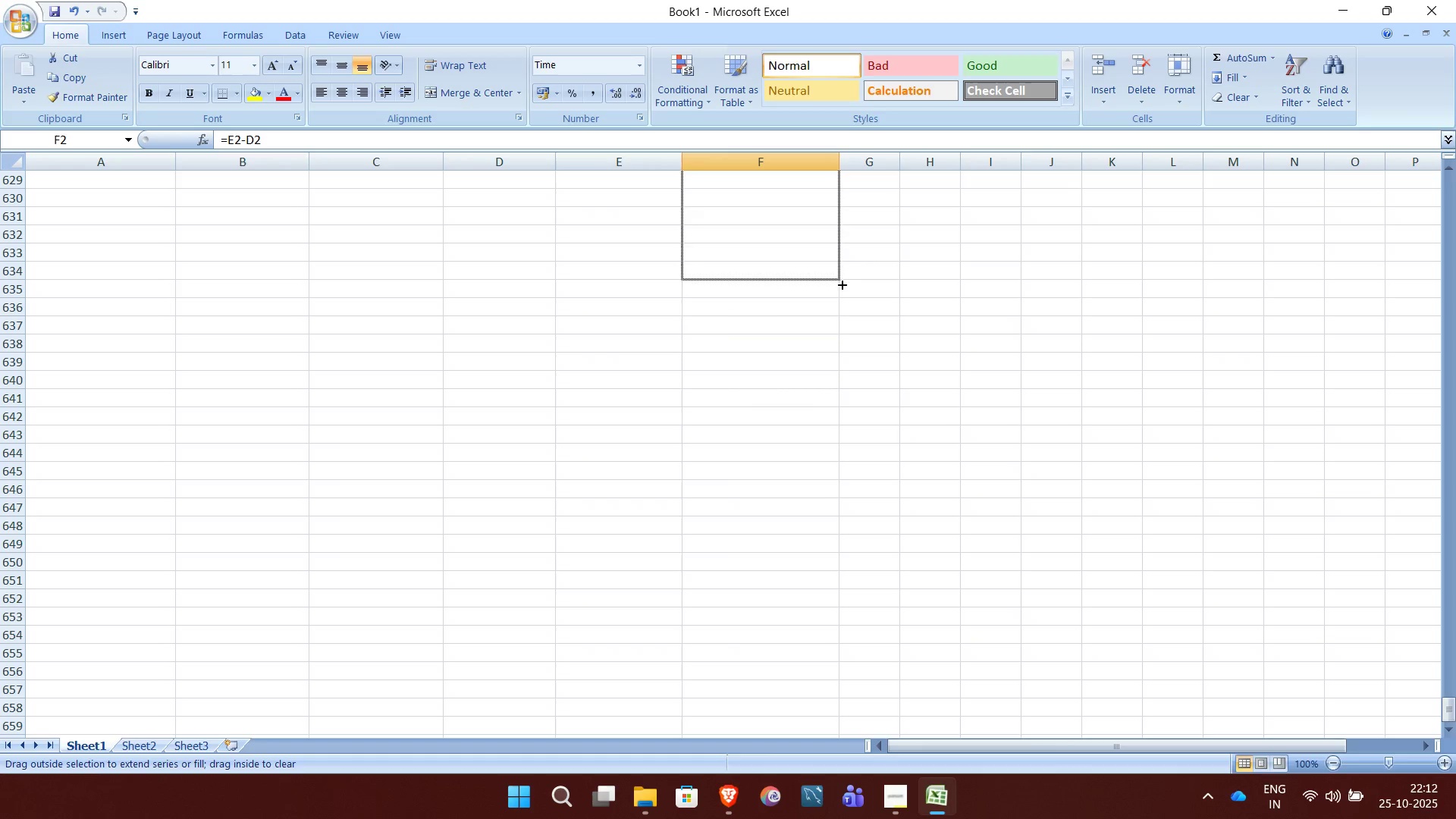 
wait(18.24)
 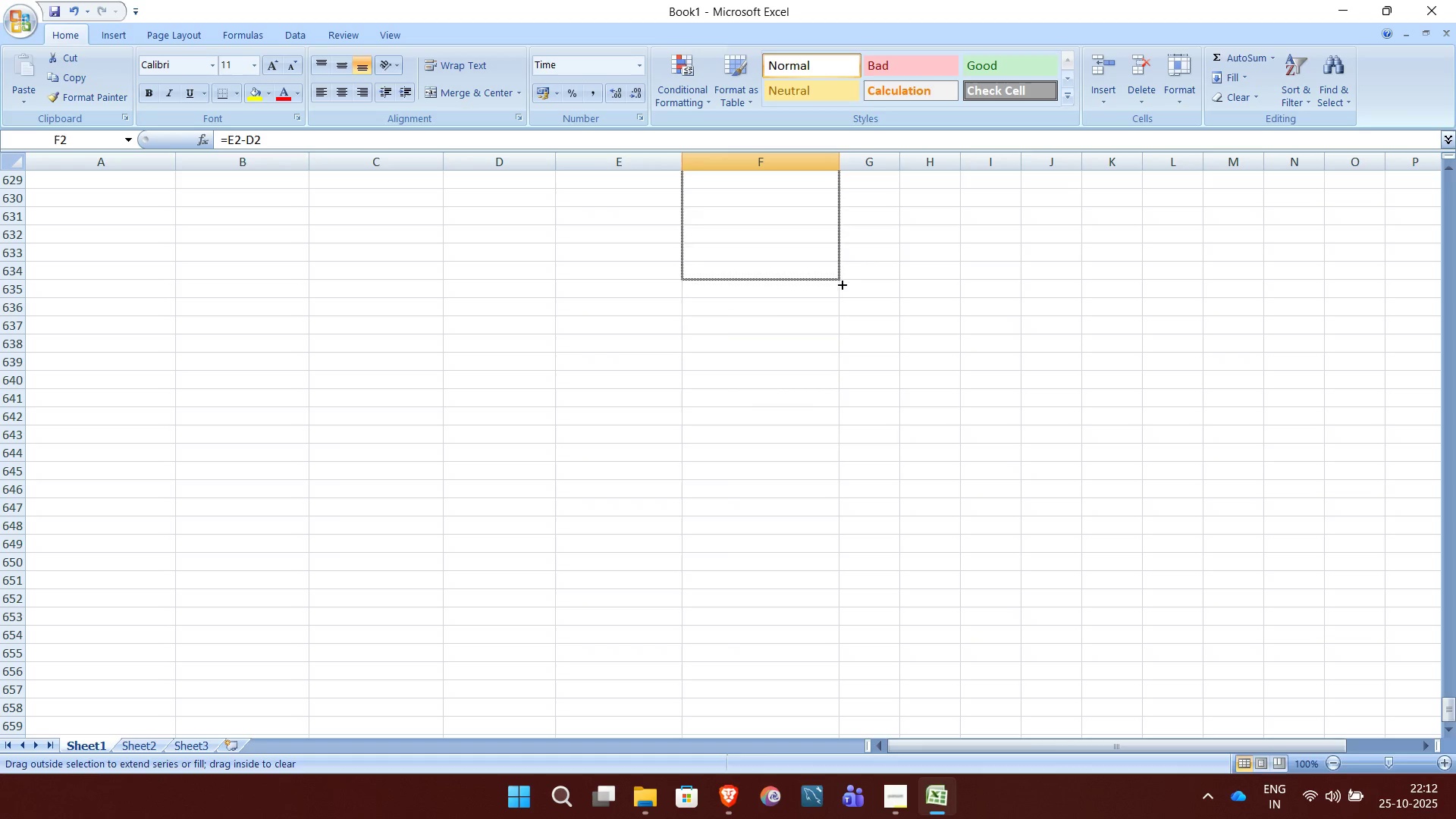 
scroll: coordinate [761, 217], scroll_direction: up, amount: 284.0
 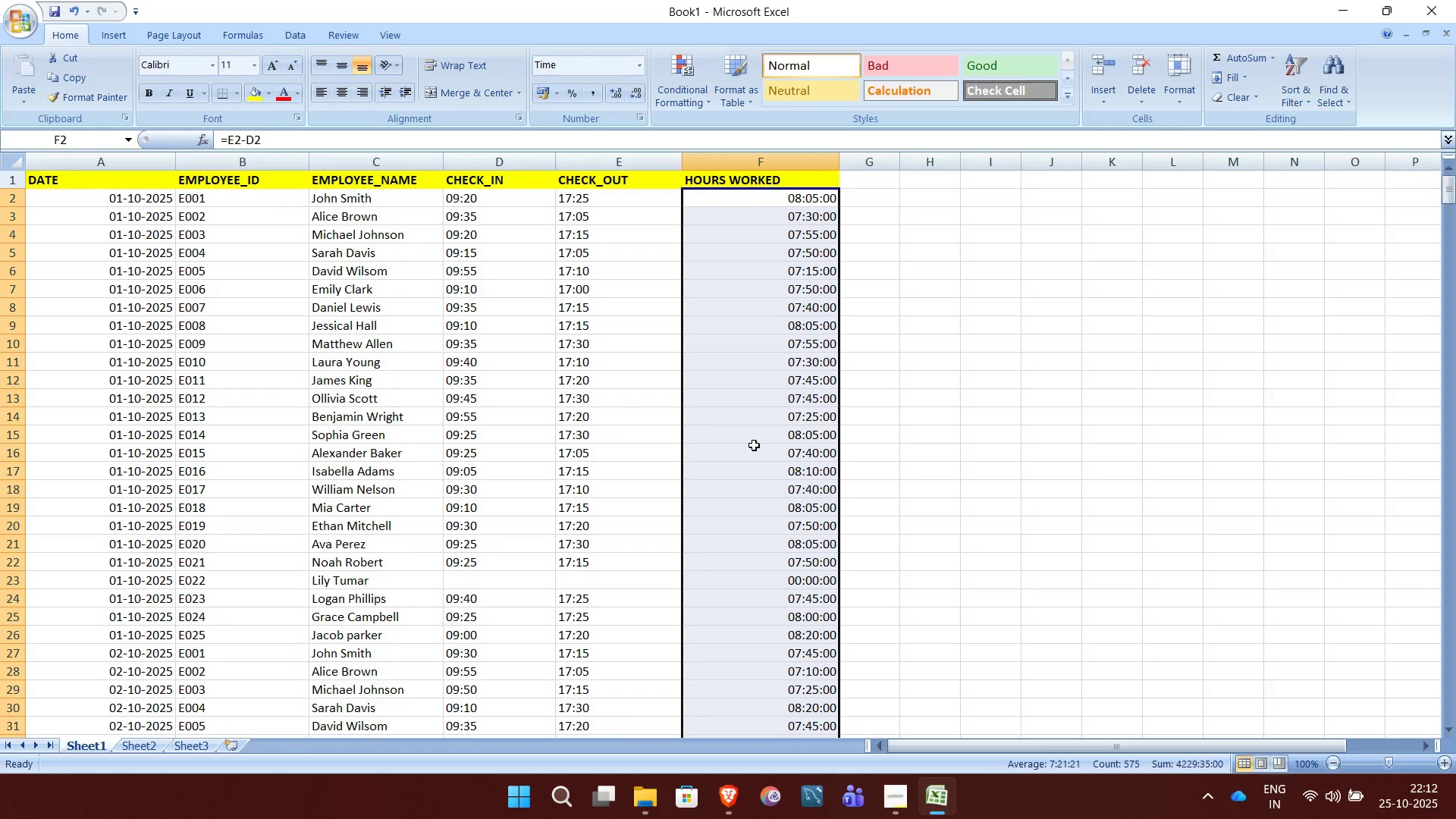 
scroll: coordinate [754, 445], scroll_direction: down, amount: 6.0
 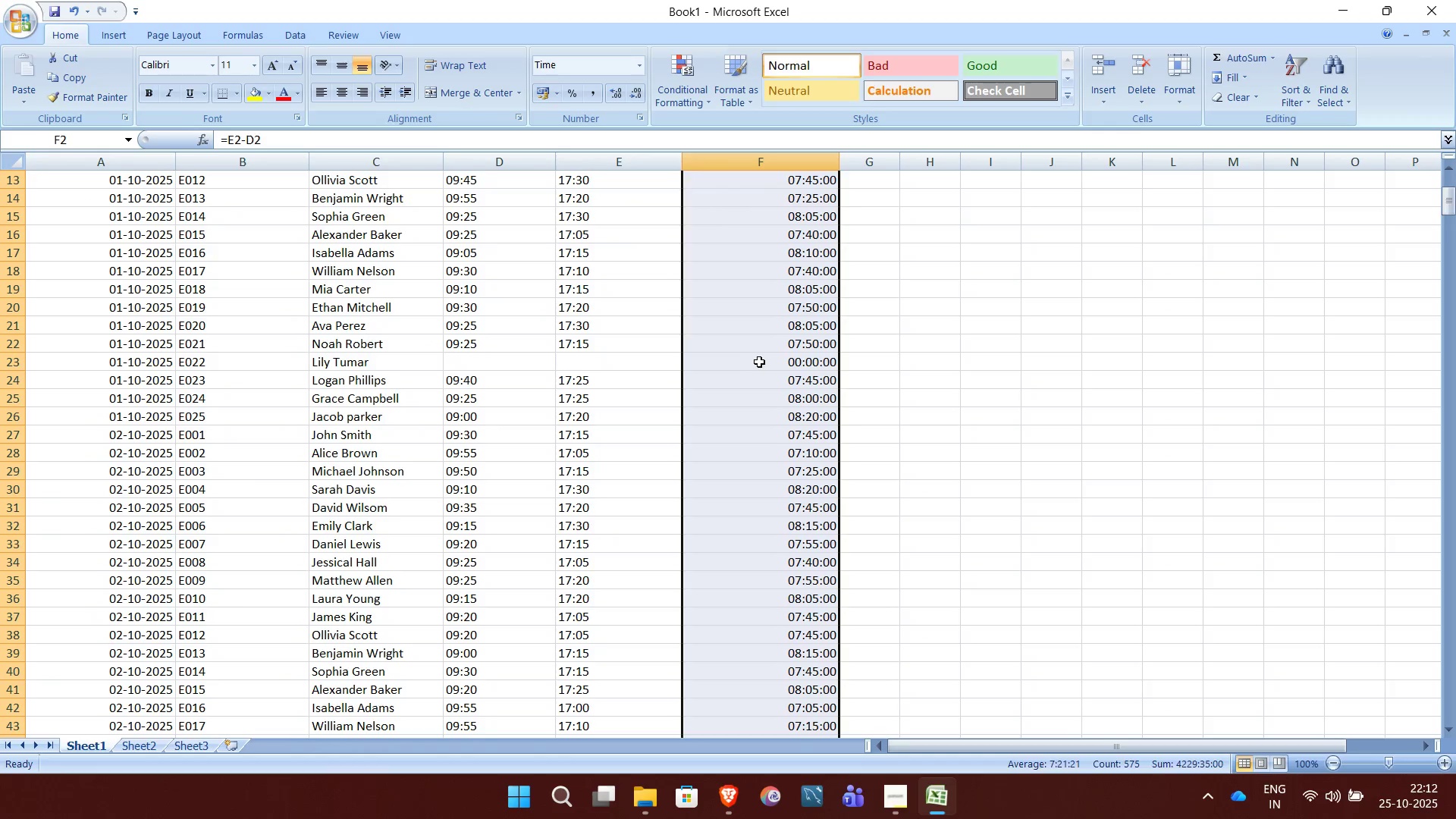 
left_click([759, 362])
 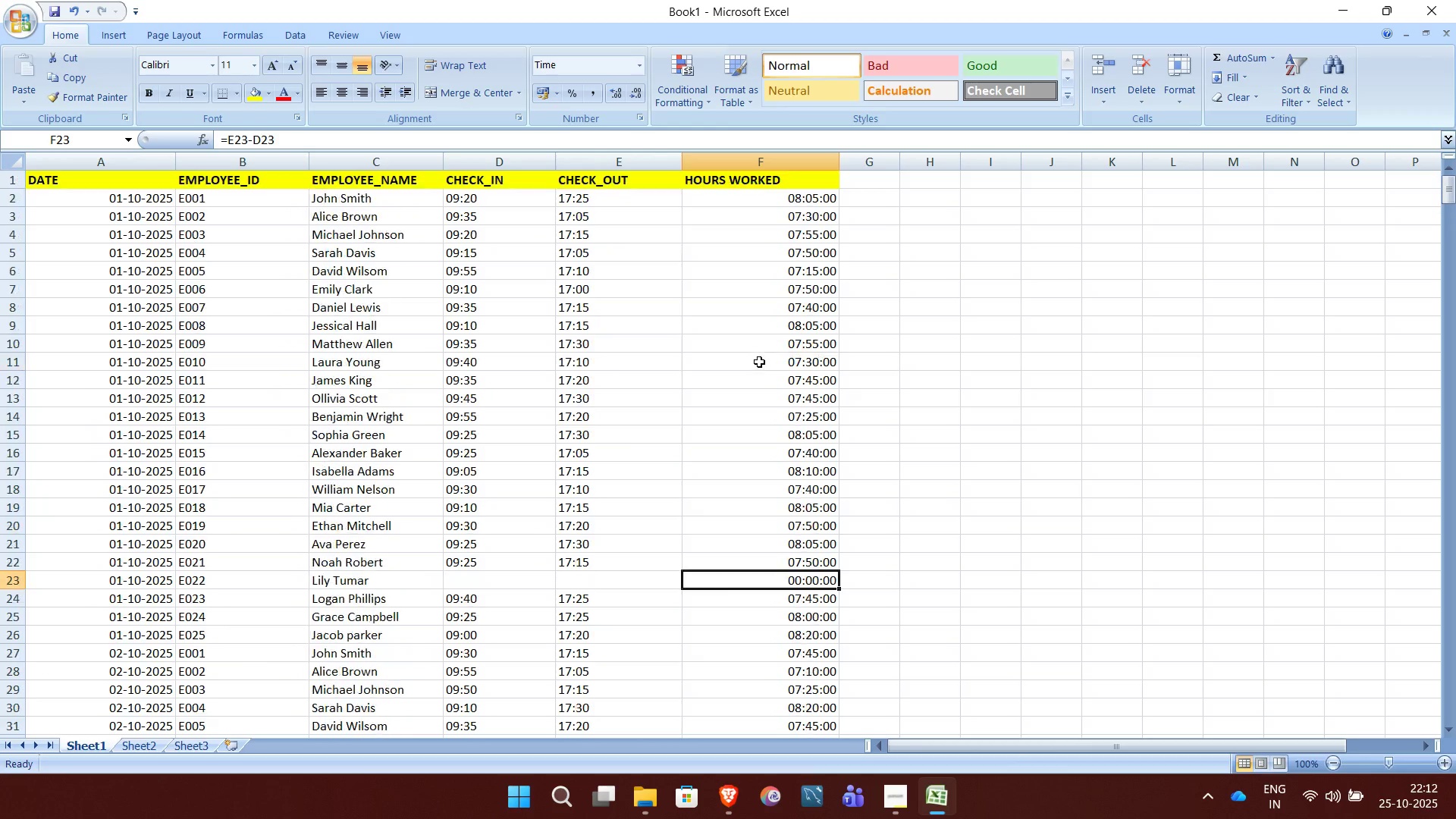 
scroll: coordinate [759, 362], scroll_direction: up, amount: 33.0
 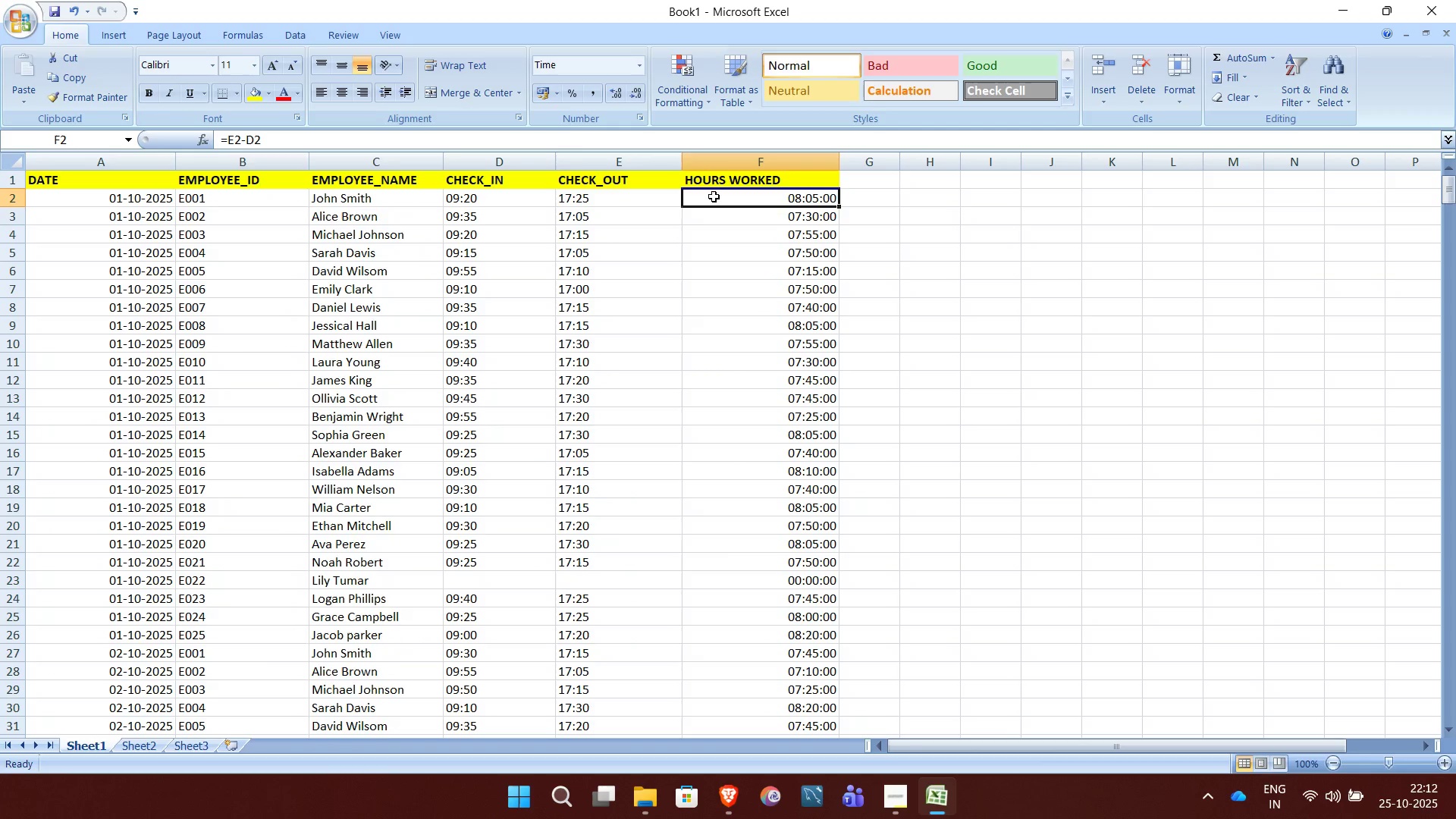 
left_click([714, 196])
 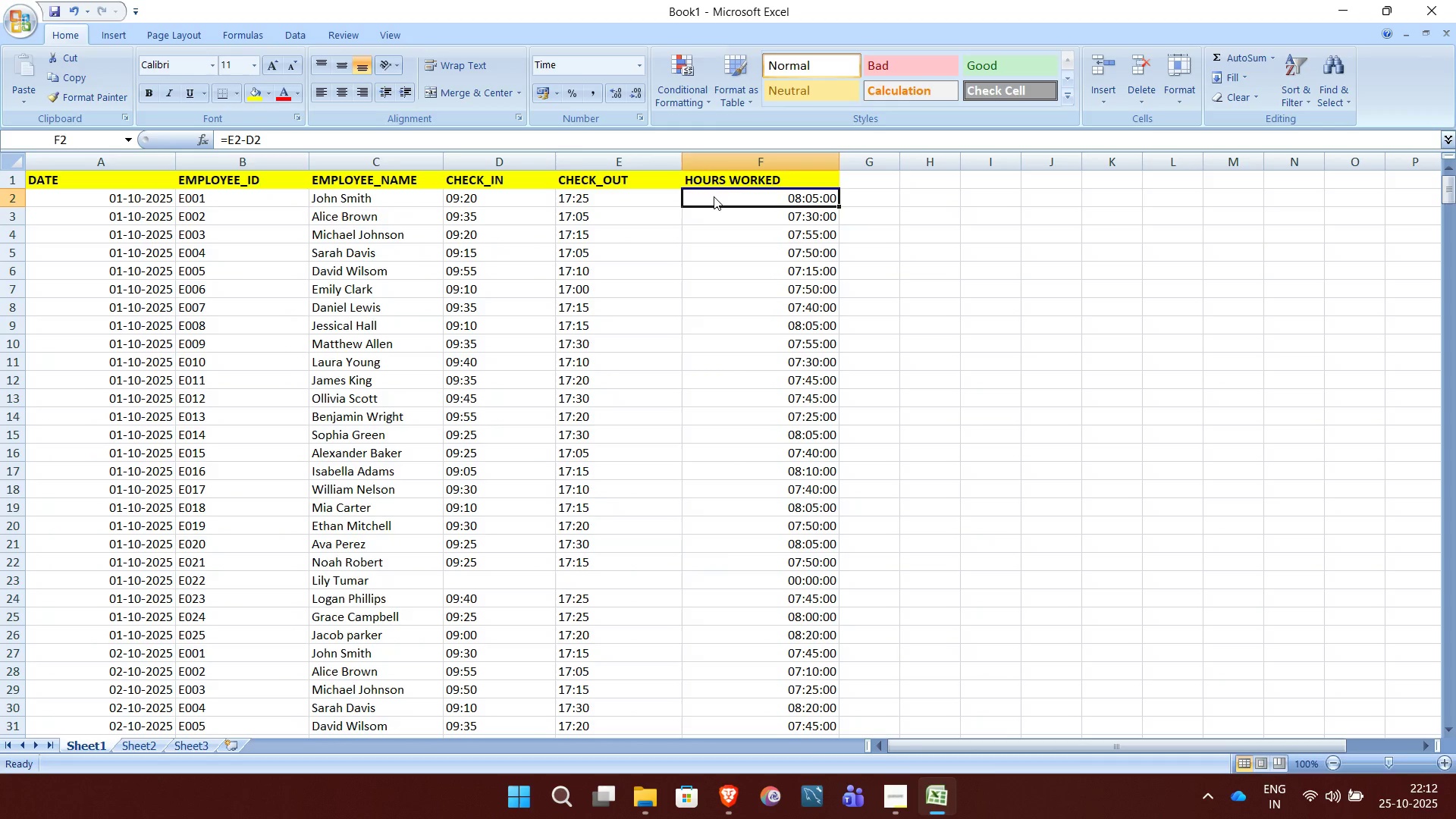 
type(=IF(OR(D2="",E2=""),0,E2-D2))
 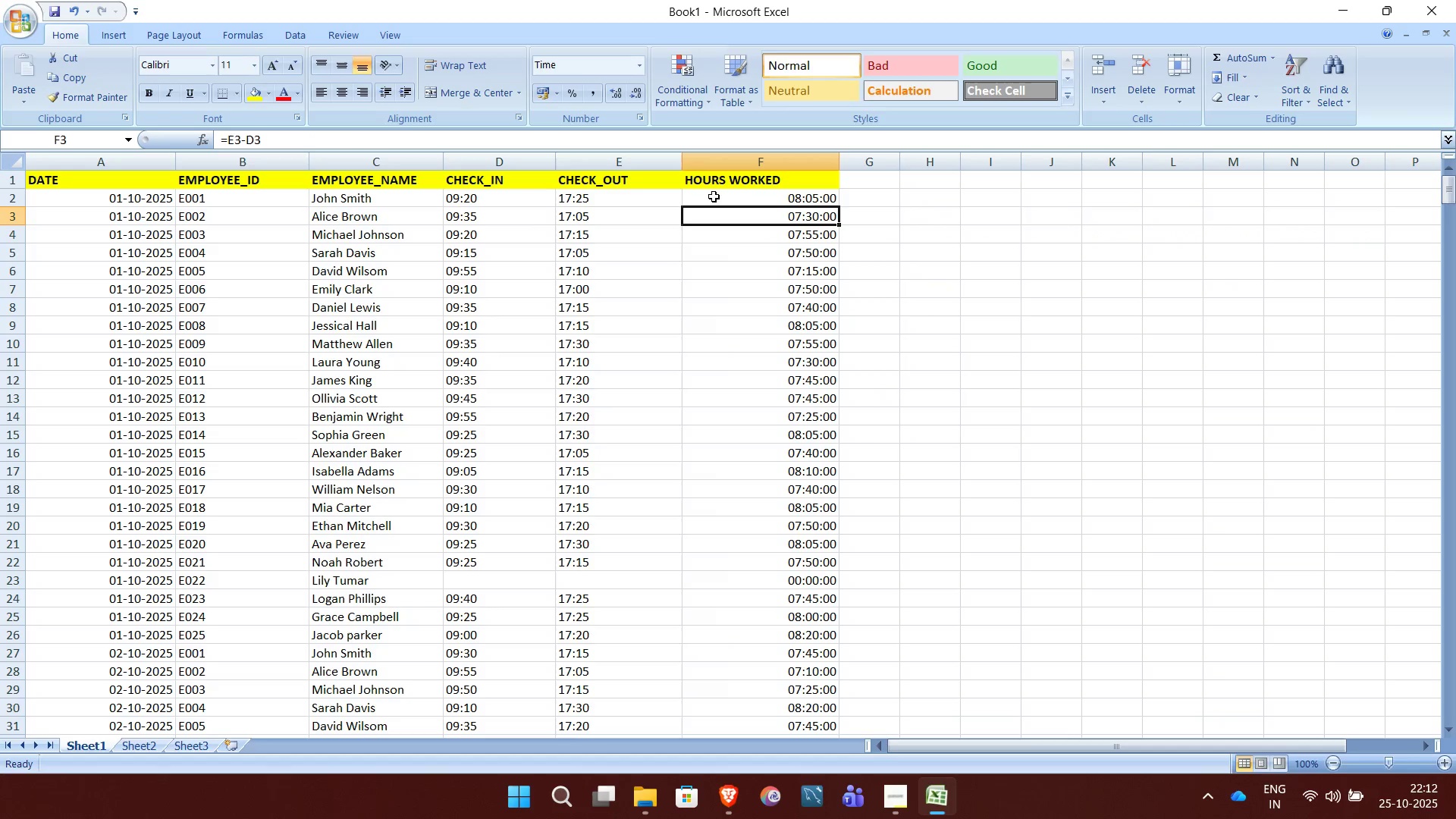 
 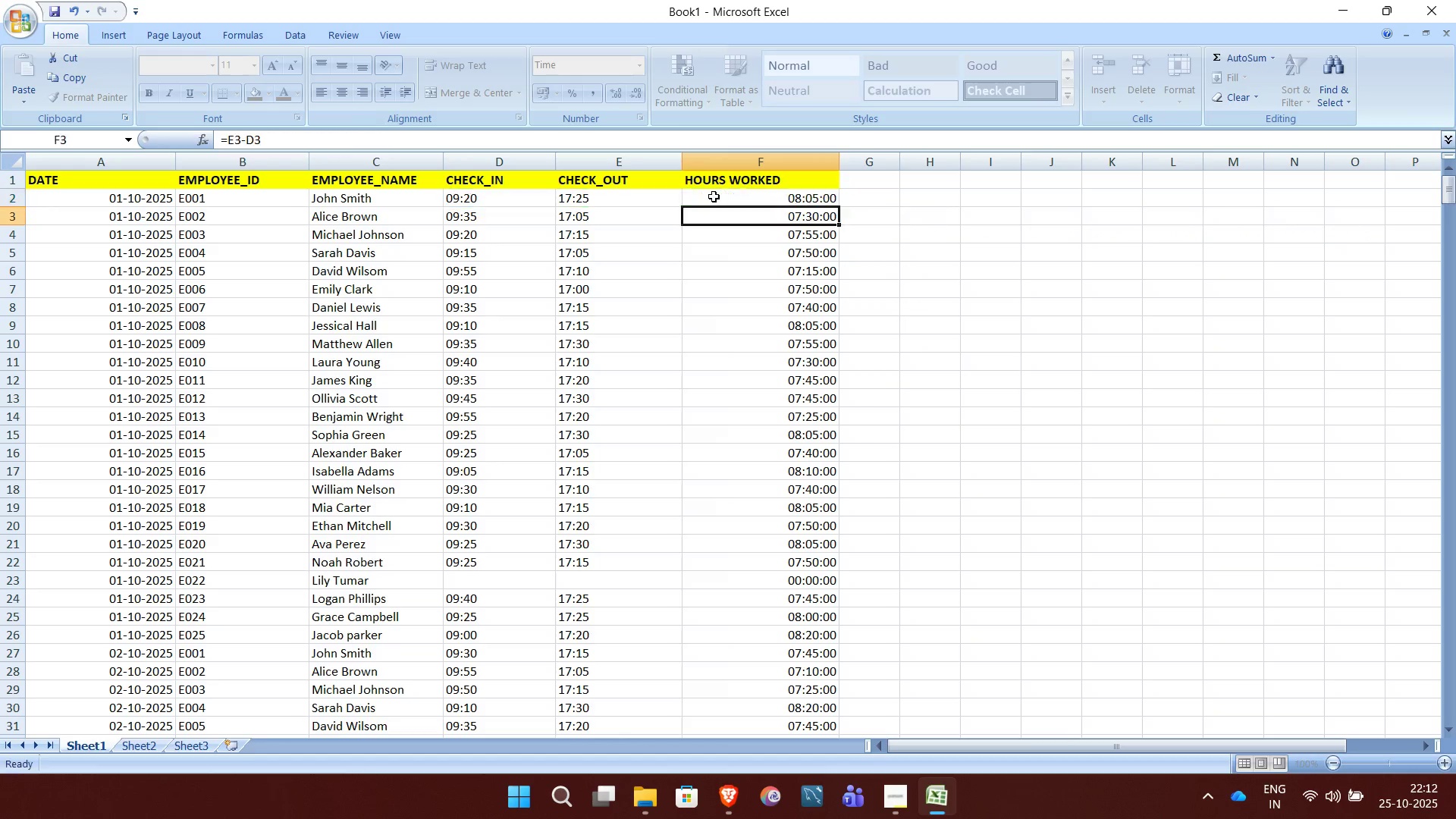 
key(Enter)
 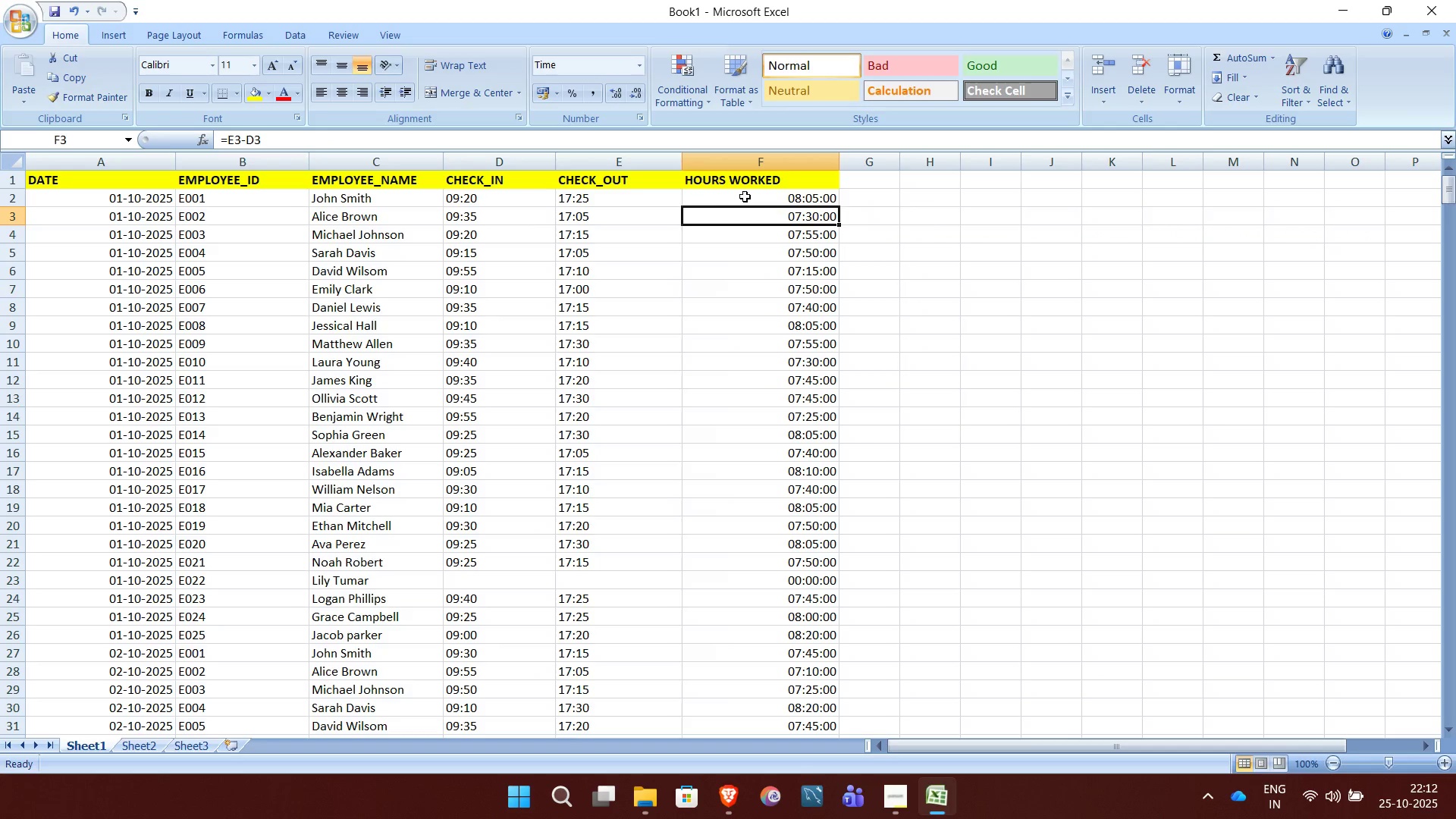 
left_click([745, 196])
 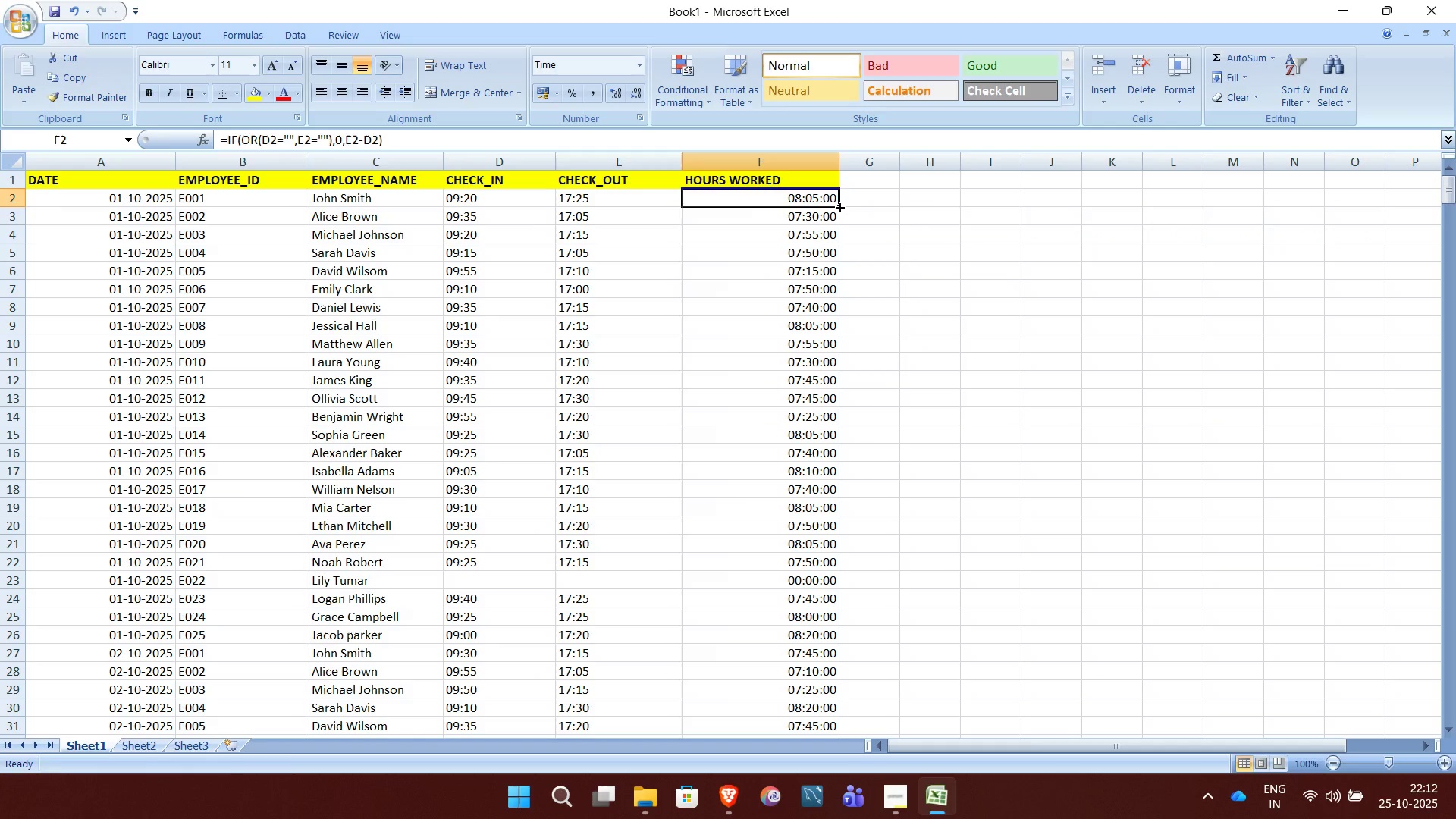 
left_click_drag(start_coordinate=[839, 206], to_coordinate=[827, 698])
 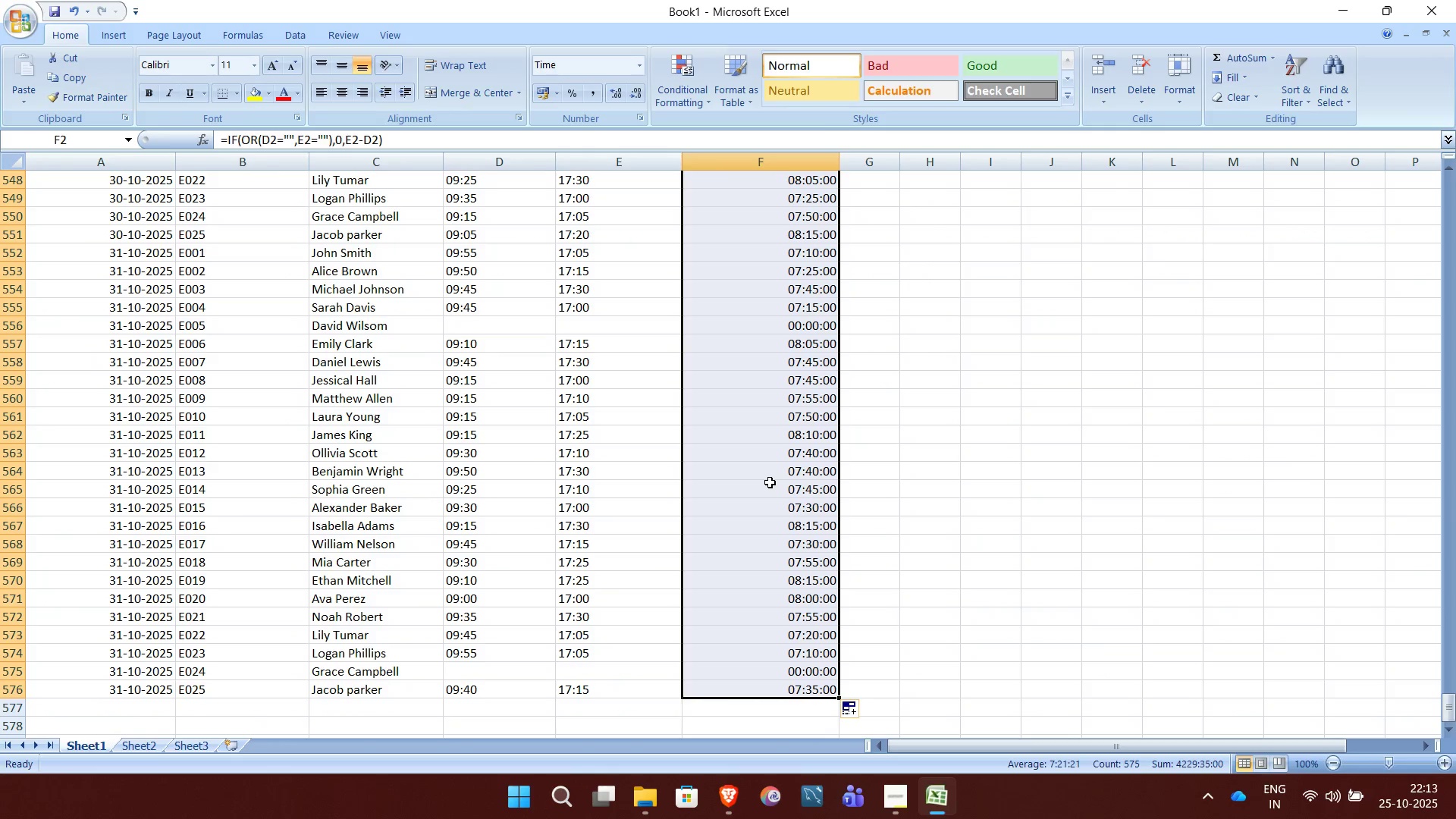 
scroll: coordinate [770, 482], scroll_direction: up, amount: 279.0
 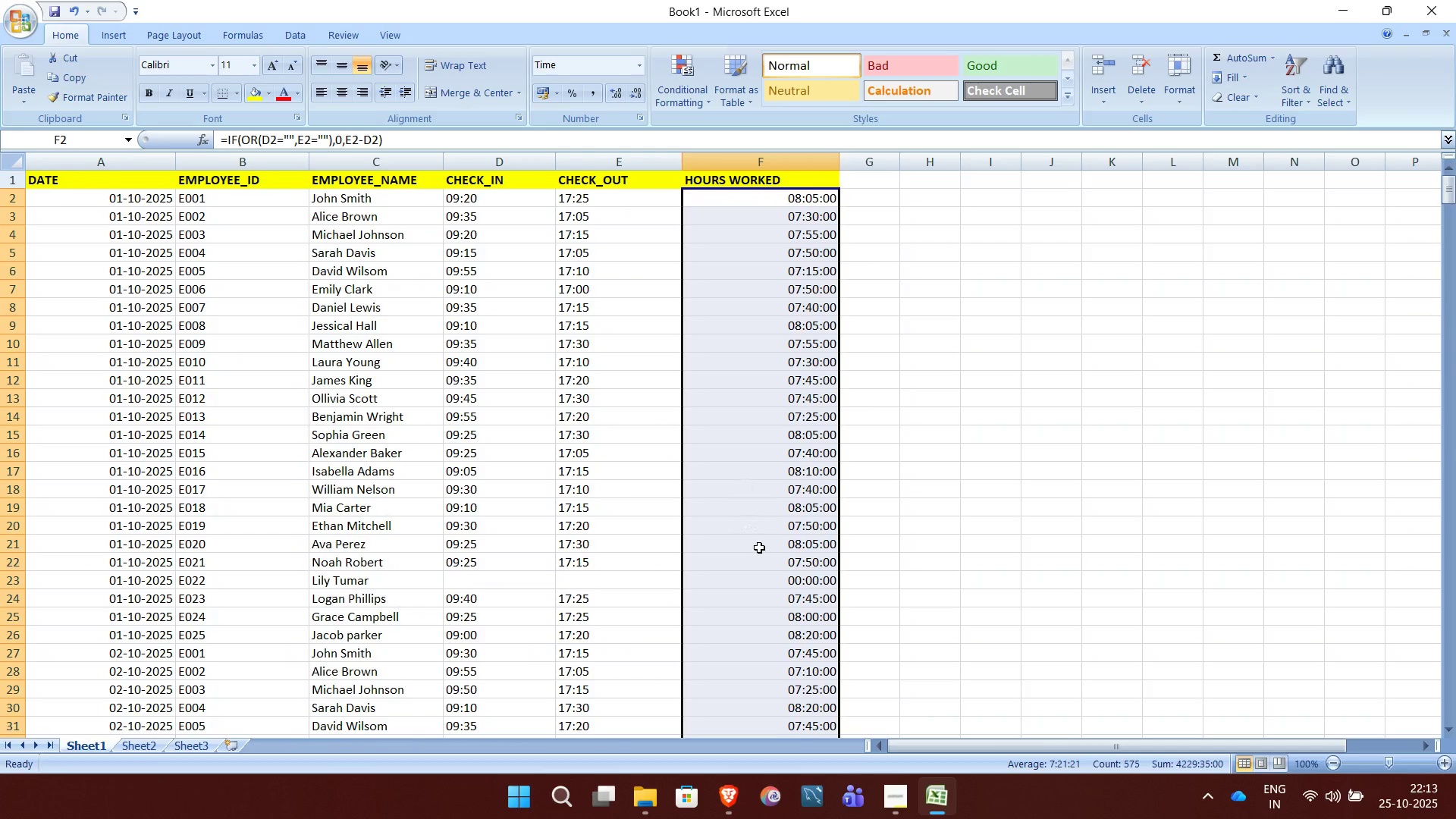 
scroll: coordinate [759, 548], scroll_direction: none, amount: 0.0
 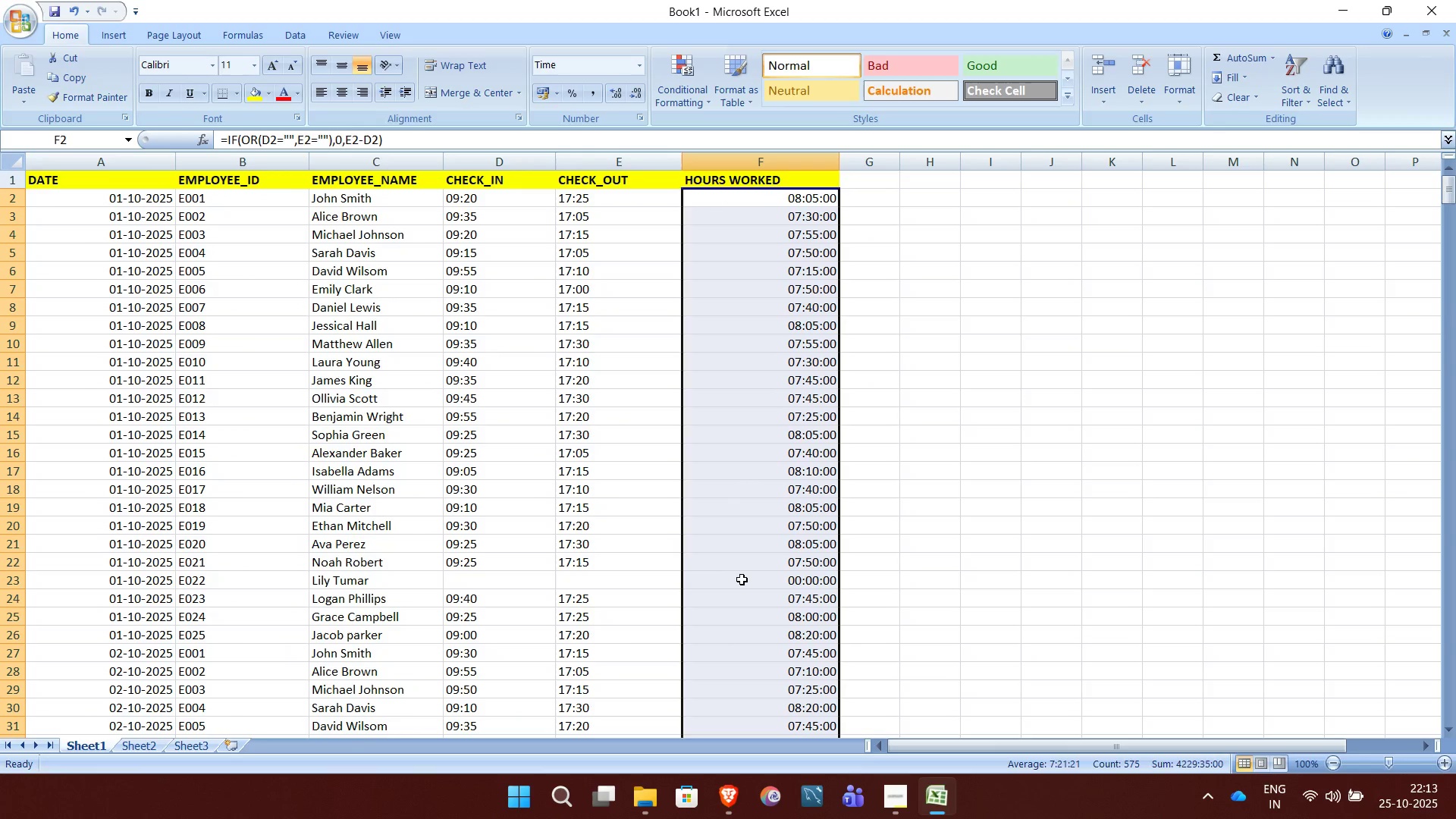 
left_click([742, 579])
 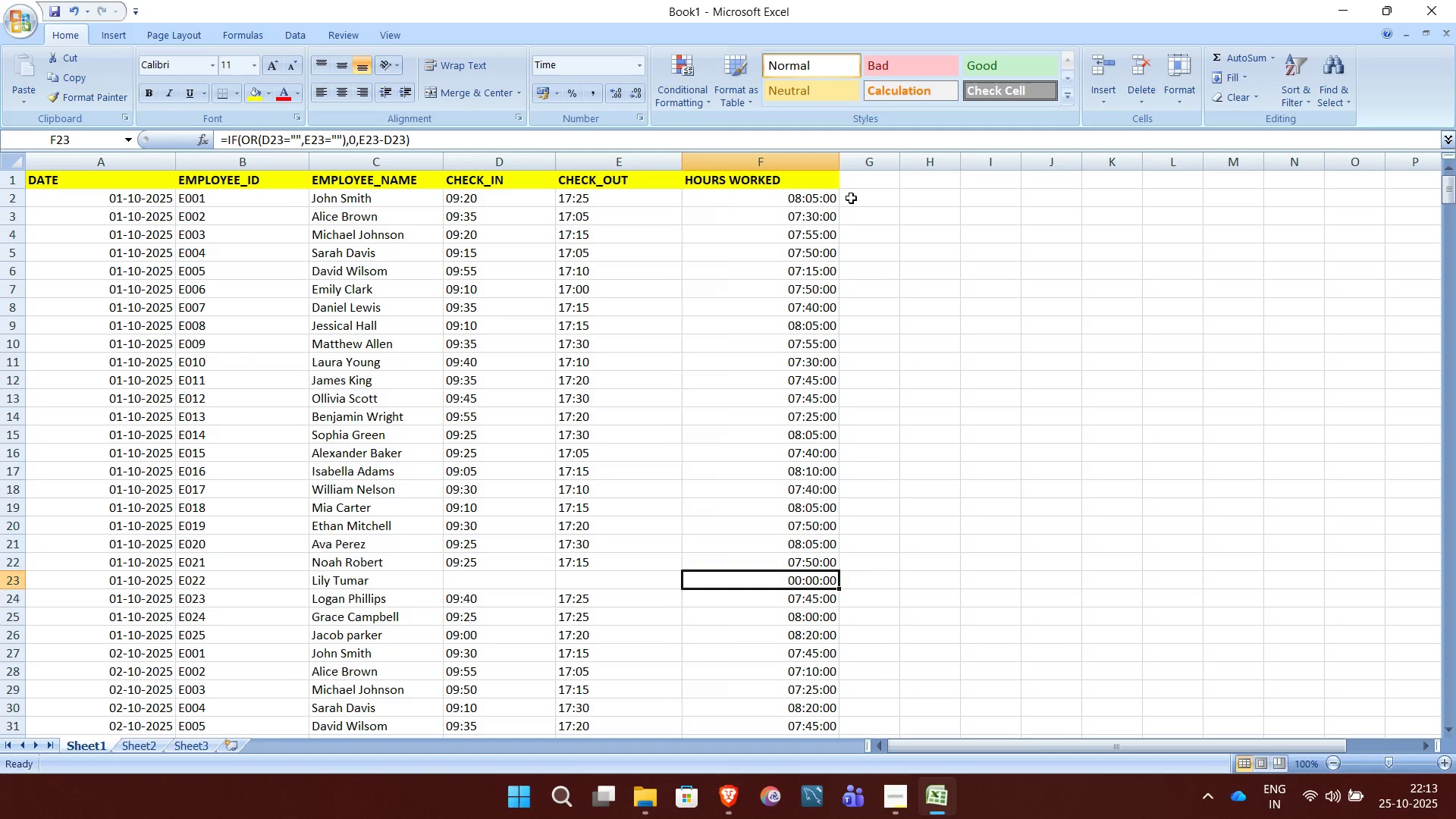 
wait(7.47)
 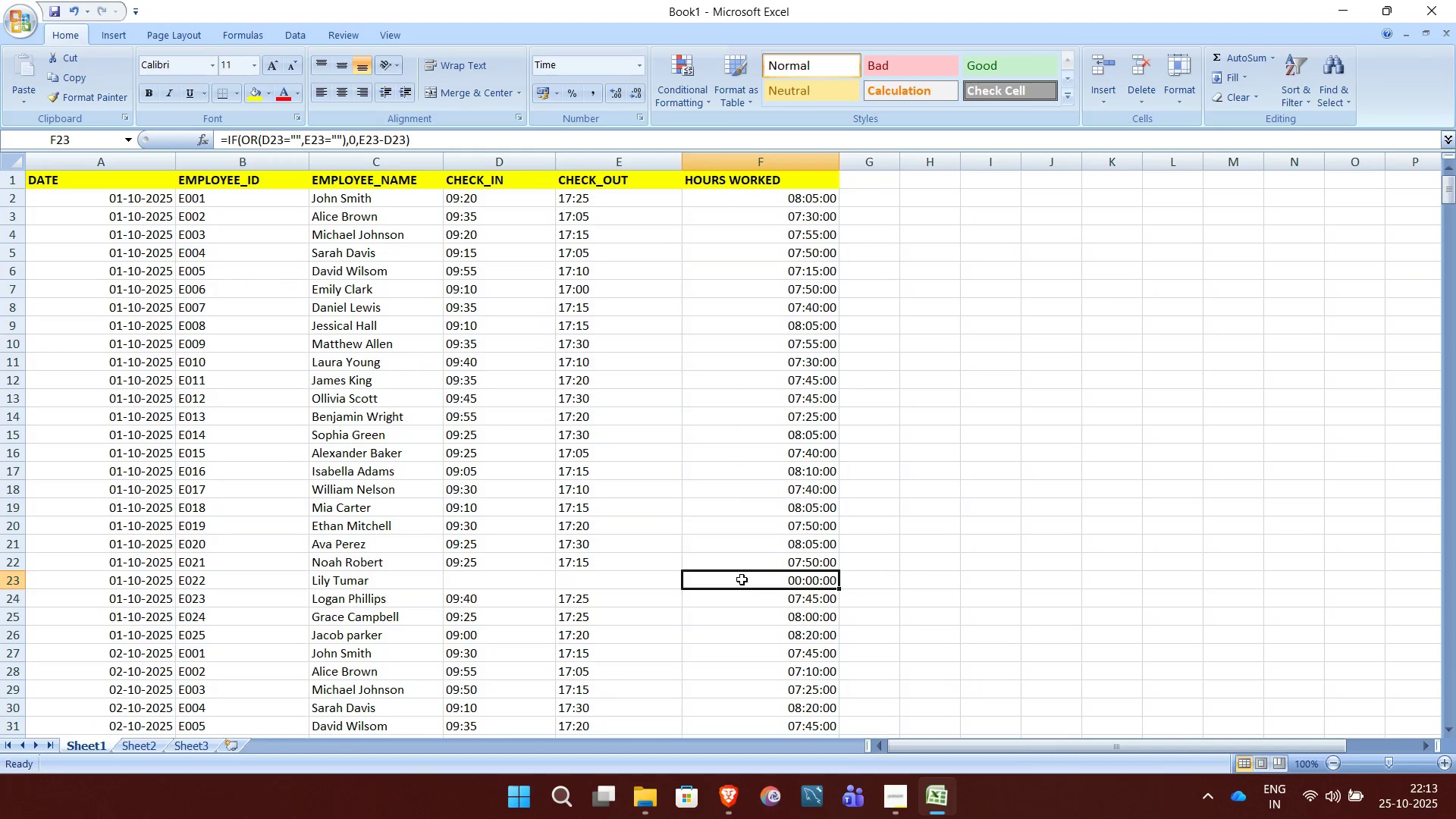 
left_click_drag(start_coordinate=[900, 170], to_coordinate=[1057, 160])
 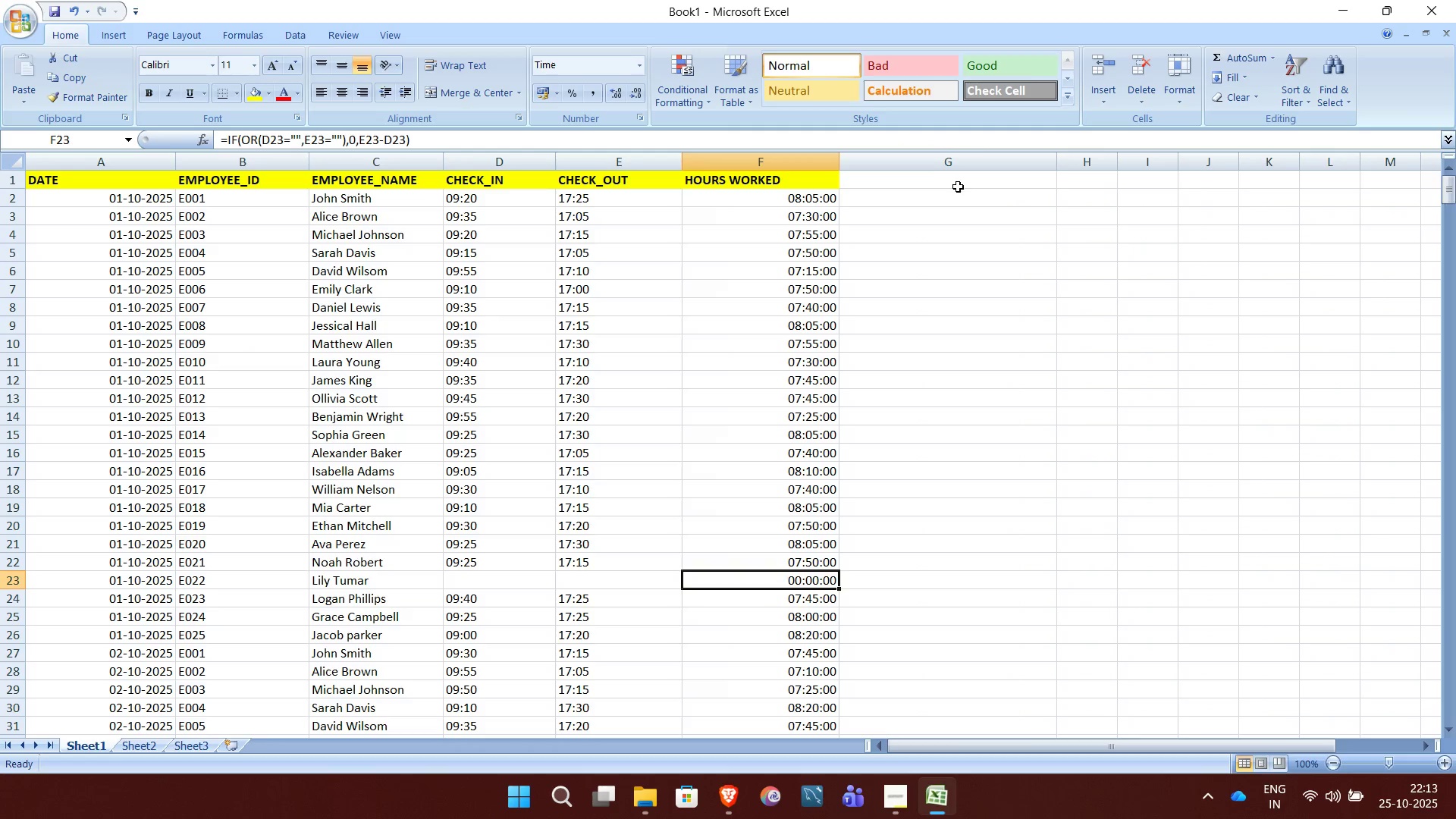 
left_click([958, 187])
 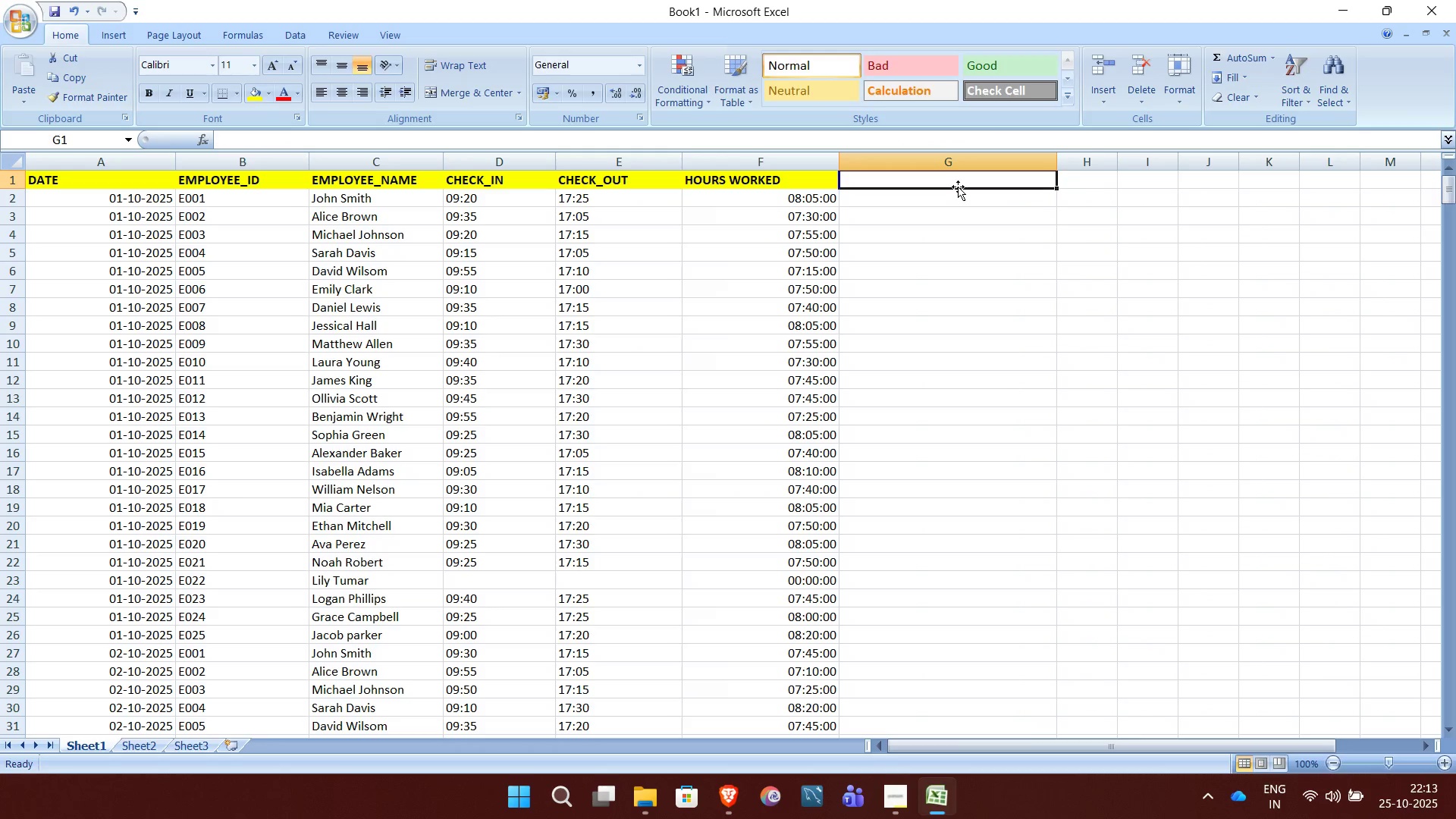 
type(ABSENT)
 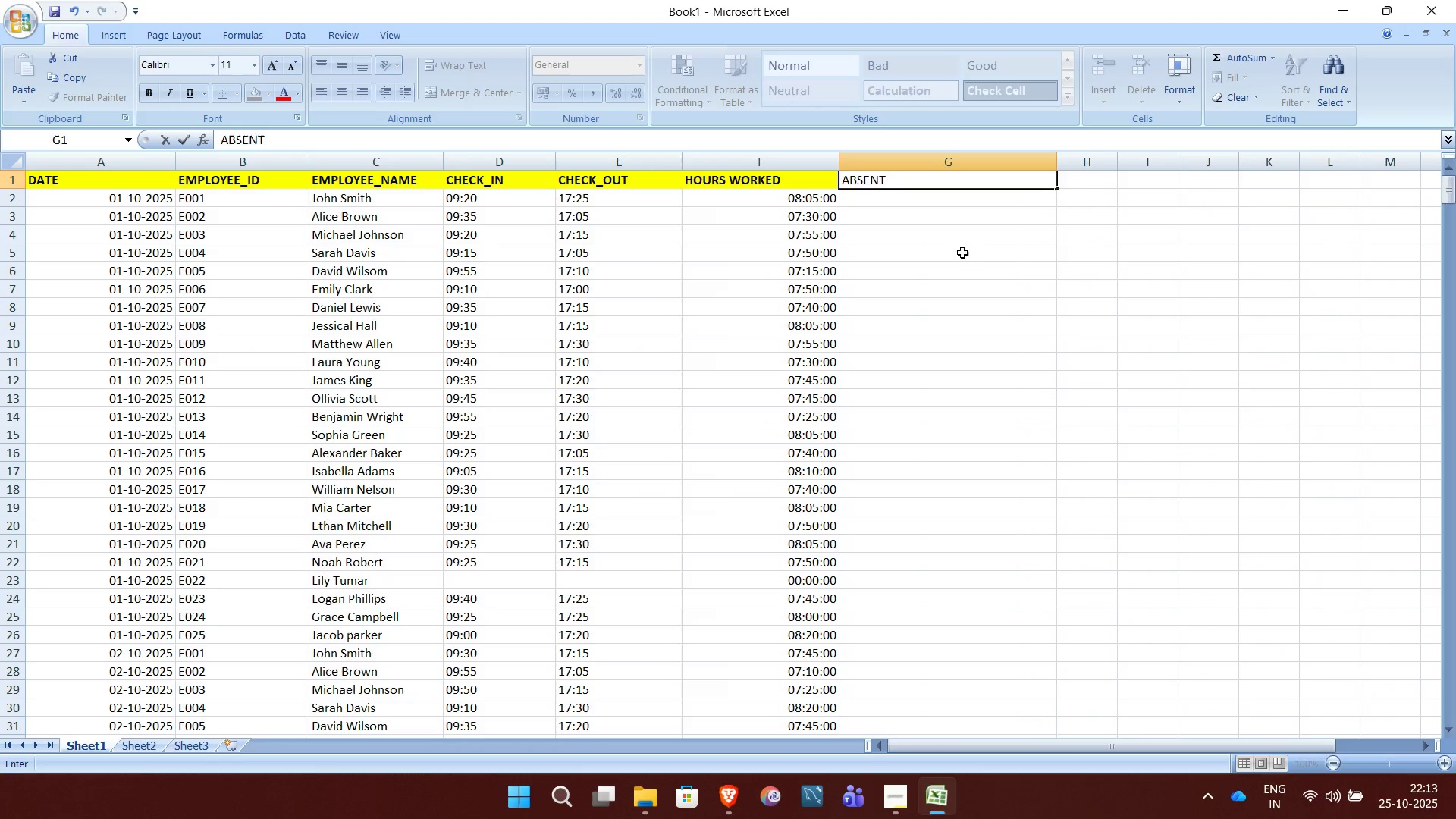 
left_click([962, 253])
 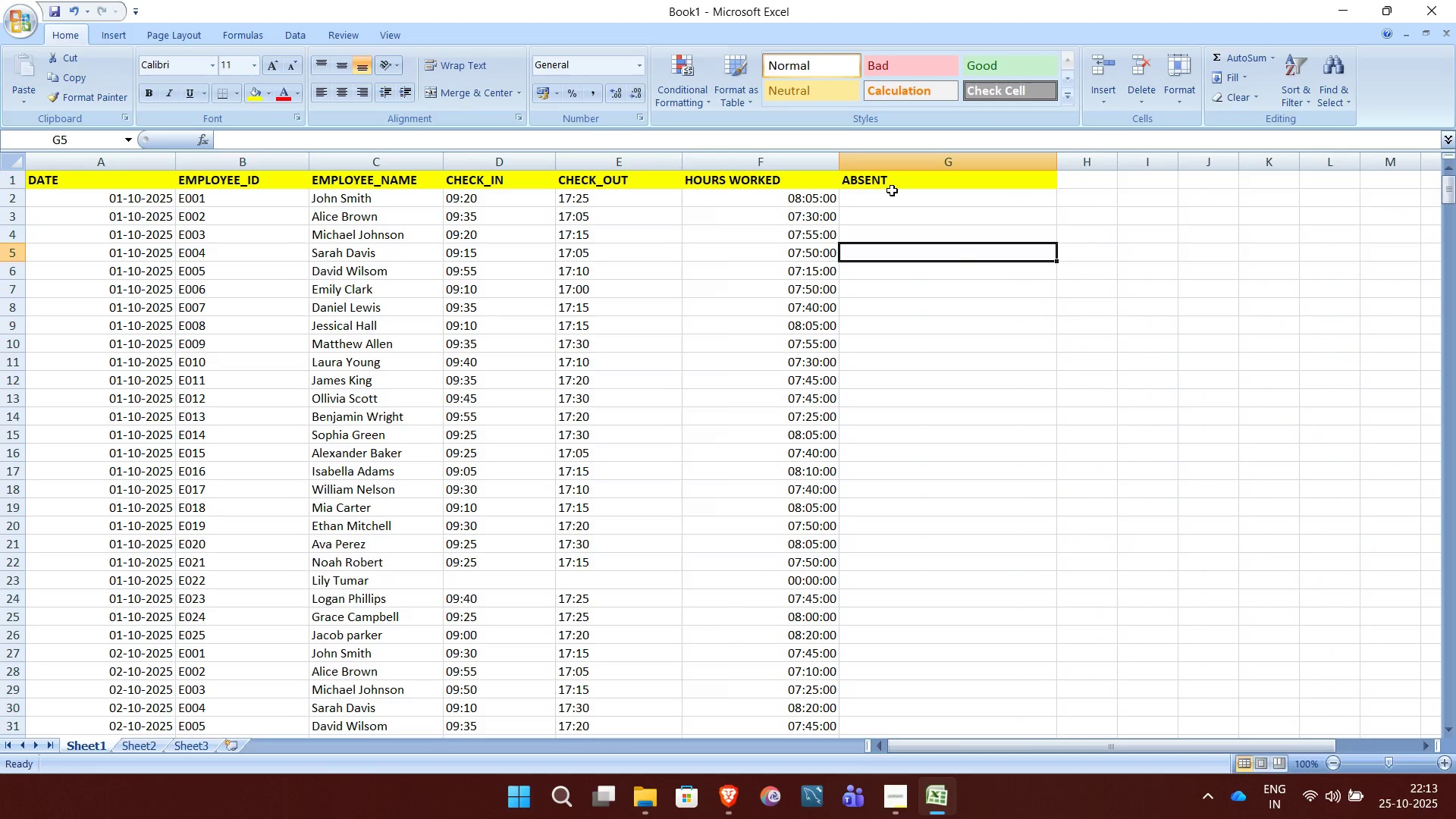 
left_click([892, 190])
 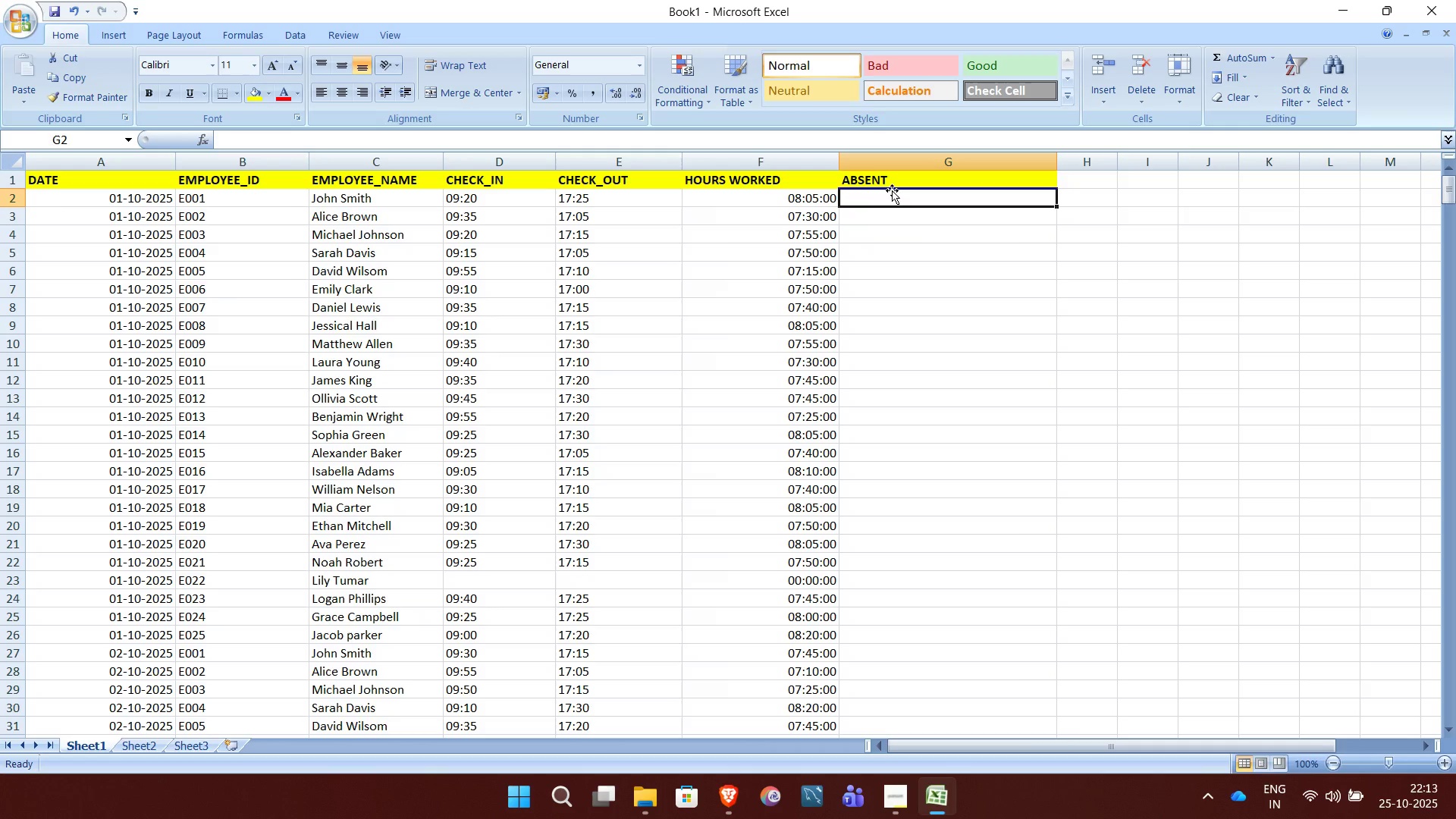 
type(=IF(OR(D2=')
key(Backspace)
type("",E2=""),"YES, "NO"))
 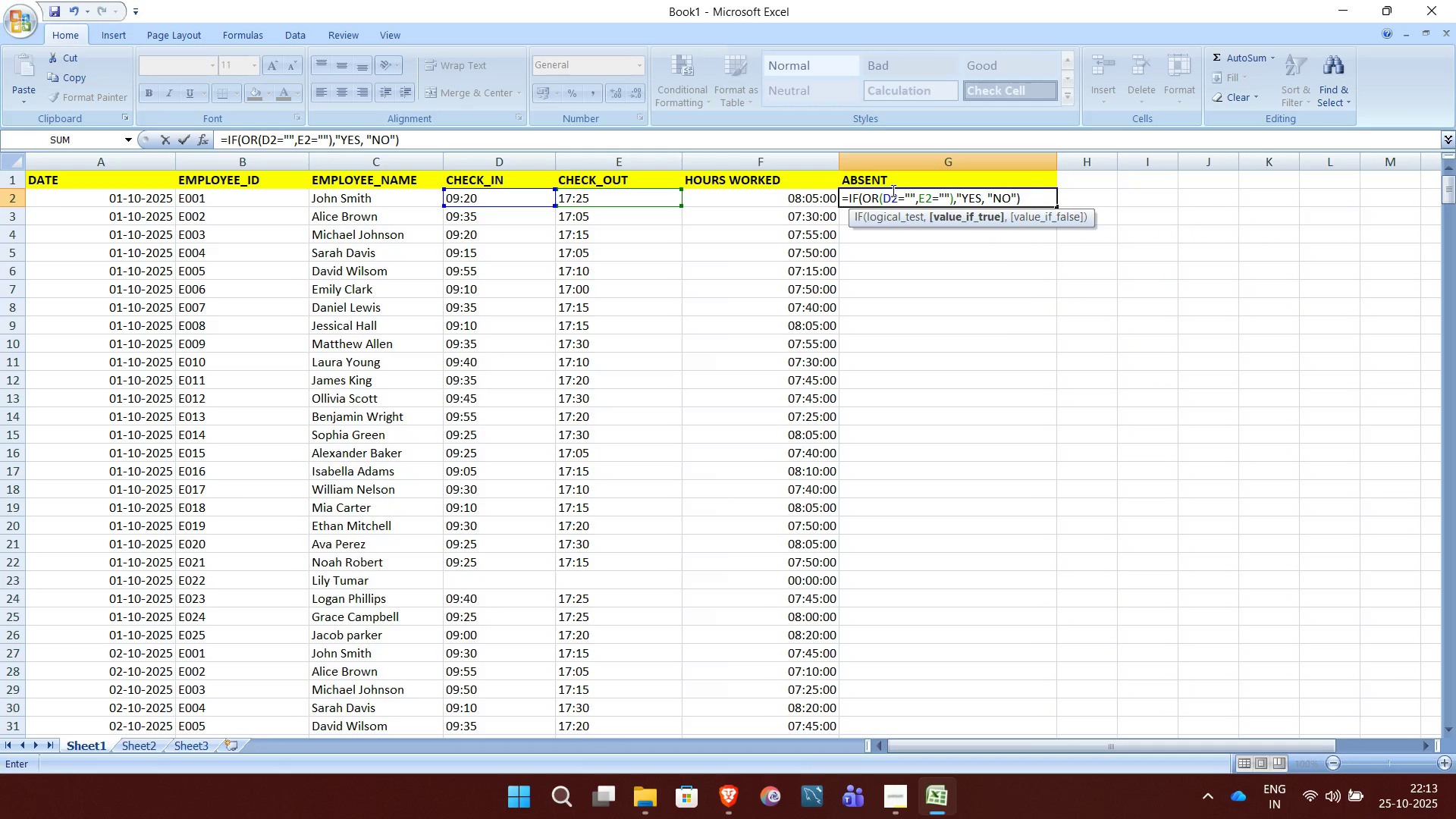 
key(Enter)
 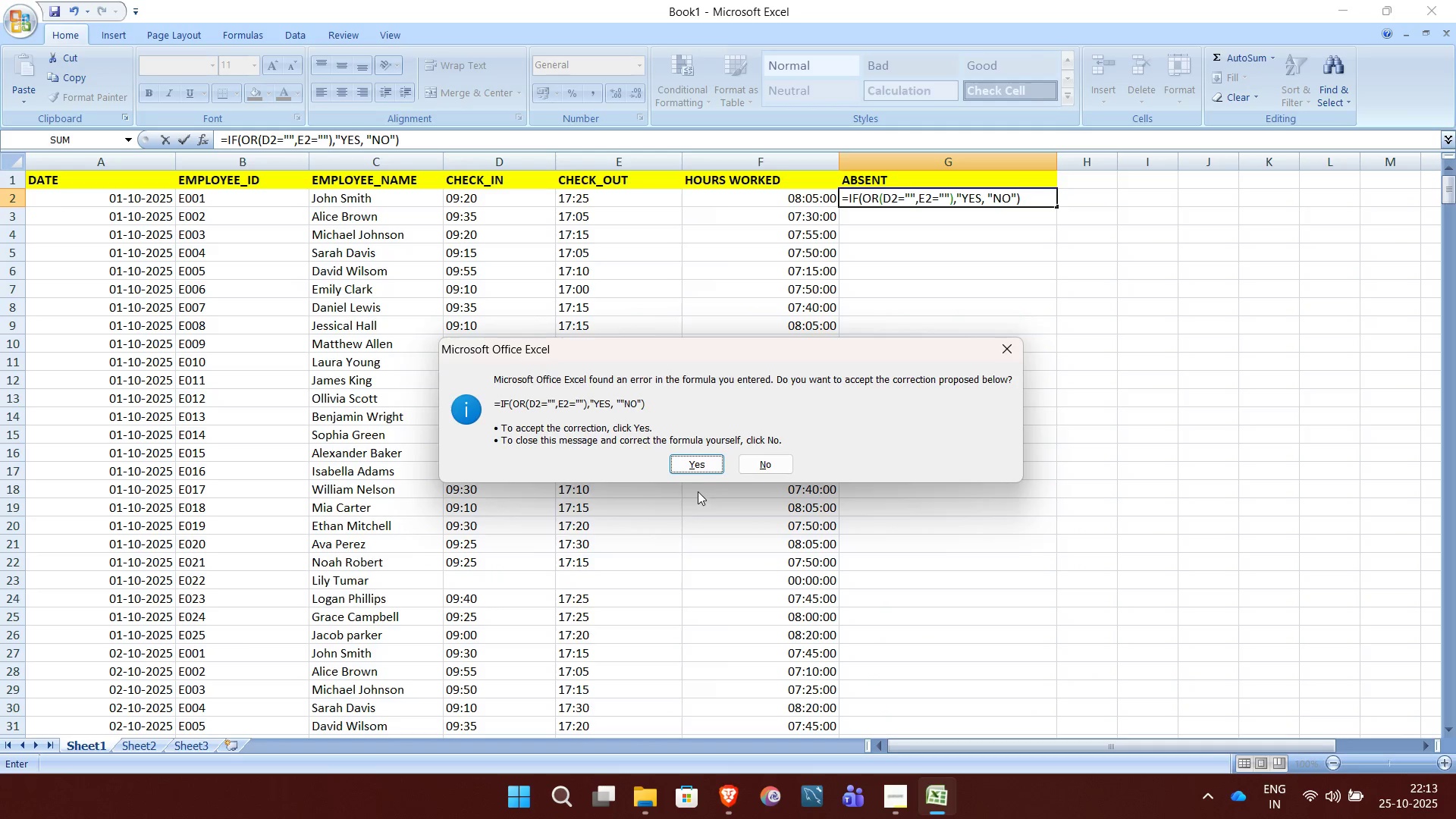 
left_click([689, 461])
 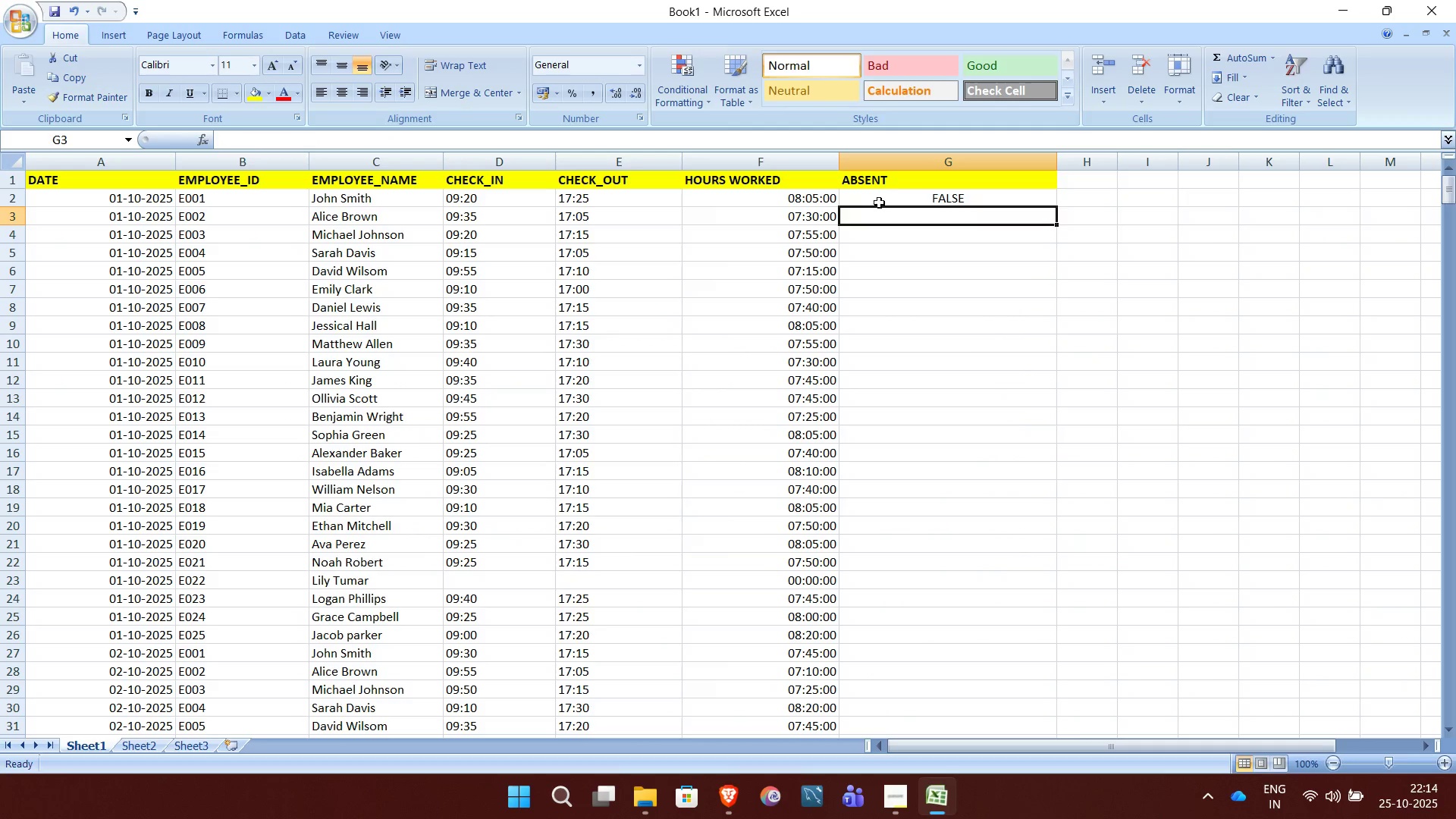 
left_click([878, 201])
 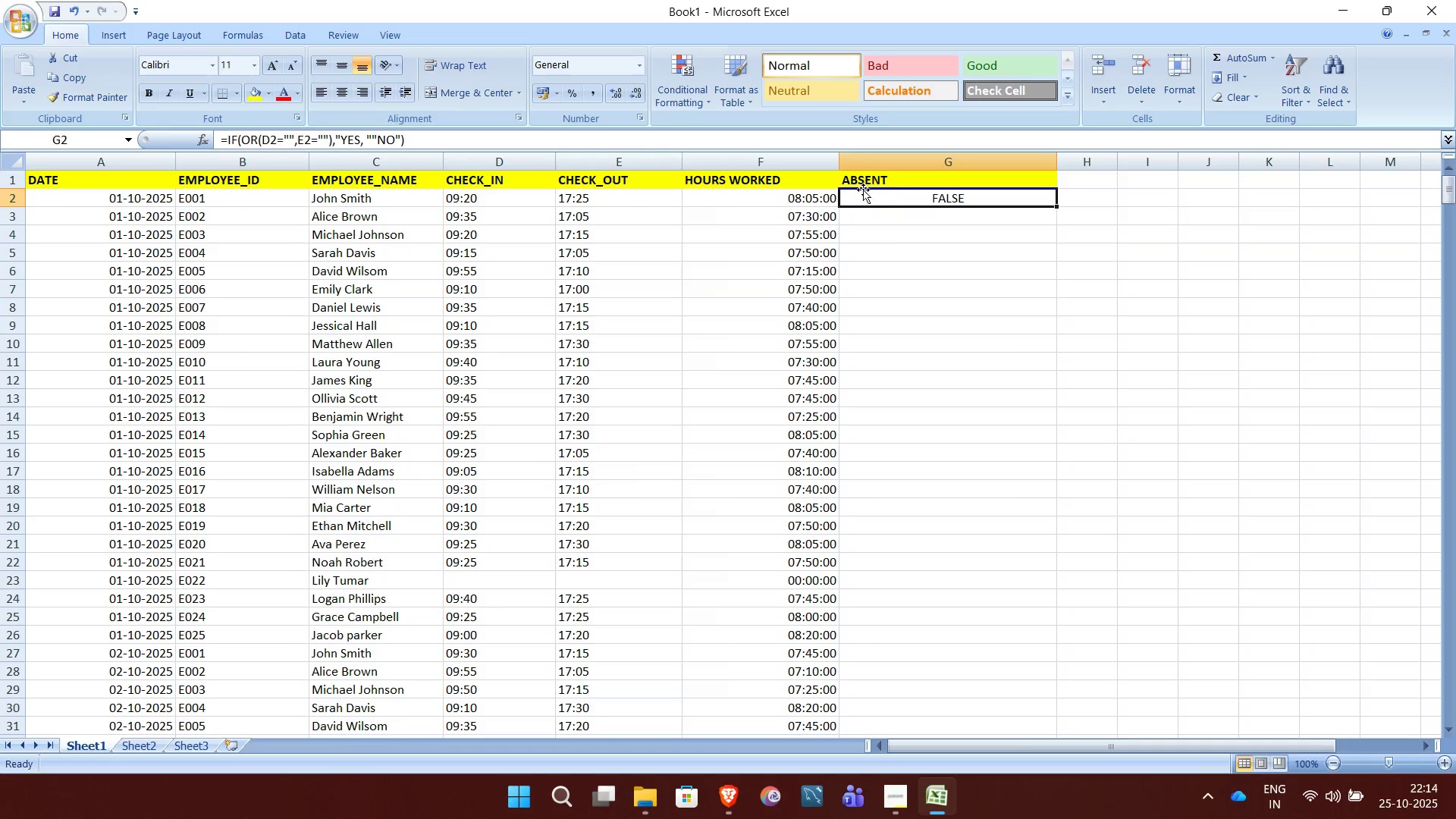 
wait(7.88)
 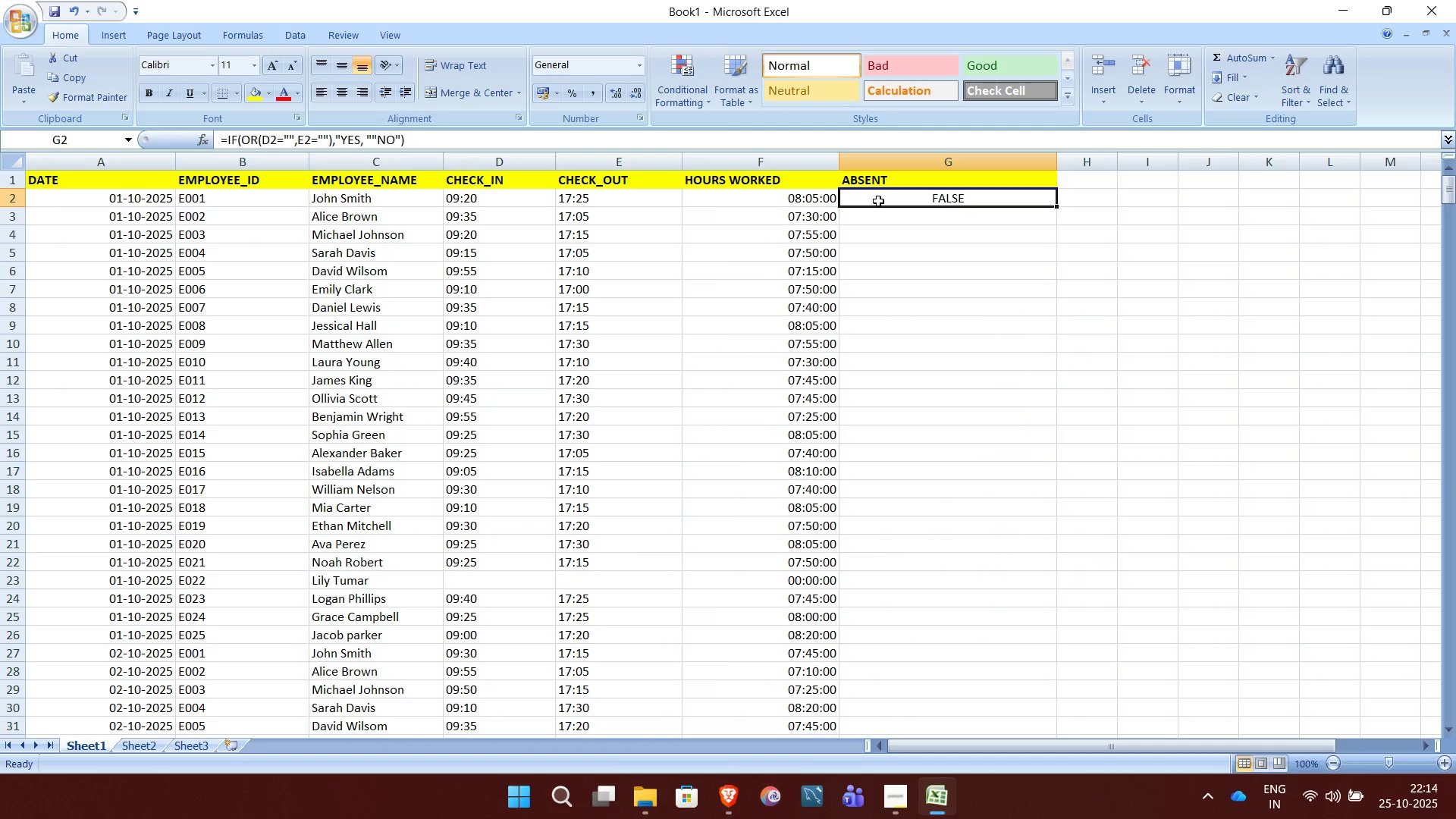 
left_click([890, 199])
 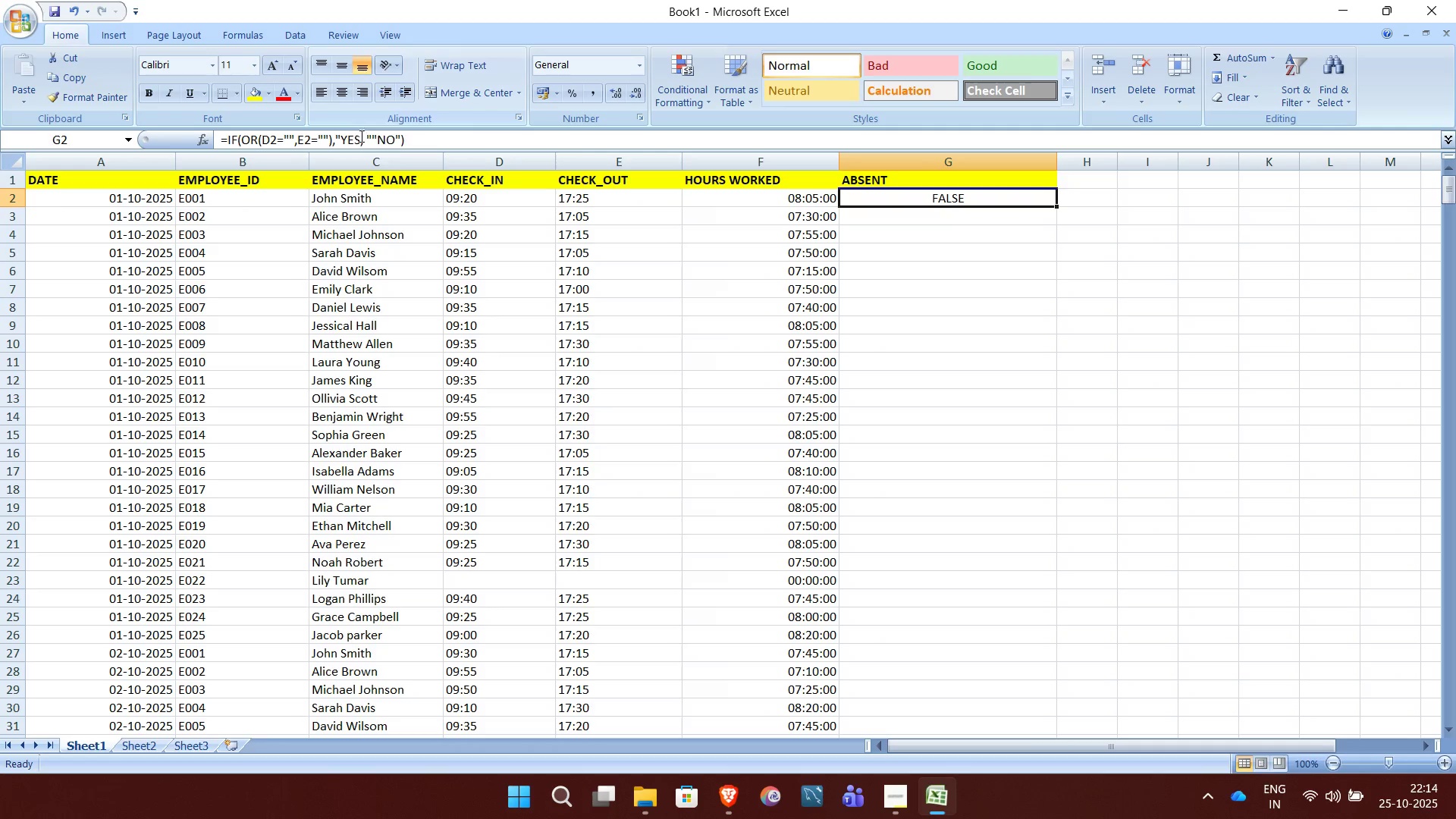 
left_click([362, 138])
 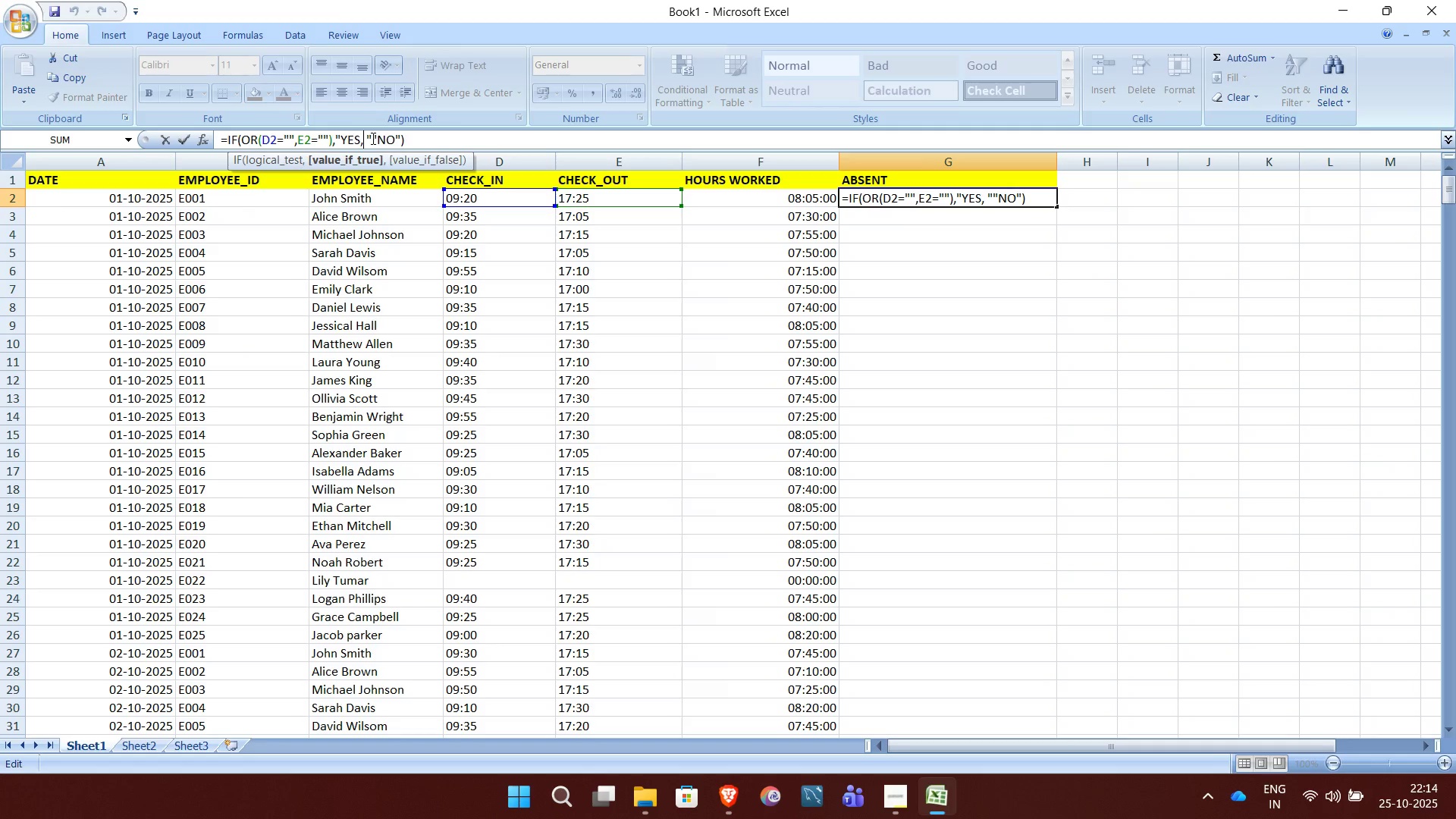 
left_click([372, 138])
 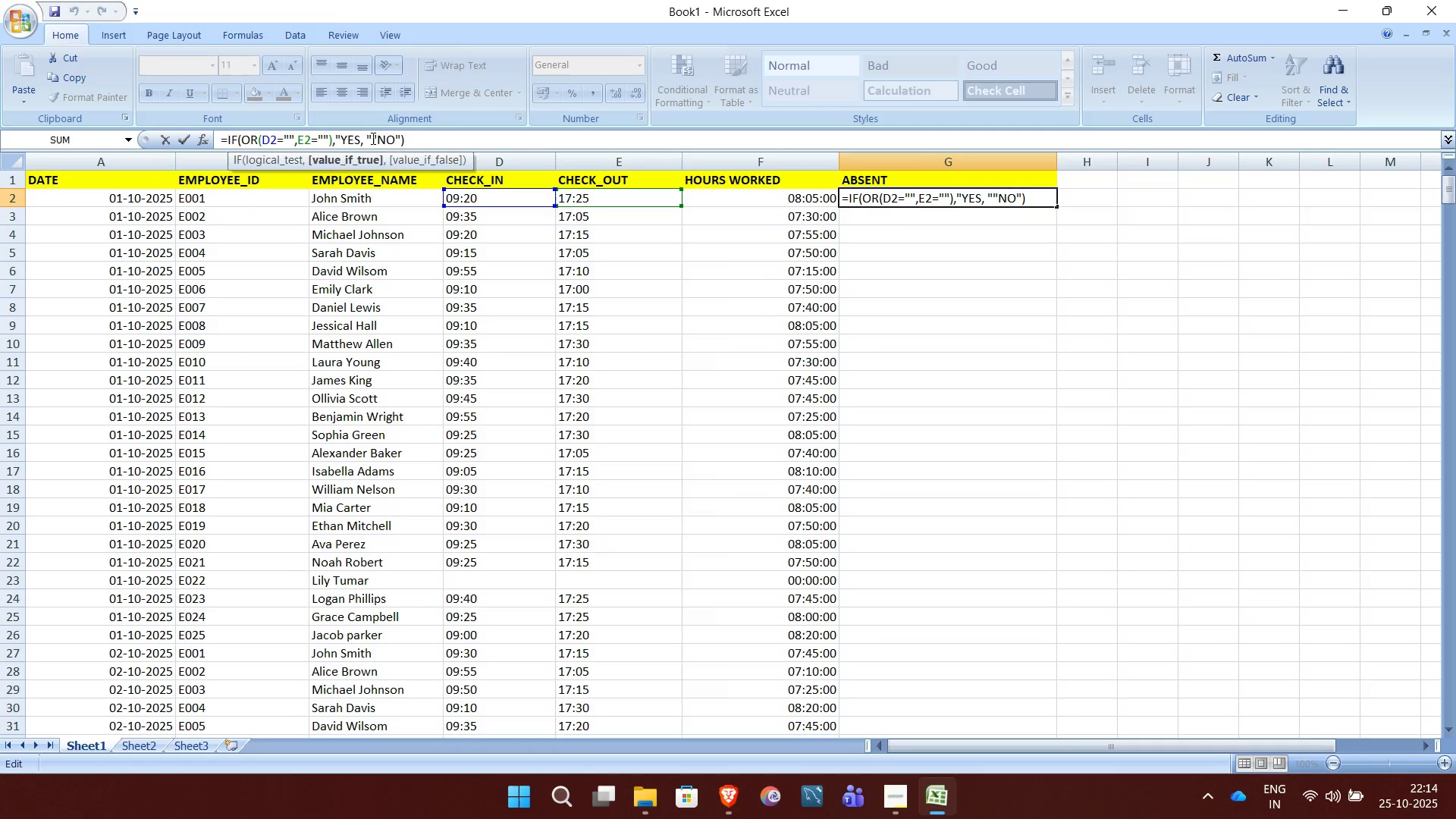 
key(Backspace)
 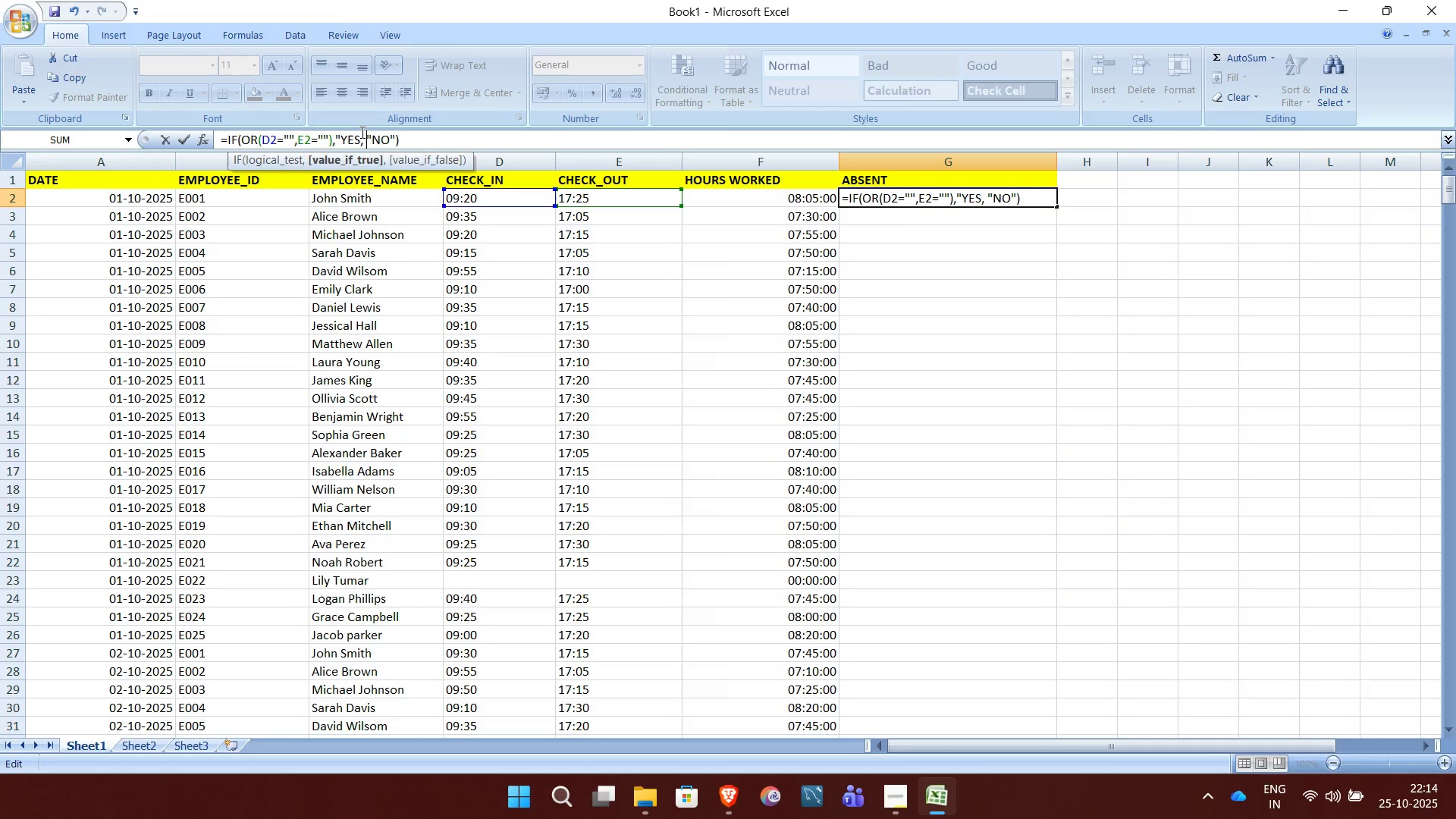 
left_click([361, 133])
 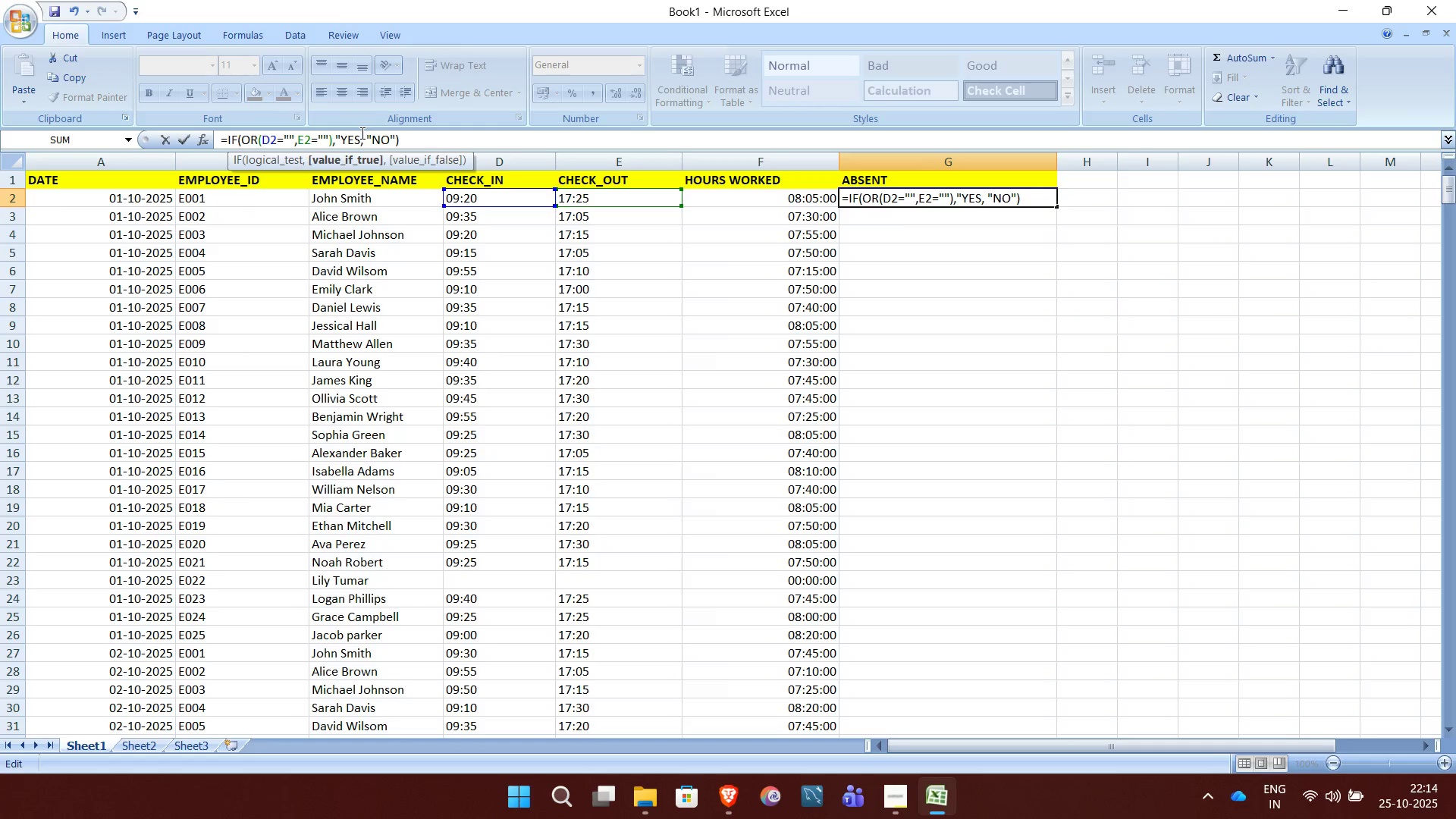 
key(Shift+Quote)
 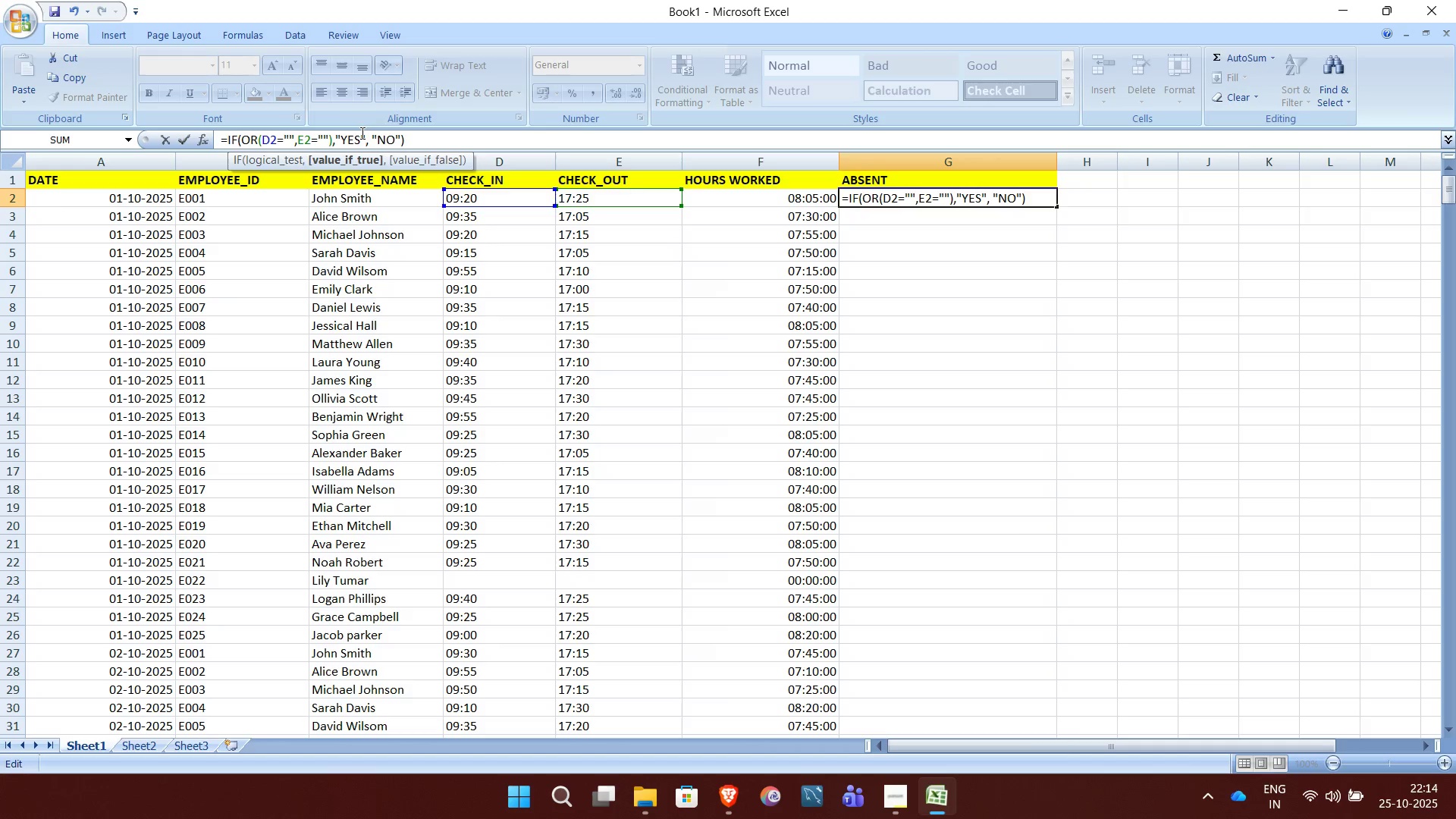 
key(Enter)
 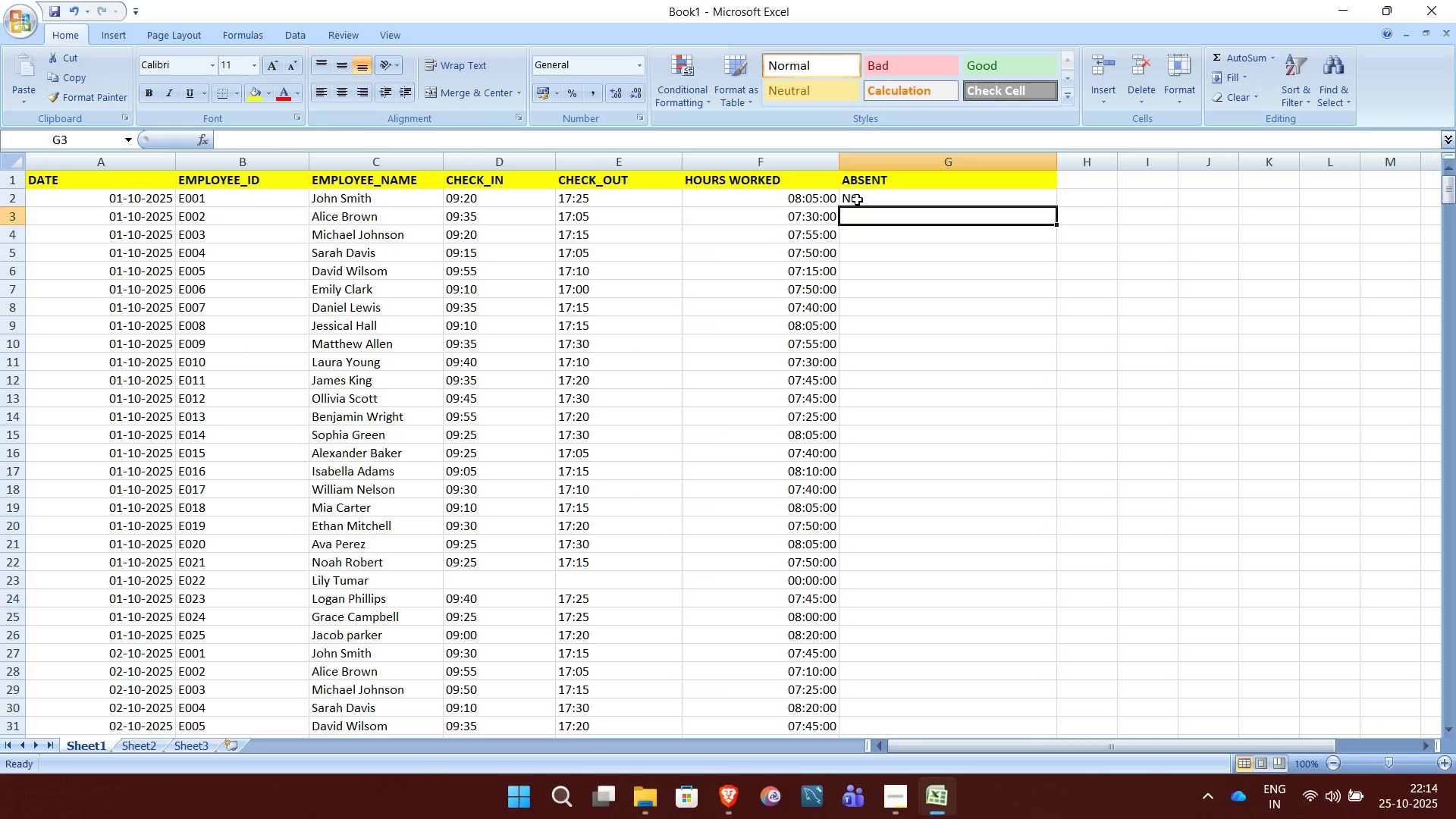 
left_click([858, 199])
 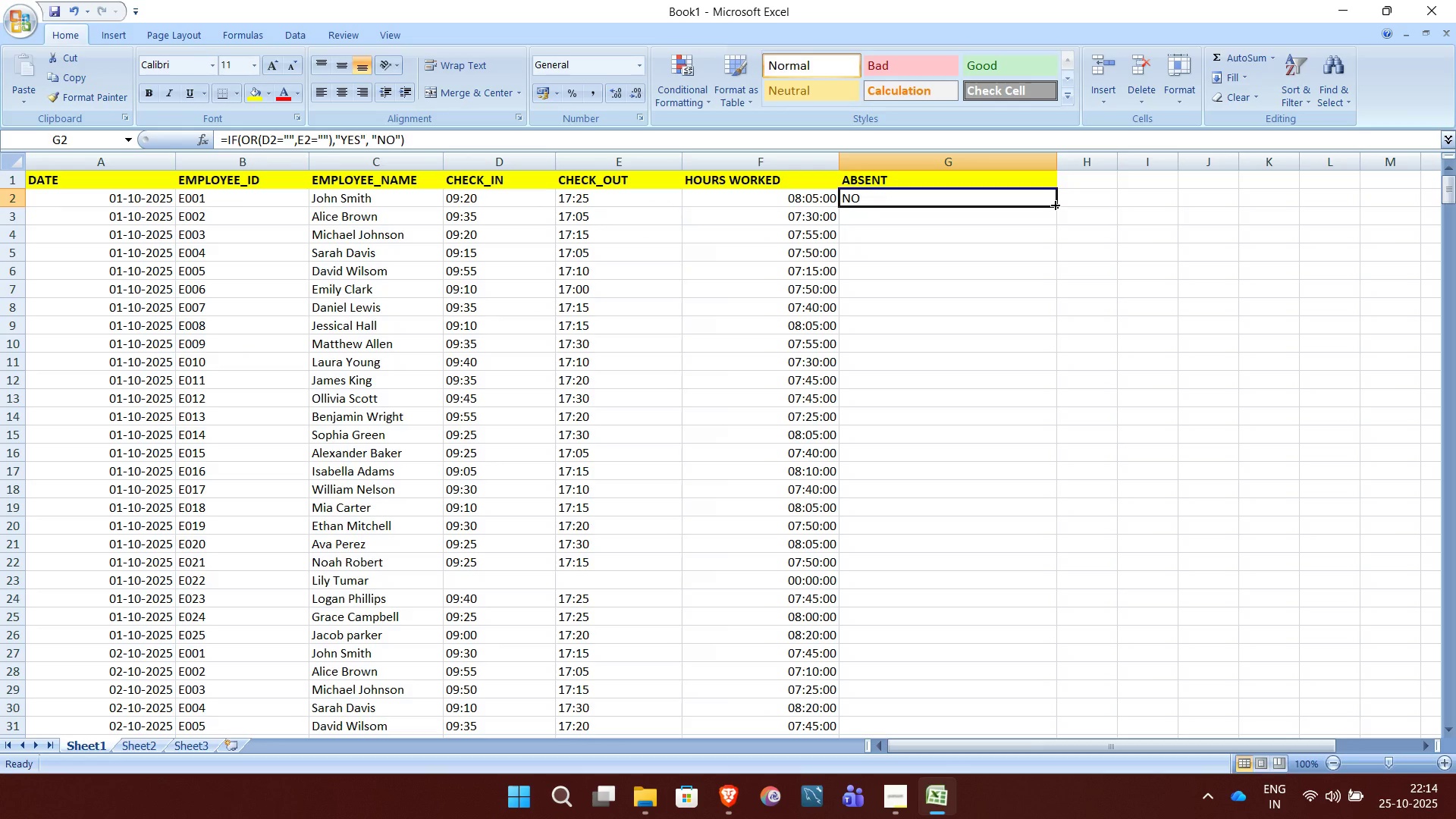 
left_click_drag(start_coordinate=[1054, 204], to_coordinate=[983, 693])
 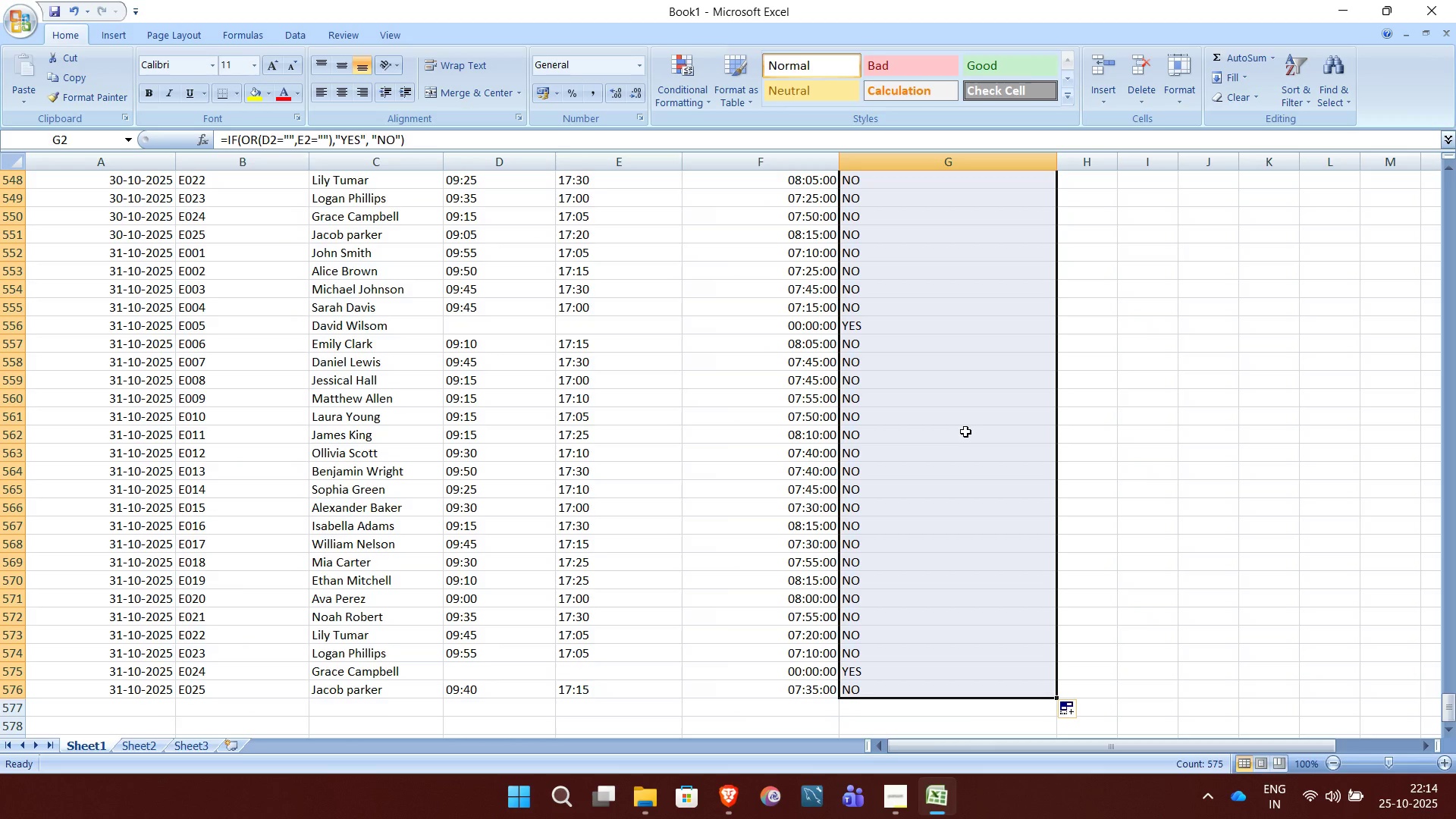 
scroll: coordinate [965, 431], scroll_direction: none, amount: 0.0
 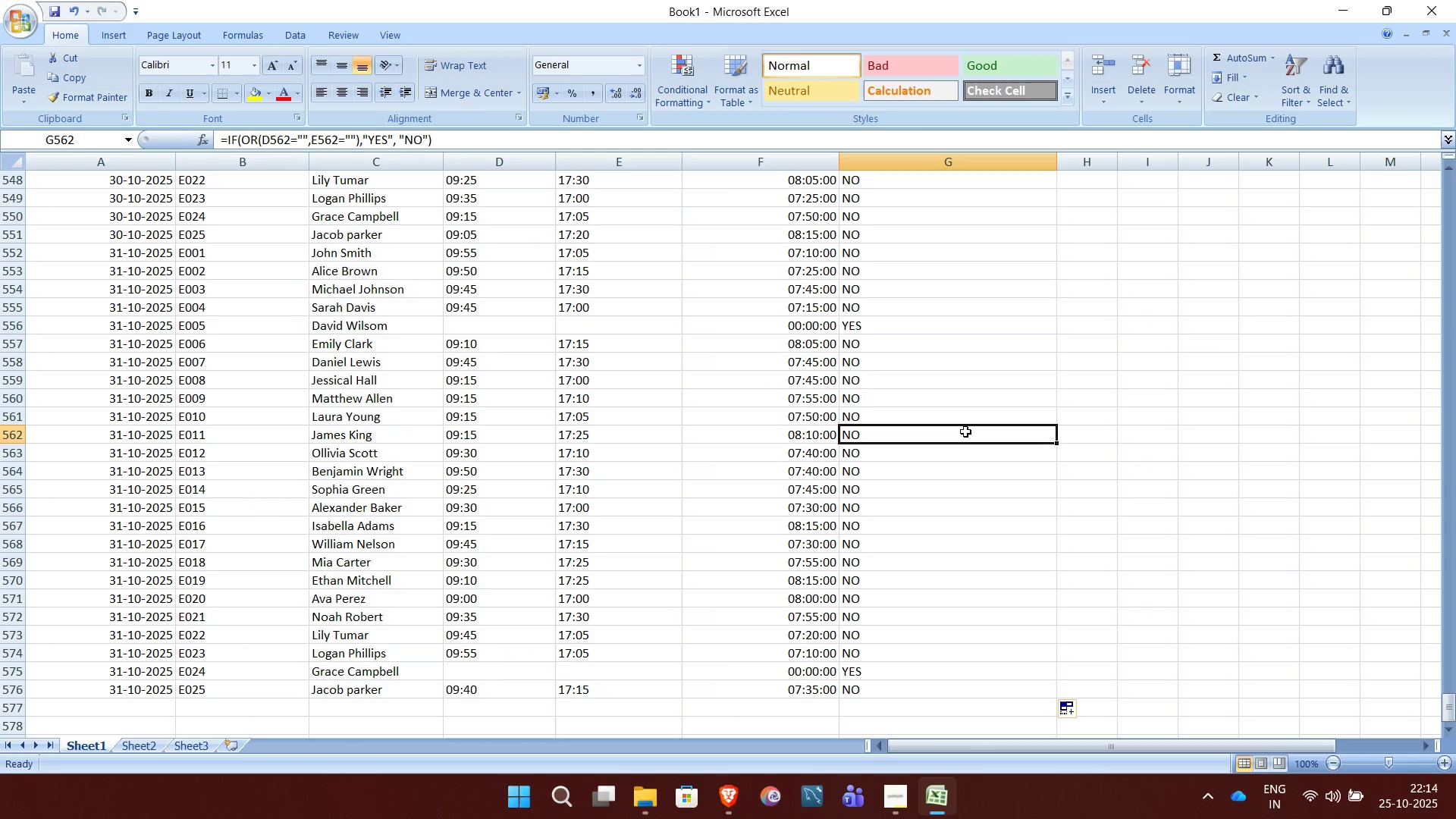 
left_click([965, 431])
 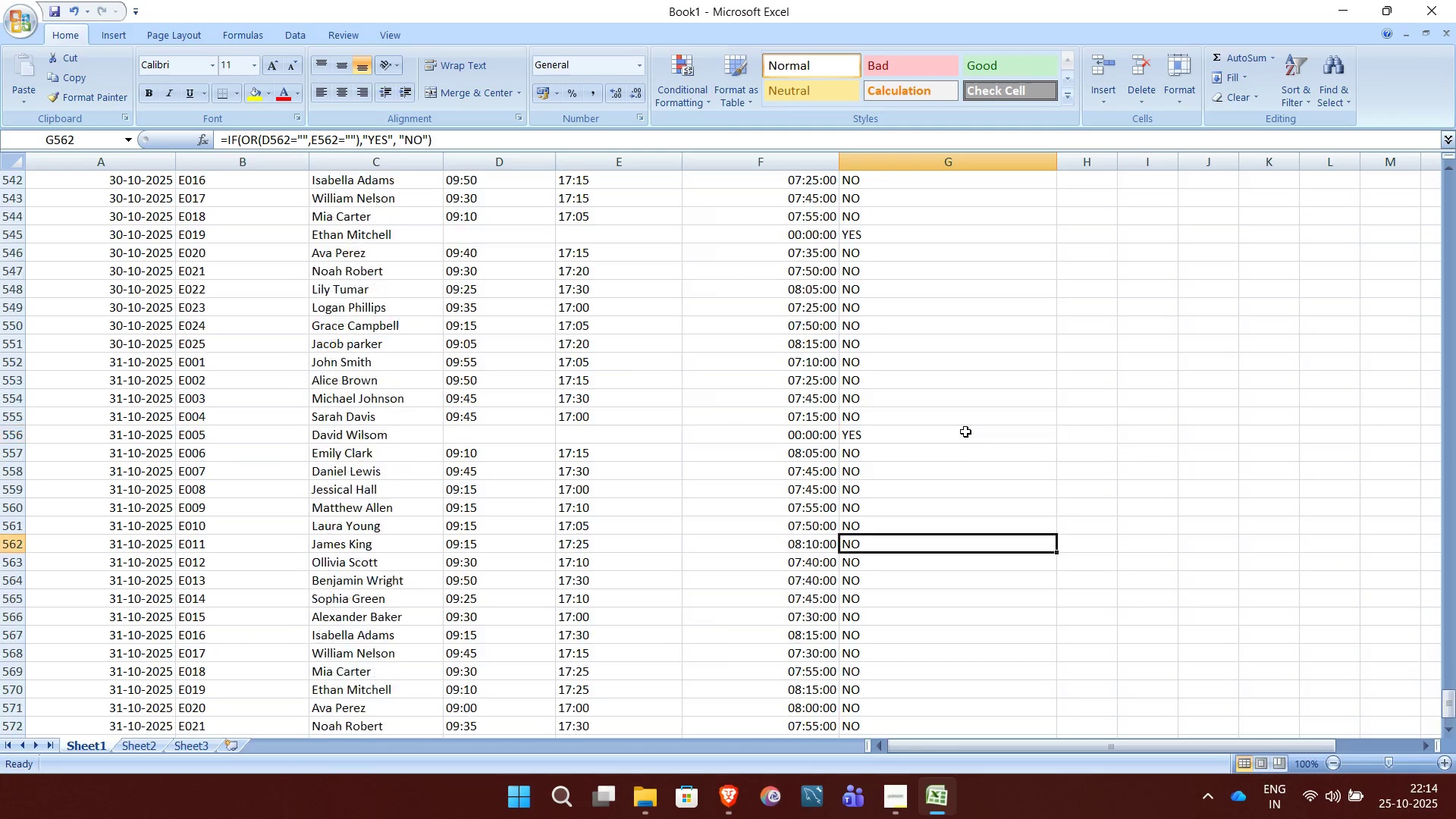 
scroll: coordinate [965, 431], scroll_direction: up, amount: 369.0
 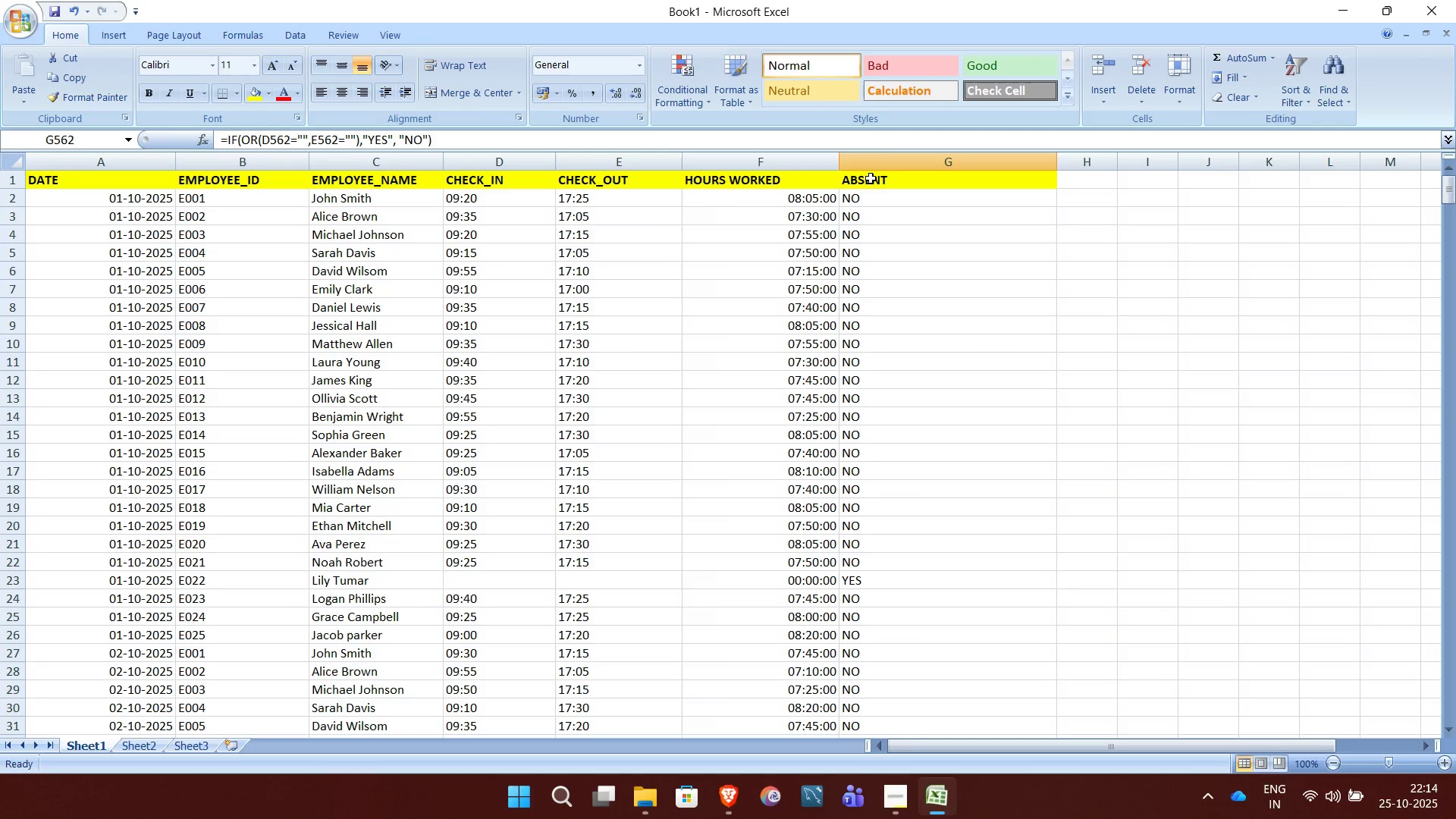 
left_click([887, 163])
 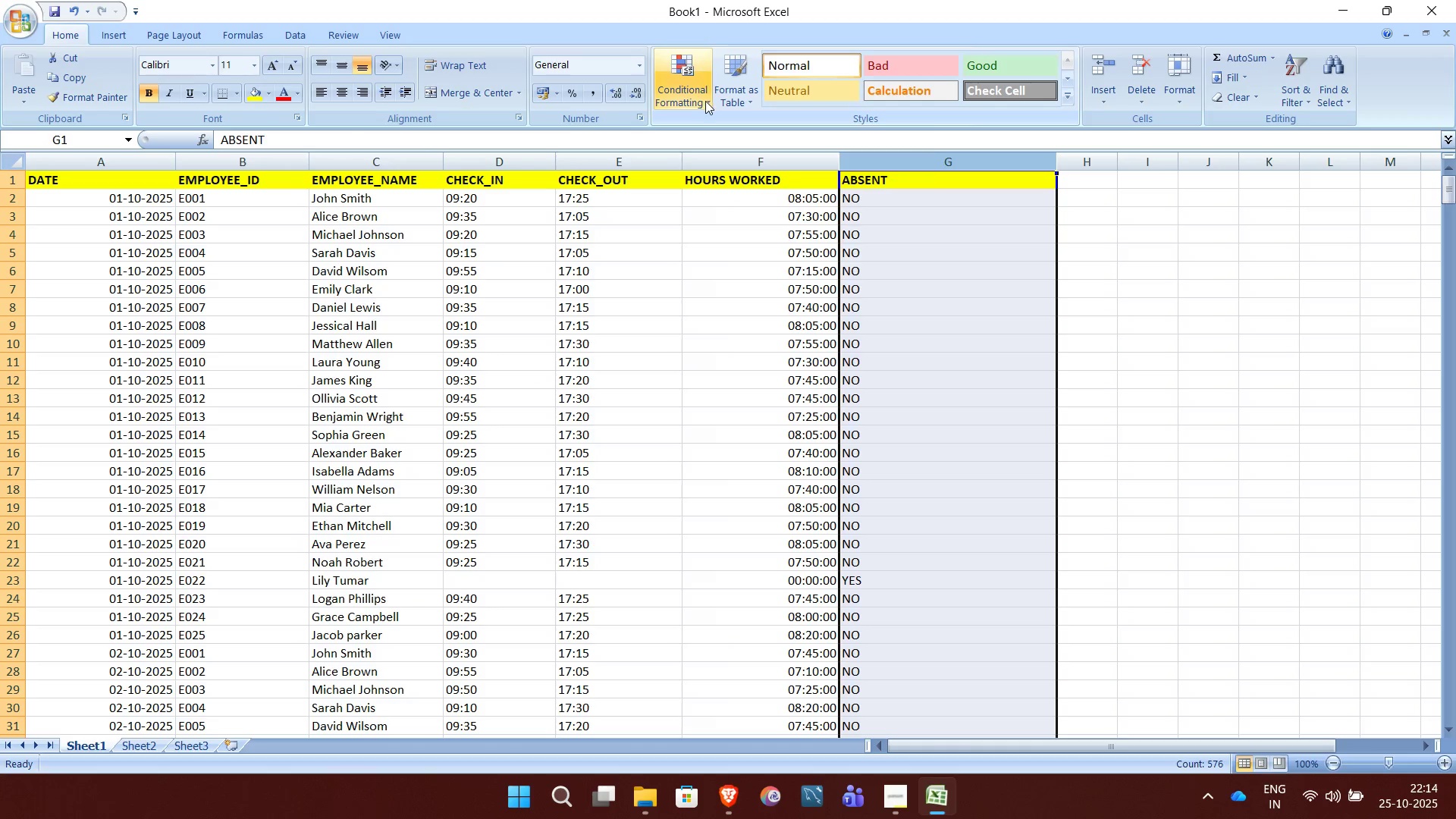 
left_click([705, 101])
 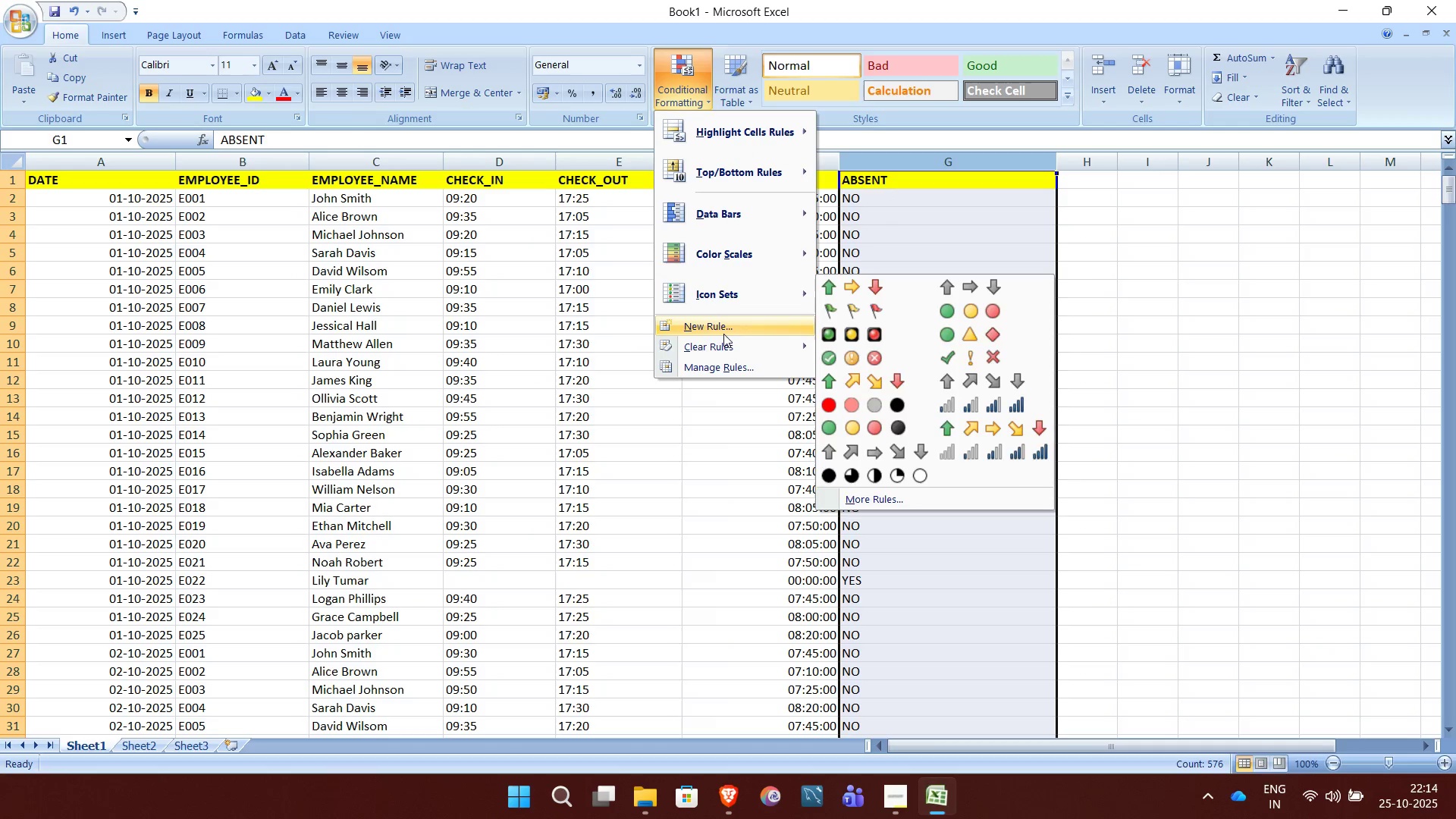 
mouse_move([721, 343])
 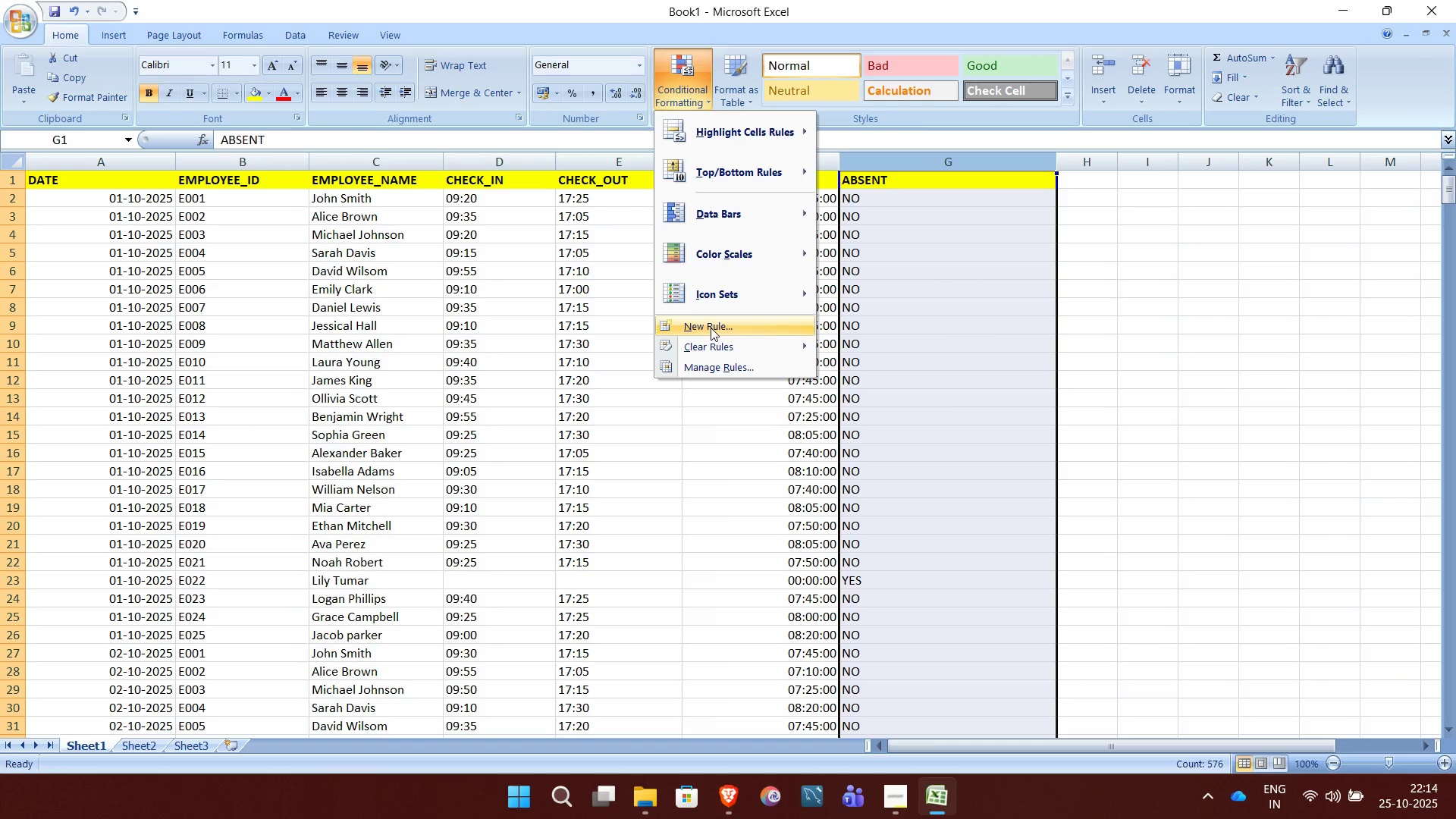 
left_click([711, 328])
 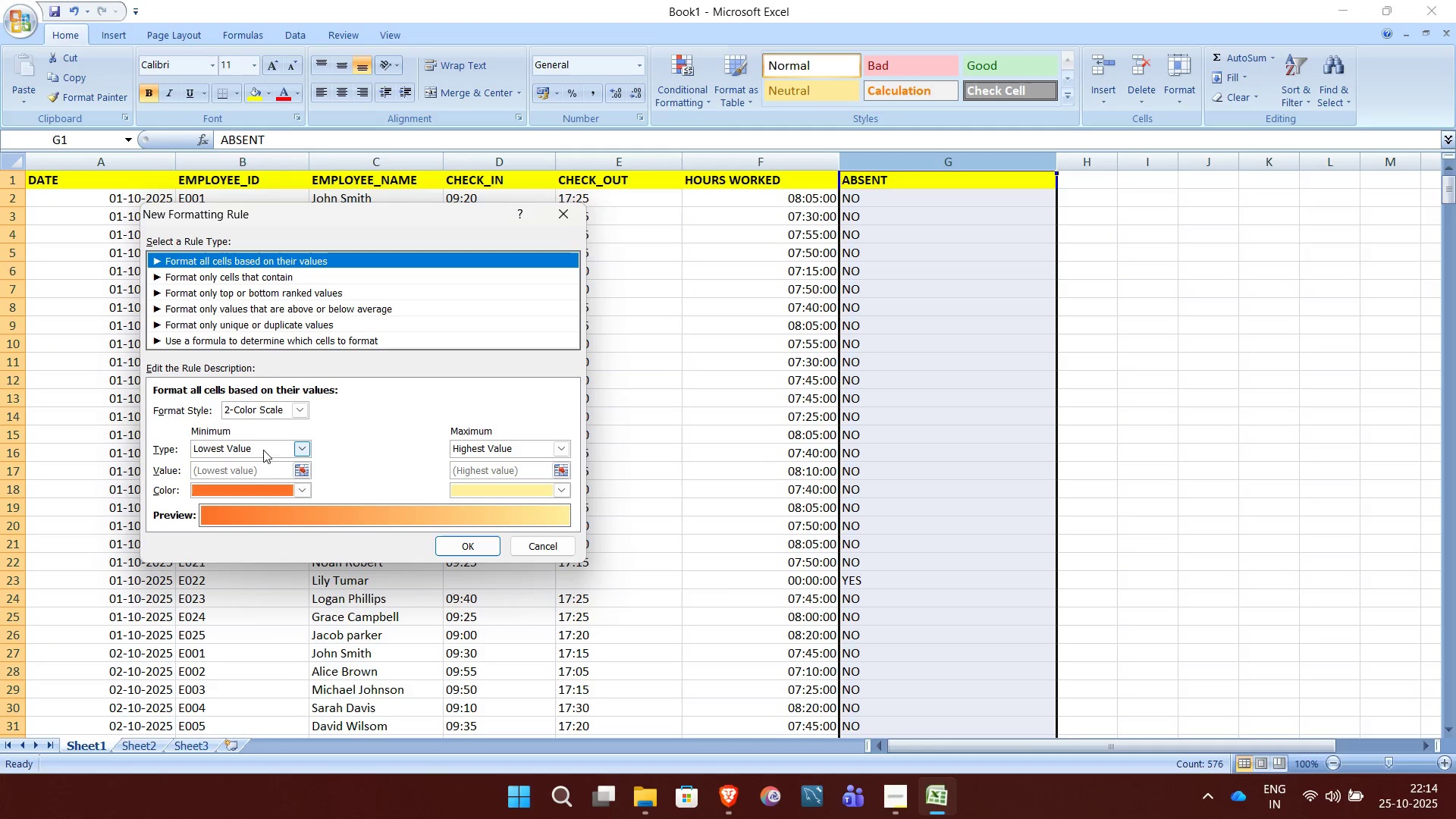 
left_click([297, 453])
 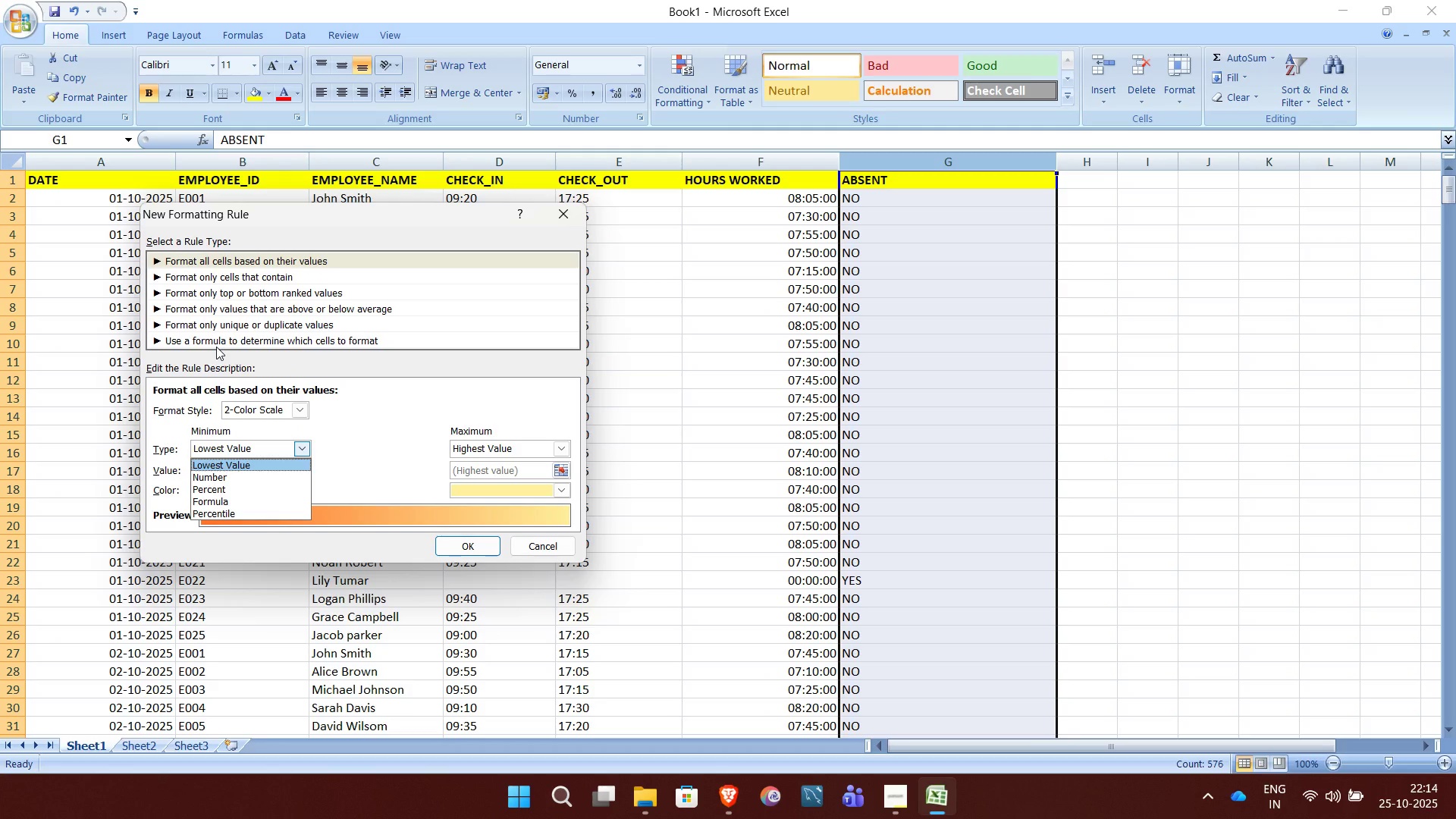 
wait(11.1)
 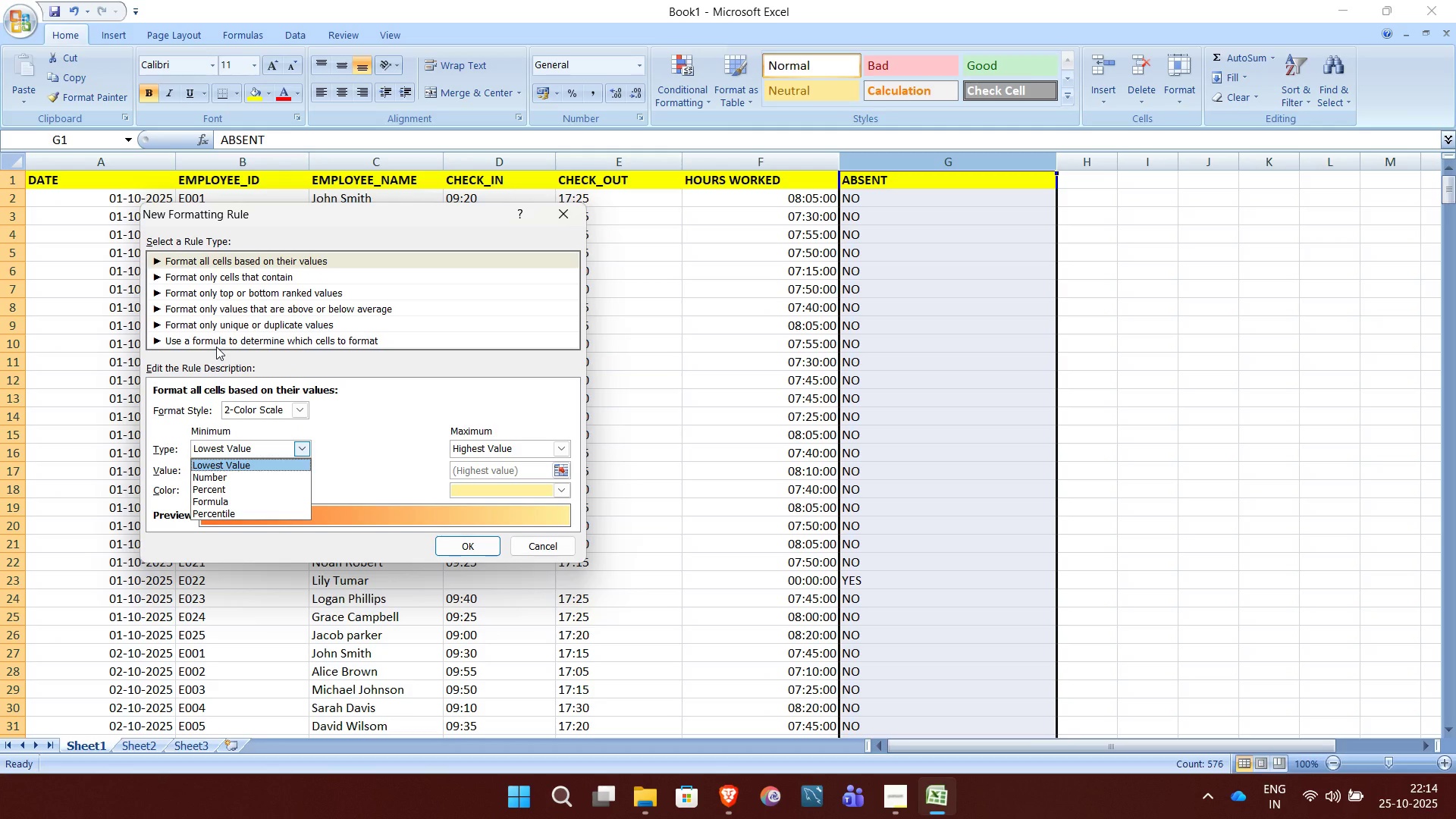 
left_click([218, 327])
 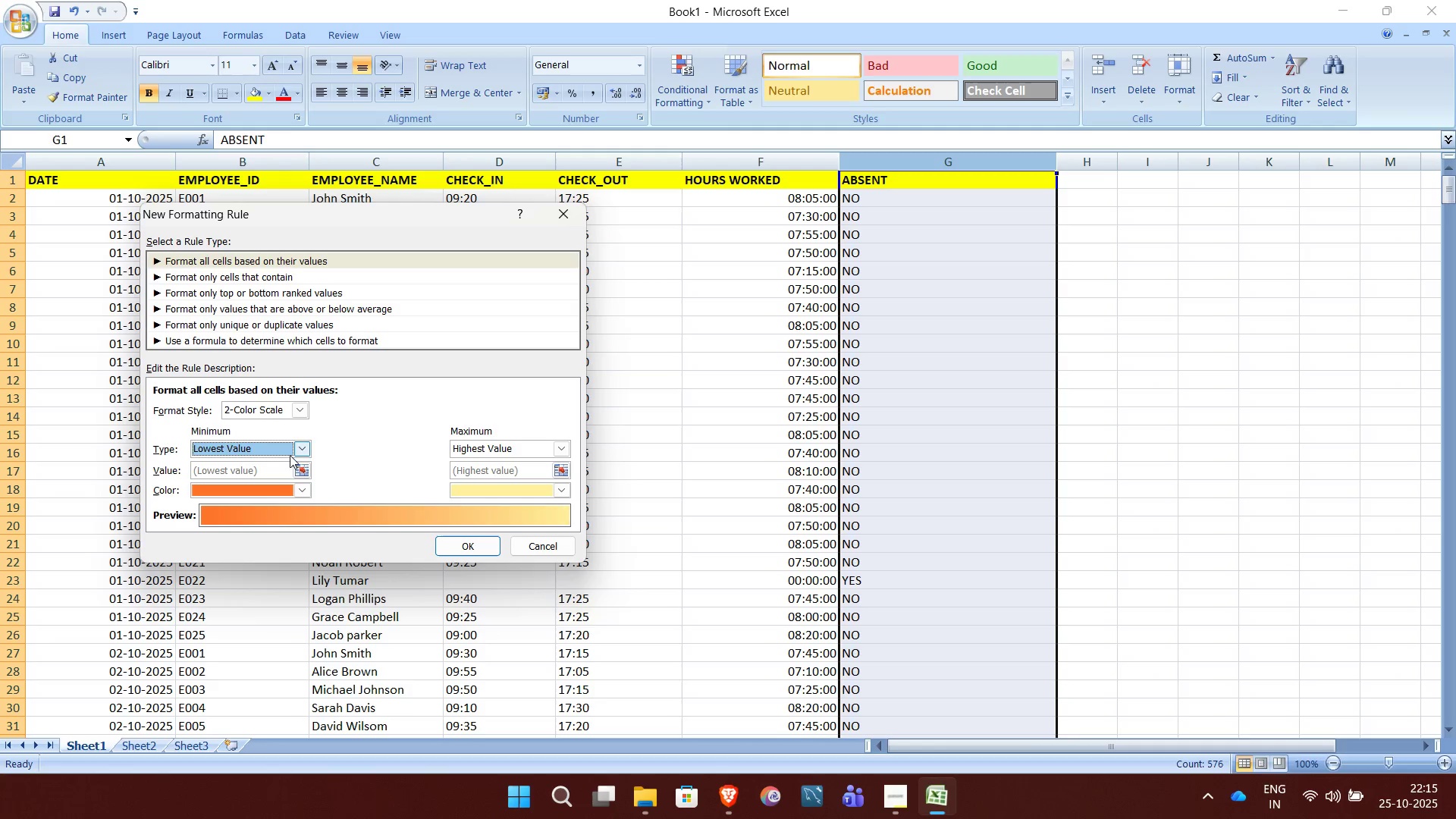 
left_click([303, 447])
 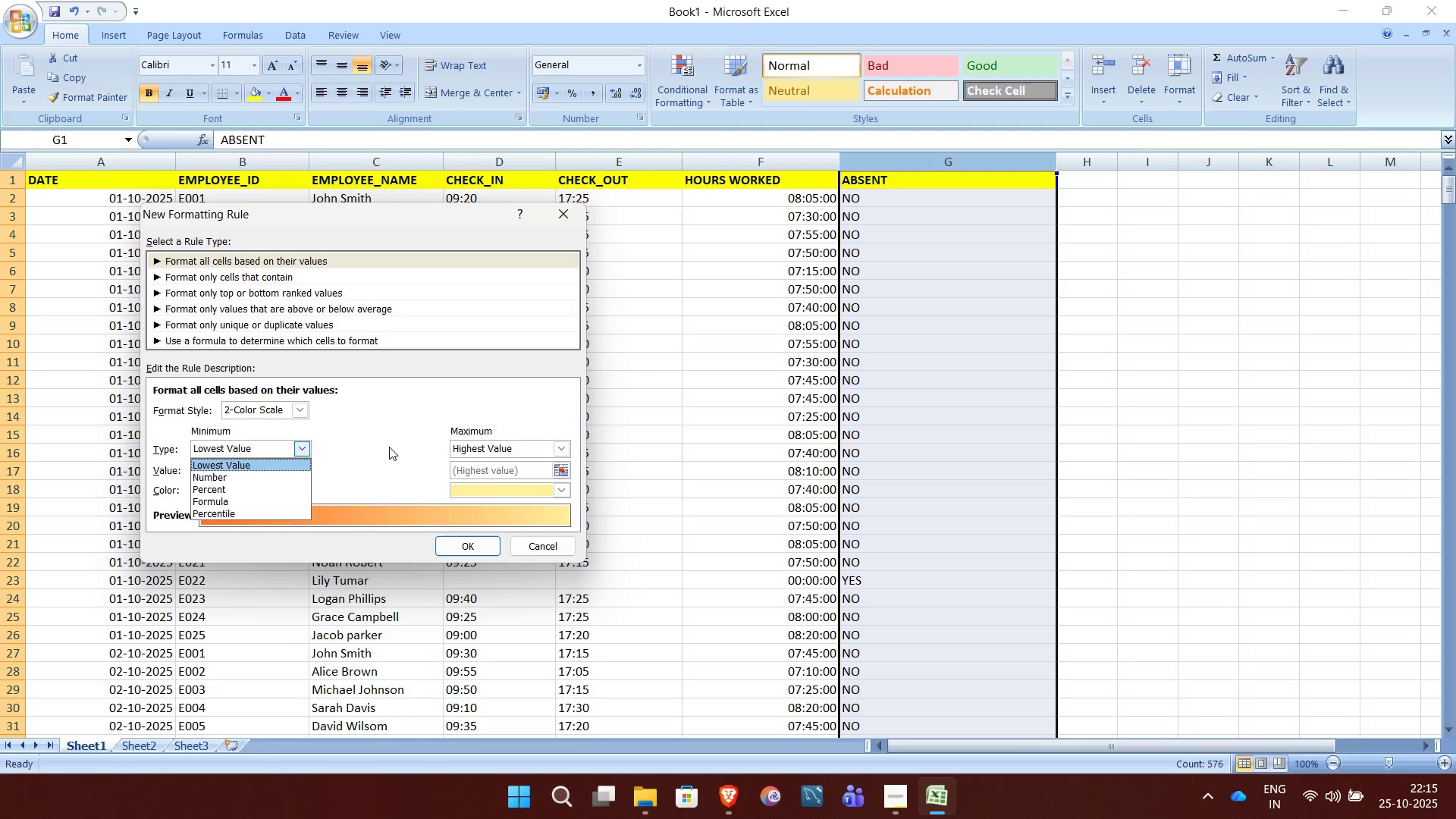 
left_click([391, 447])
 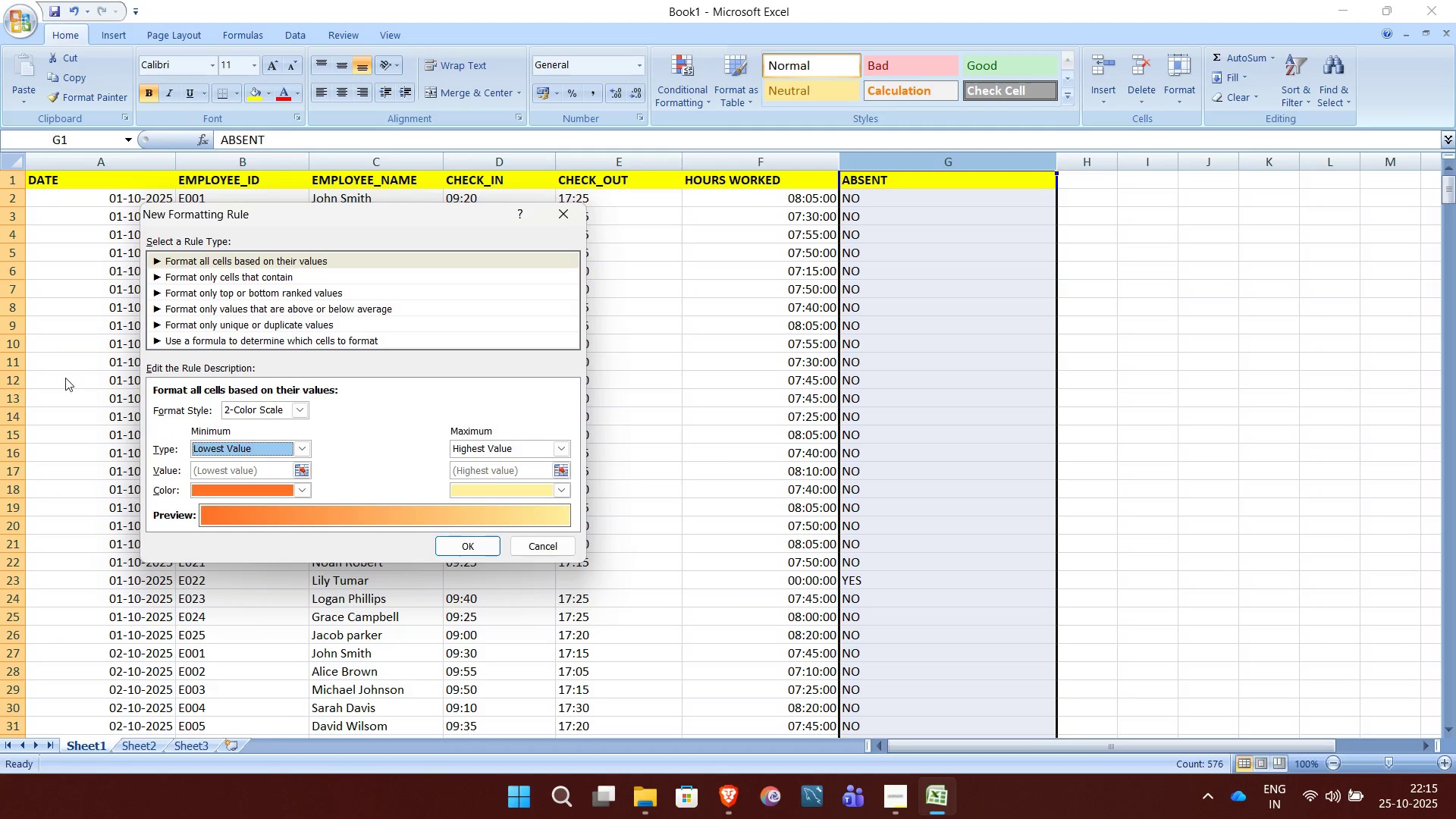 
wait(7.62)
 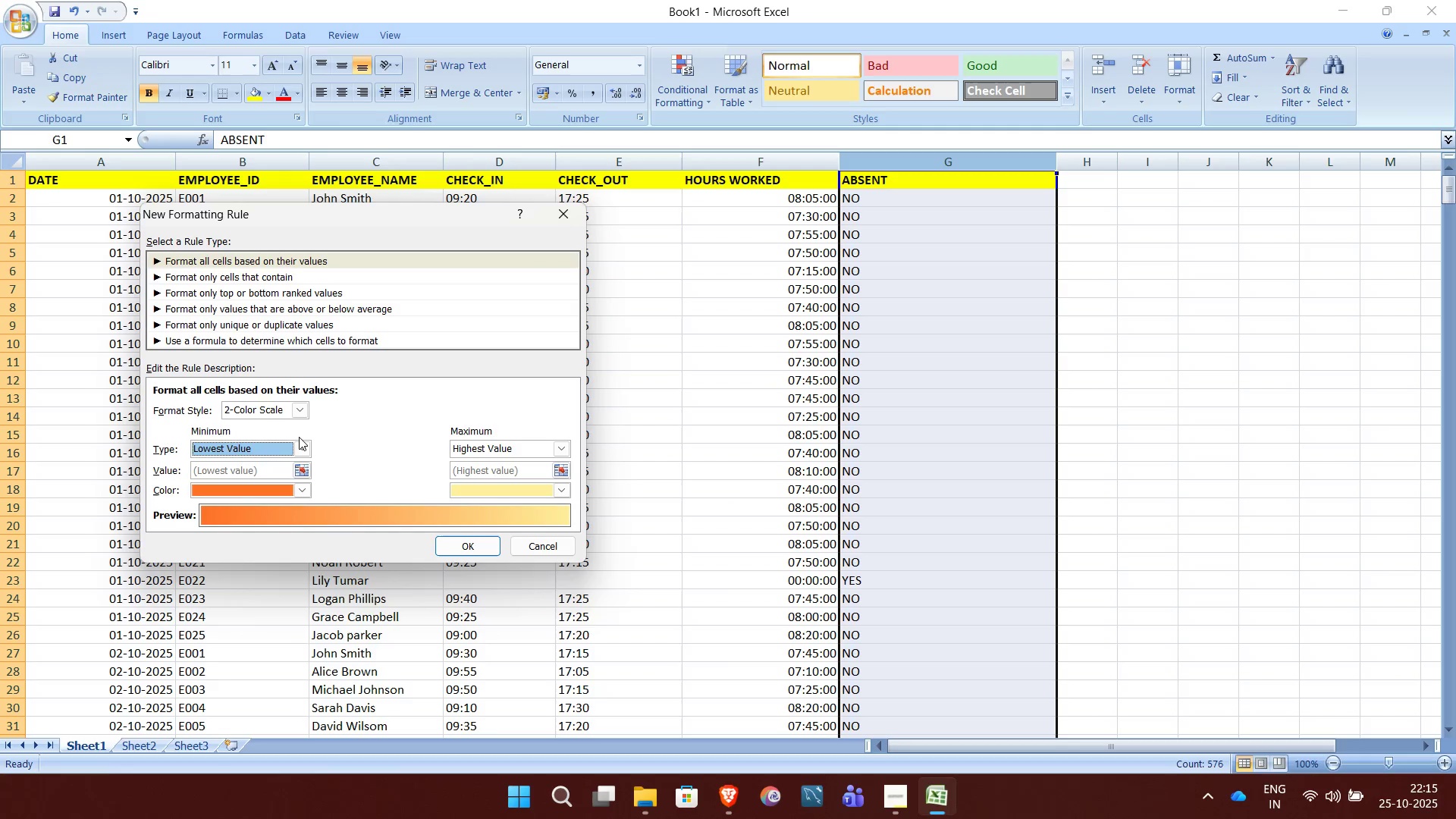 
left_click([206, 275])
 